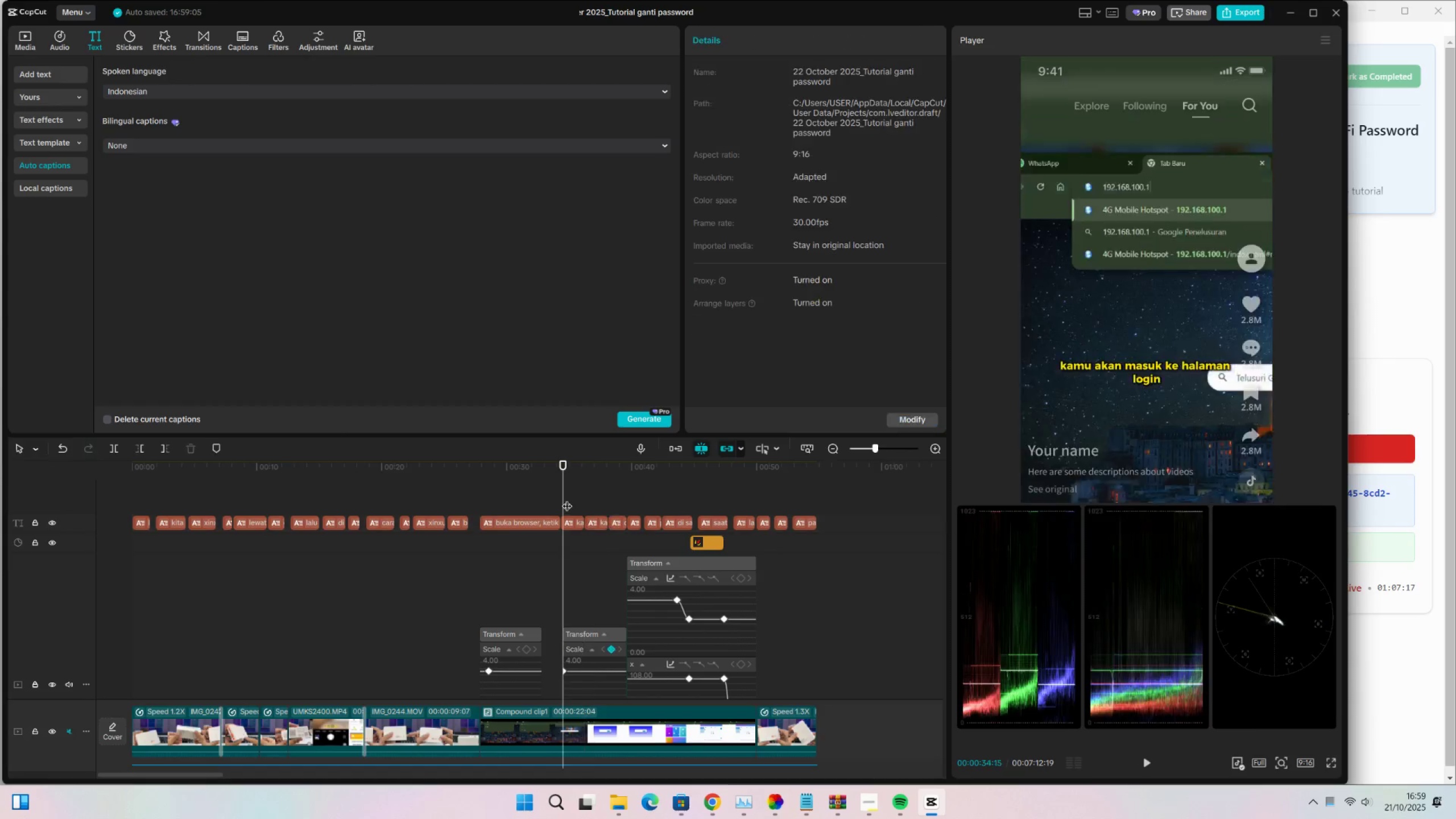 
key(Space)
 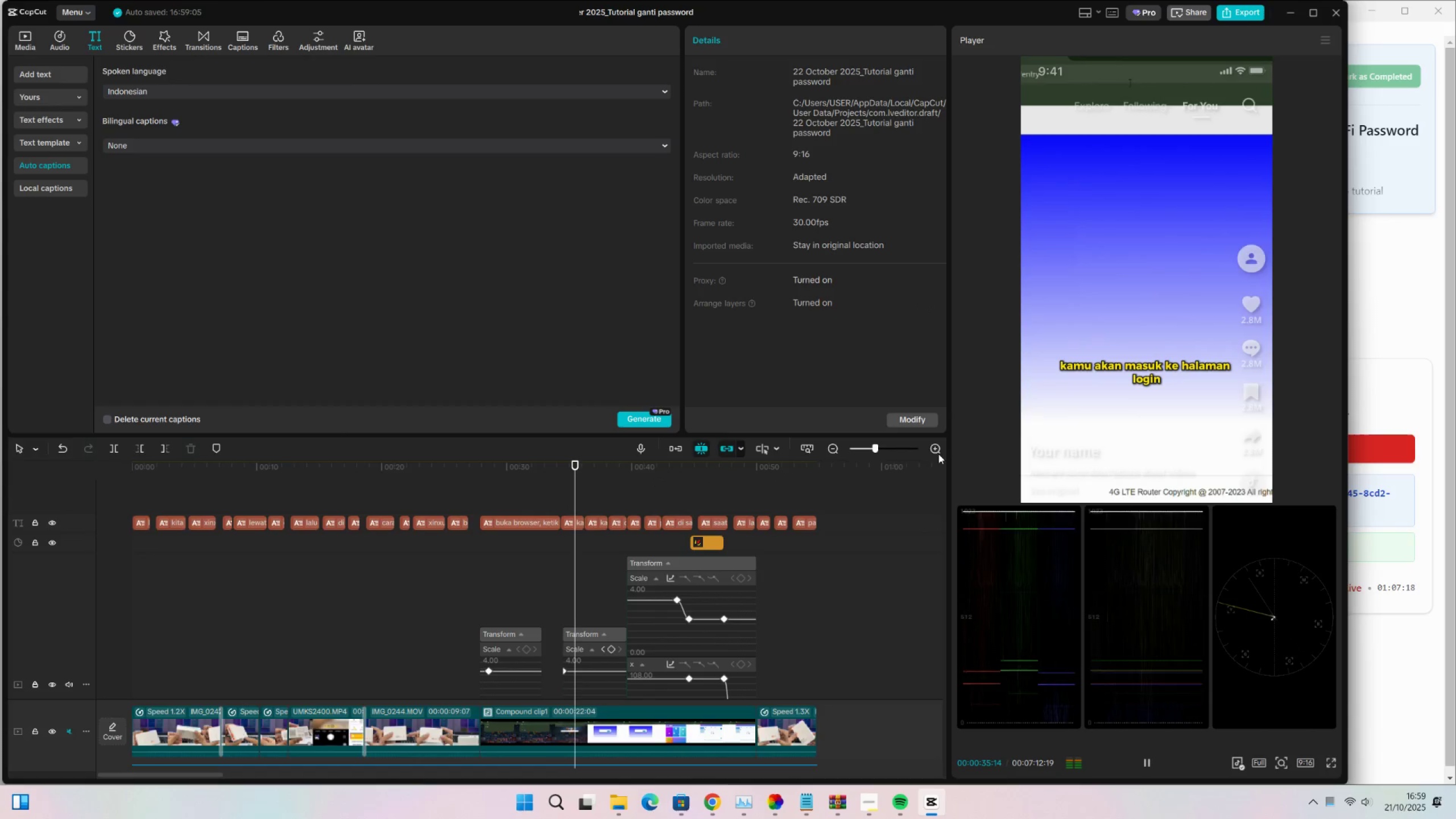 
double_click([933, 453])
 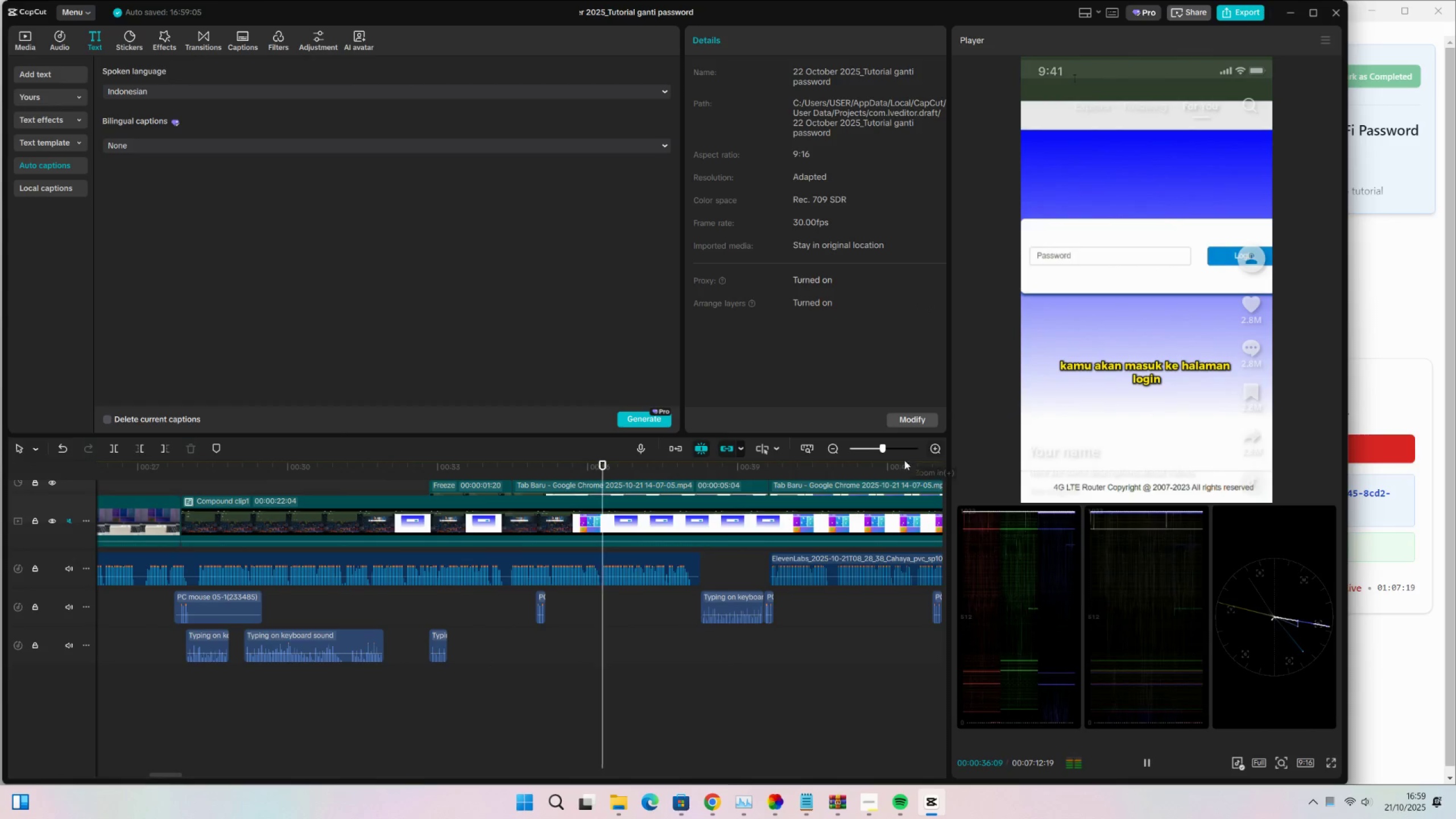 
scroll: coordinate [680, 560], scroll_direction: up, amount: 19.0
 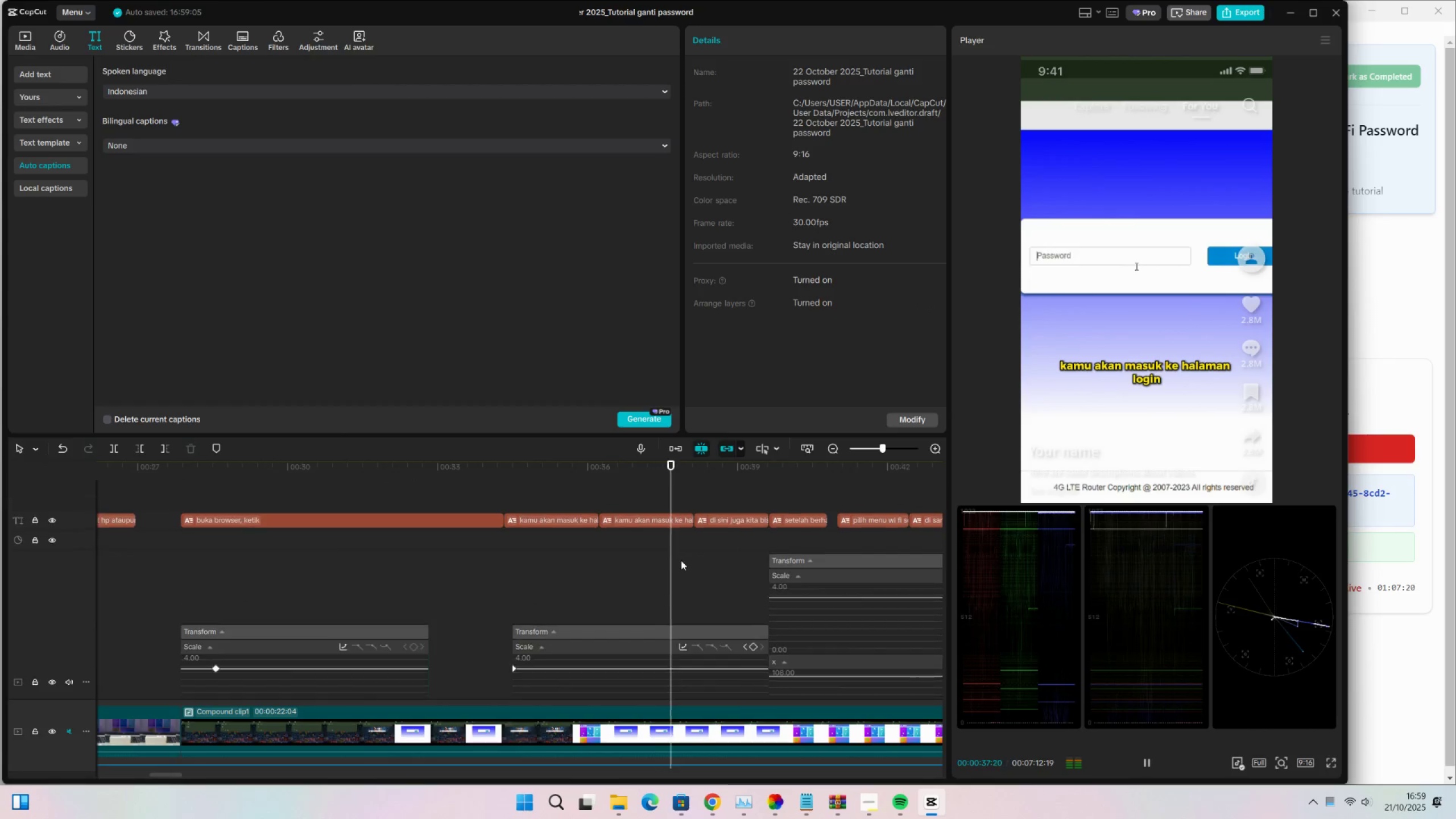 
key(Space)
 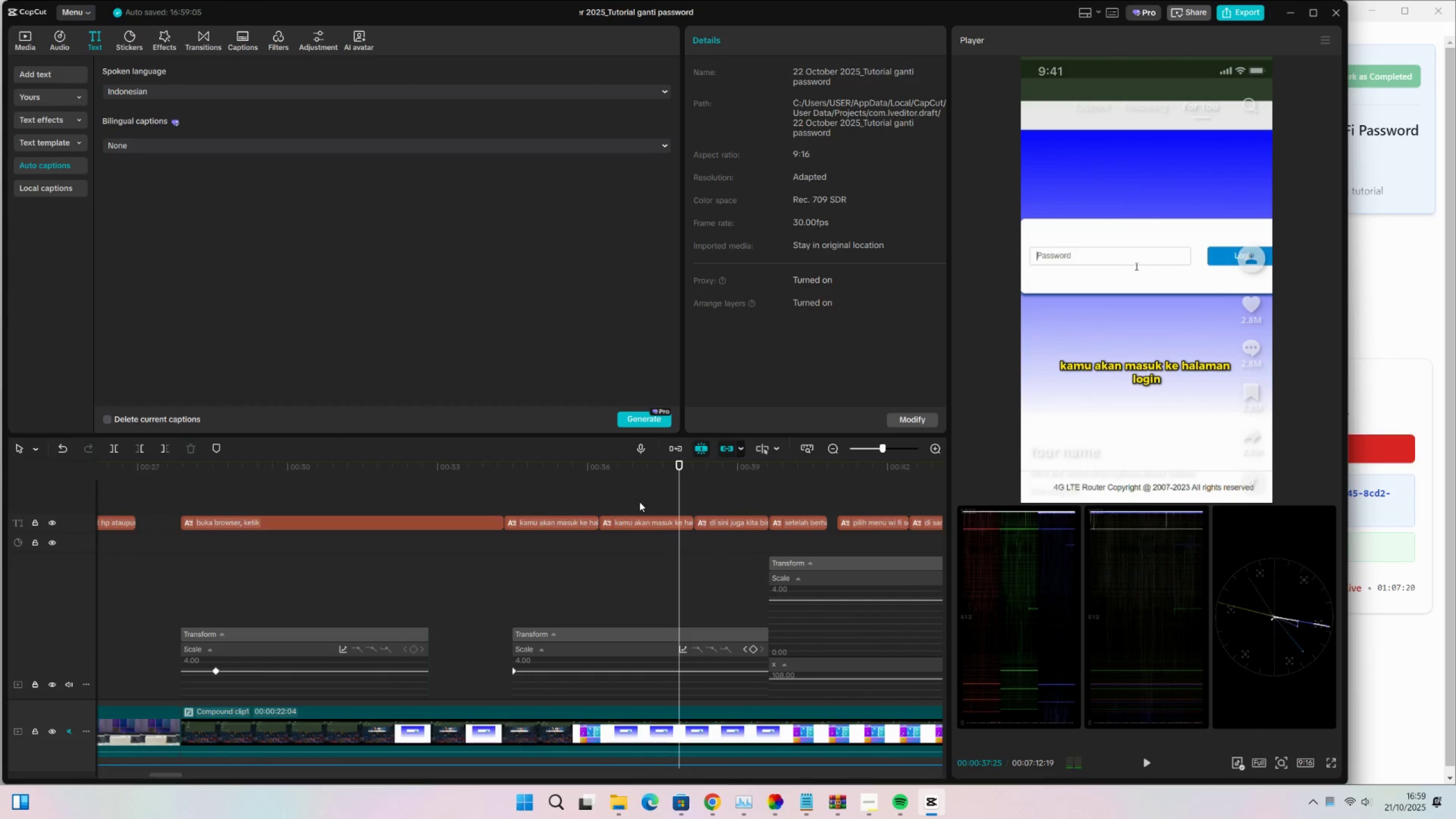 
left_click([638, 500])
 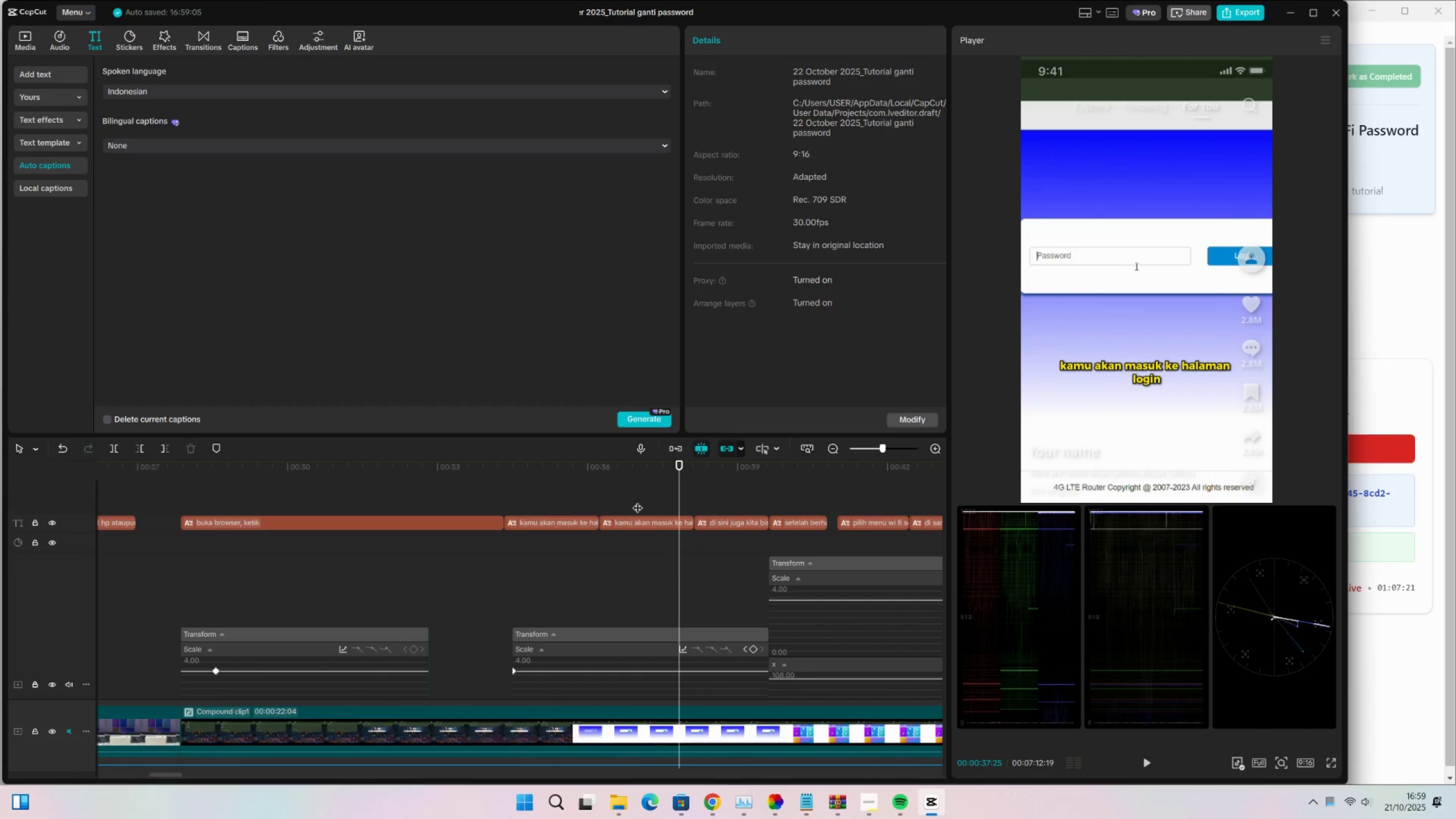 
key(Space)
 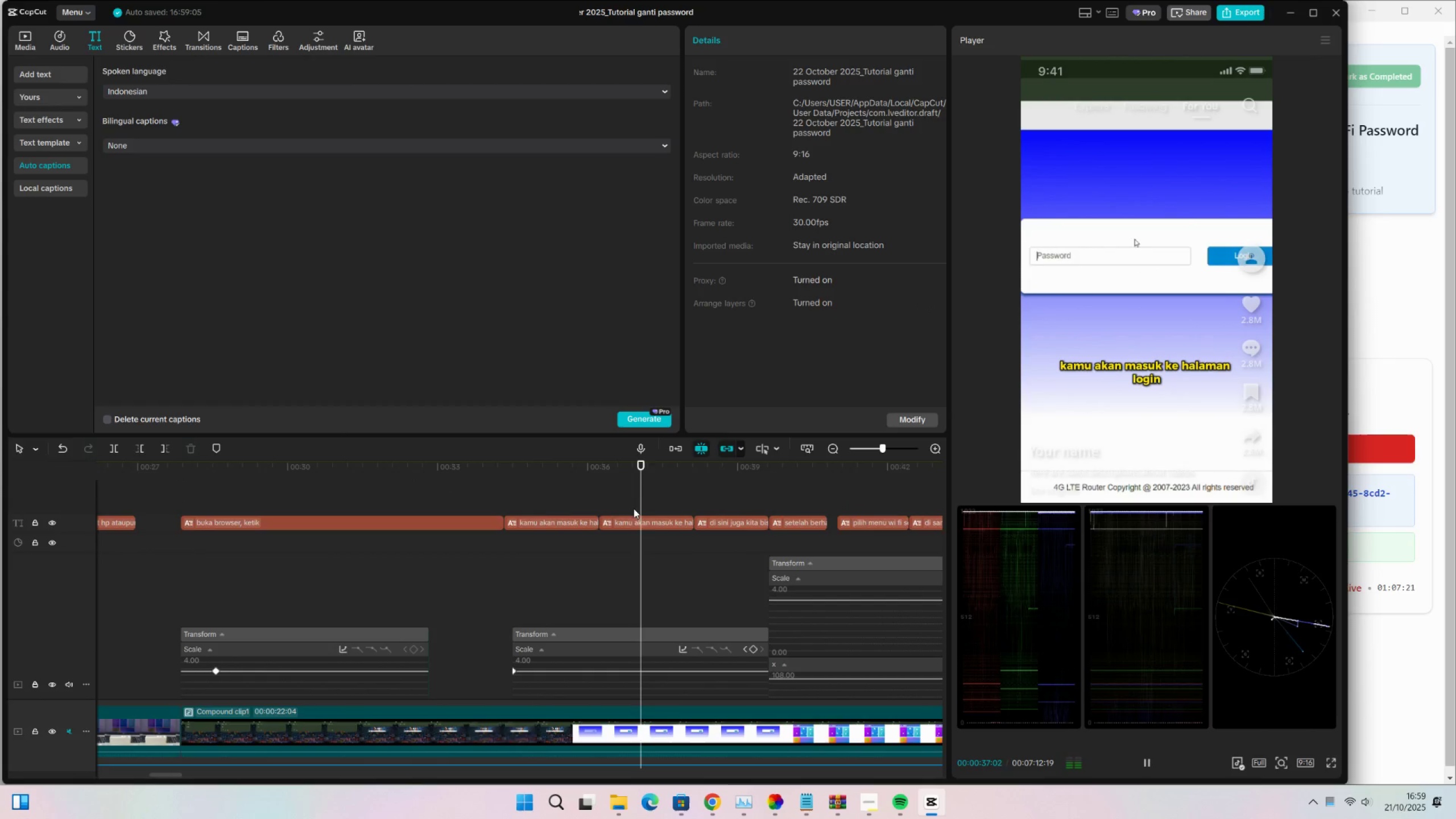 
key(Space)
 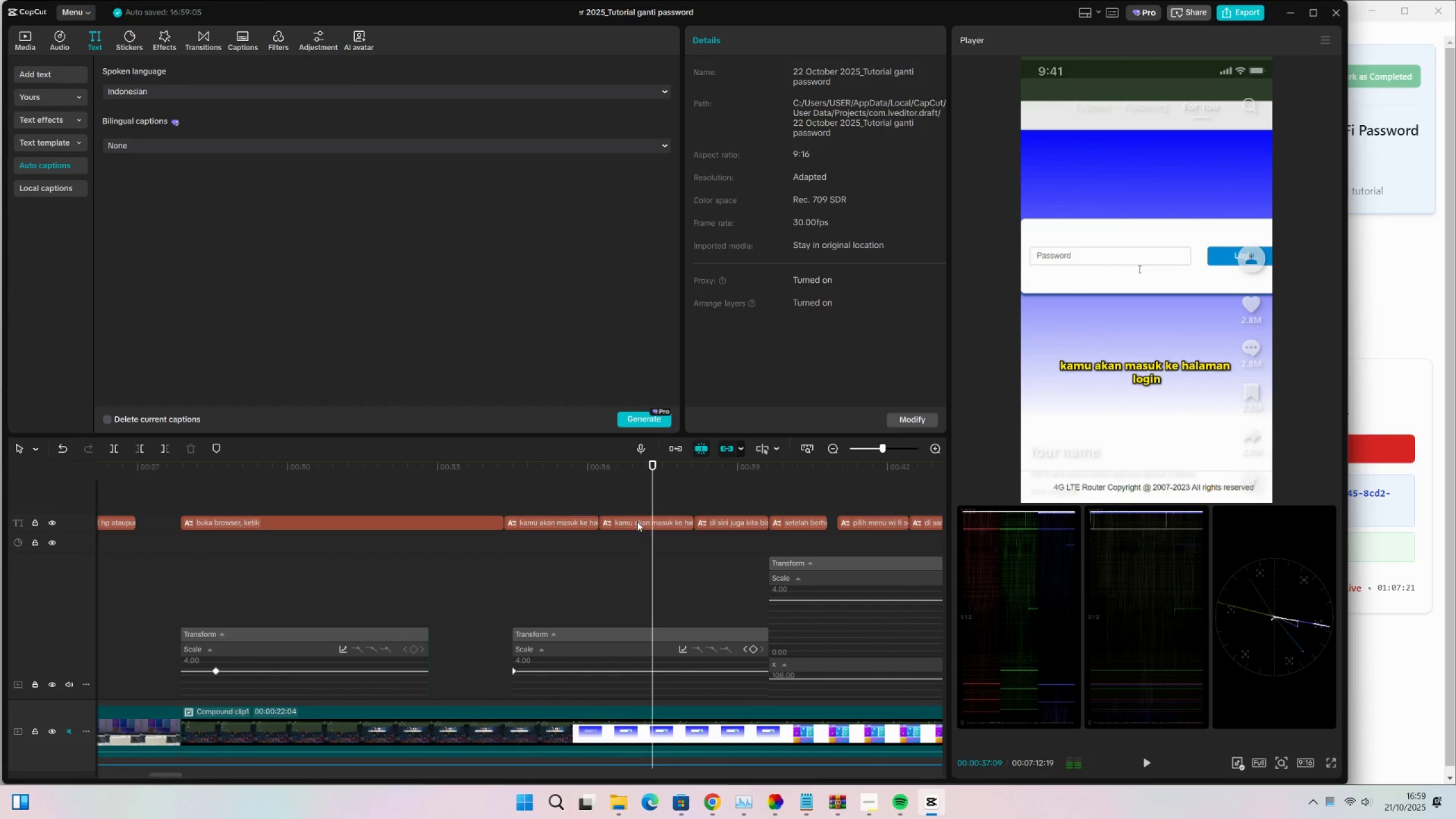 
left_click([637, 522])
 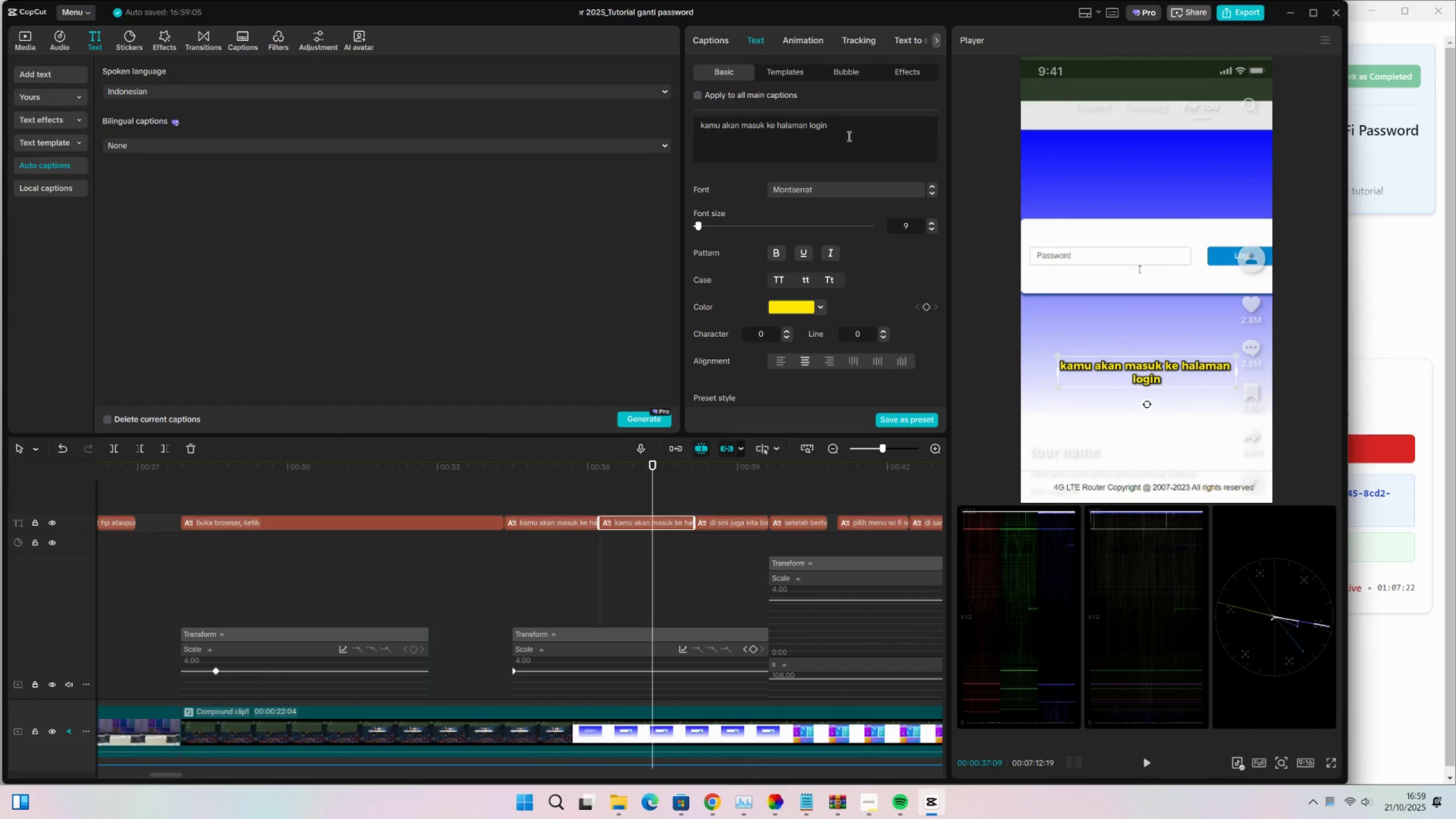 
key(Control+A)
 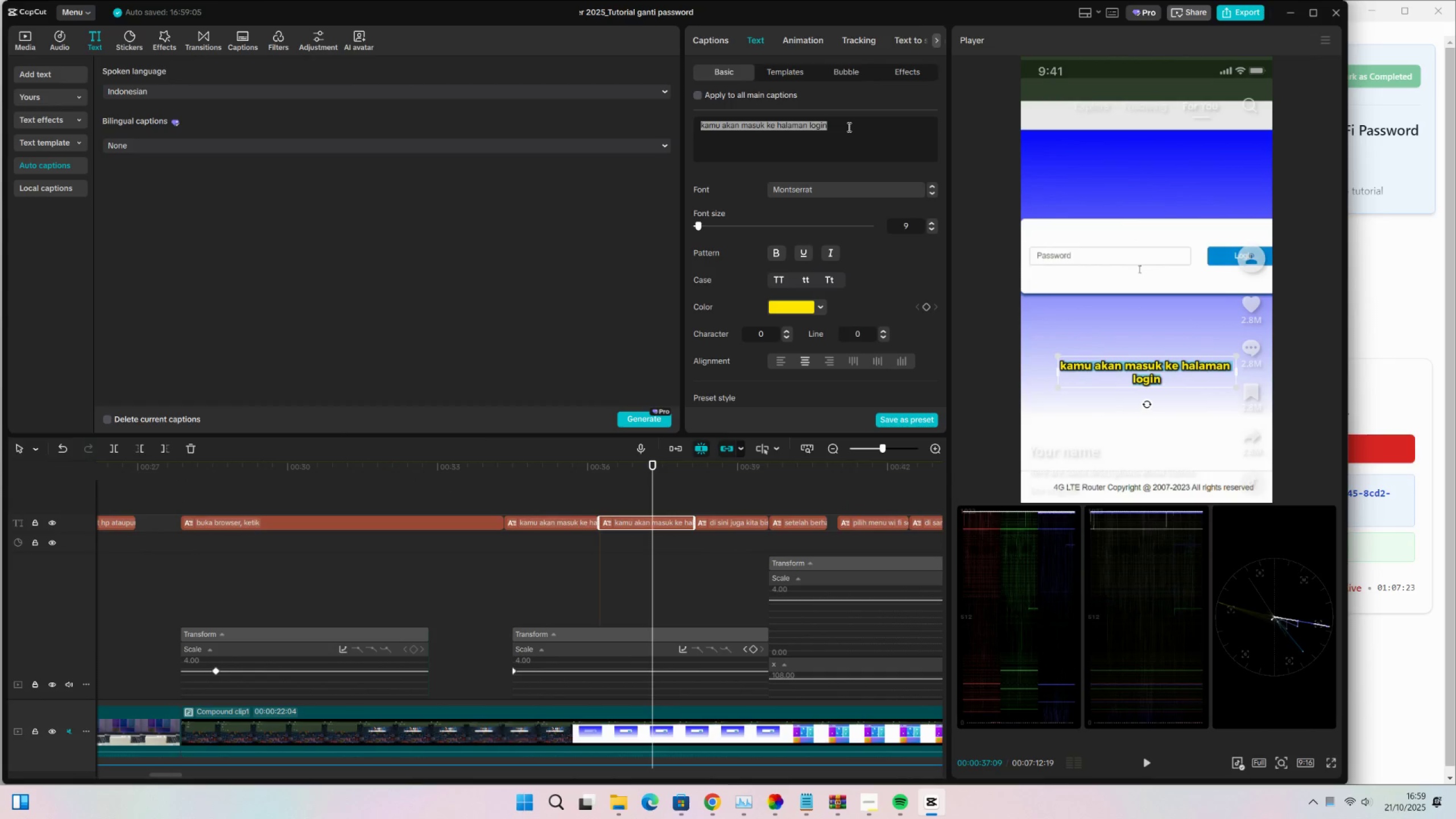 
type(lalun m)
key(Backspace)
key(Backspace)
type(masukkan password:)
 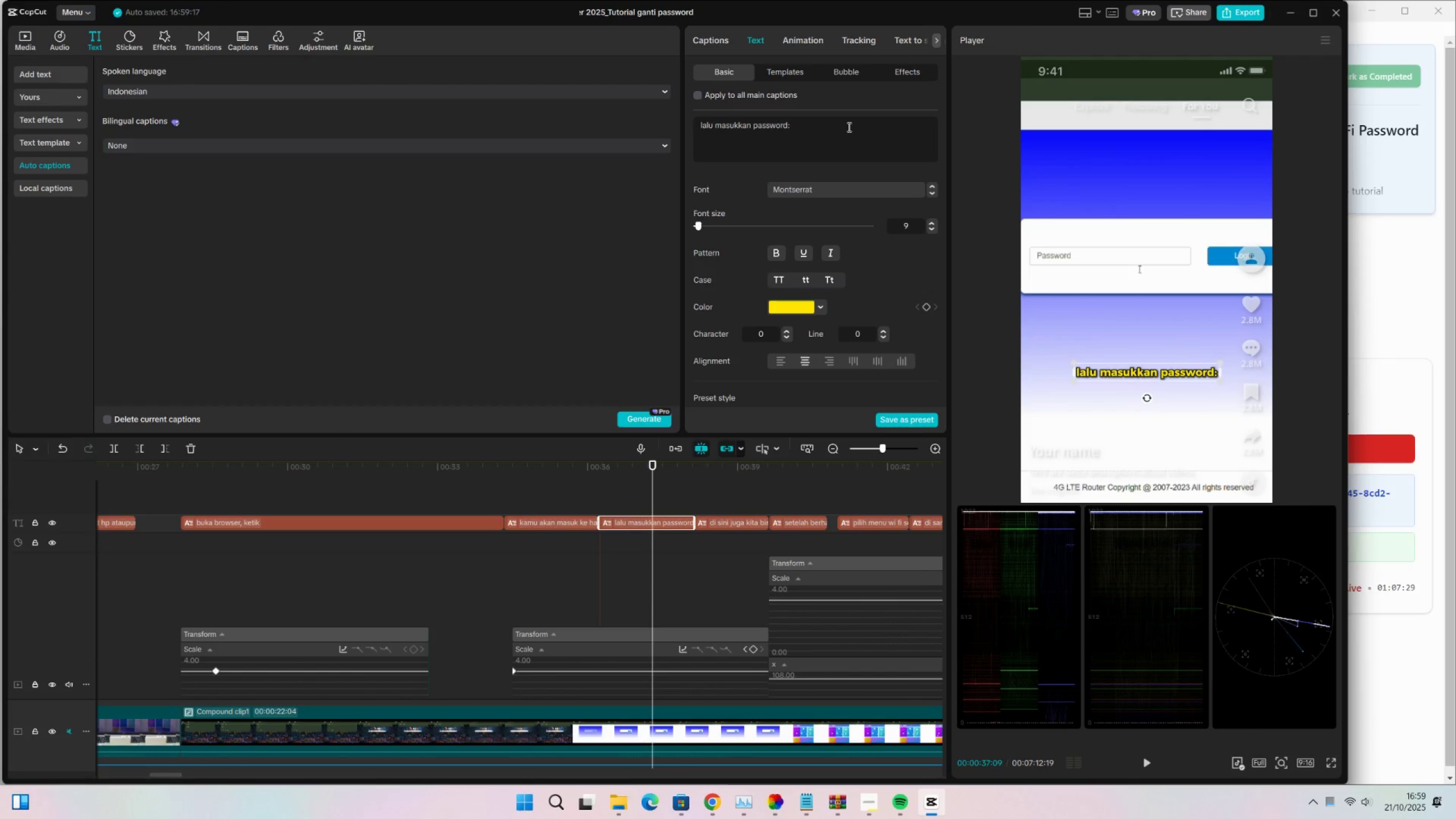 
key(Shift+Enter)
 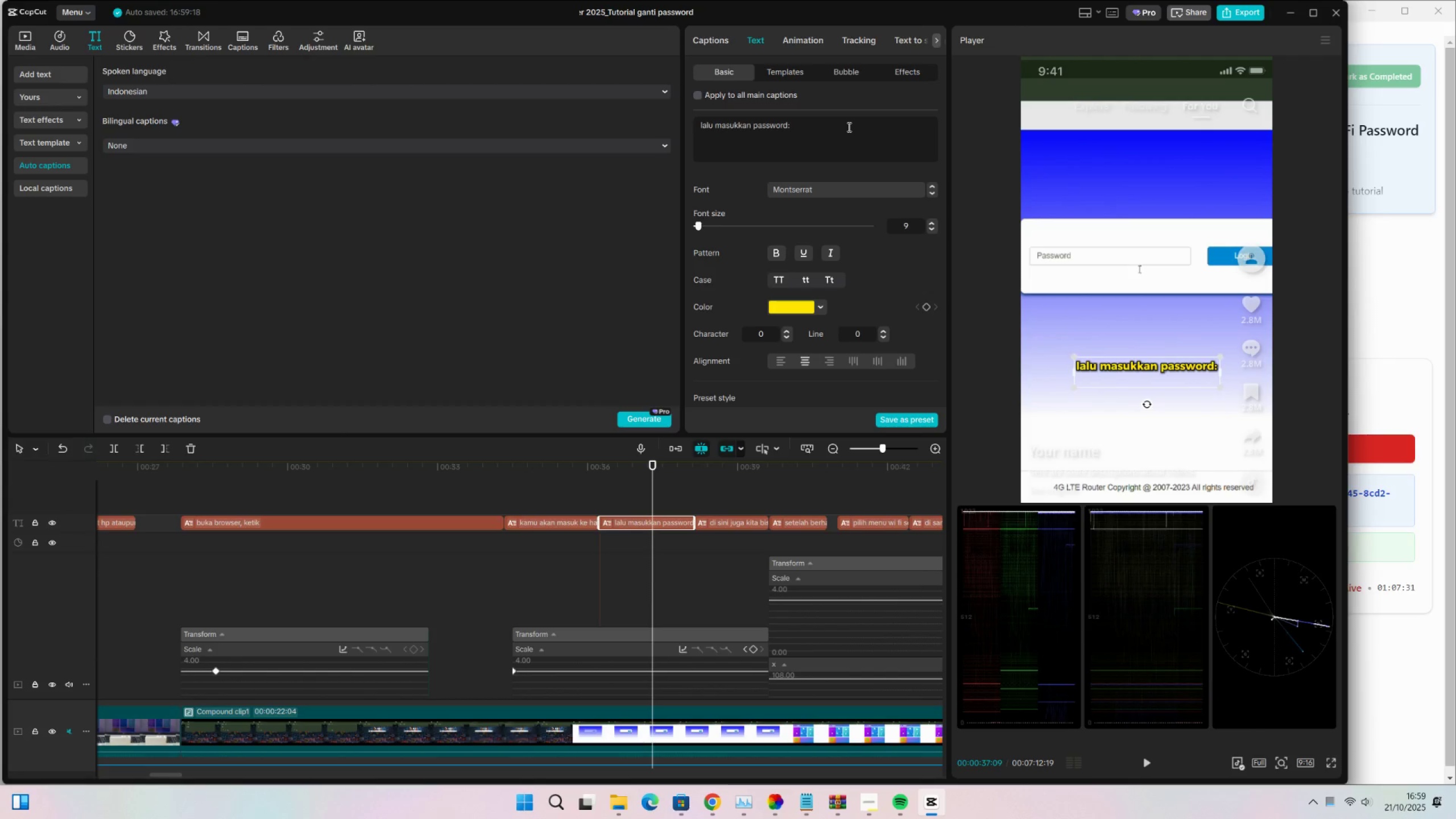 
type(admin)
 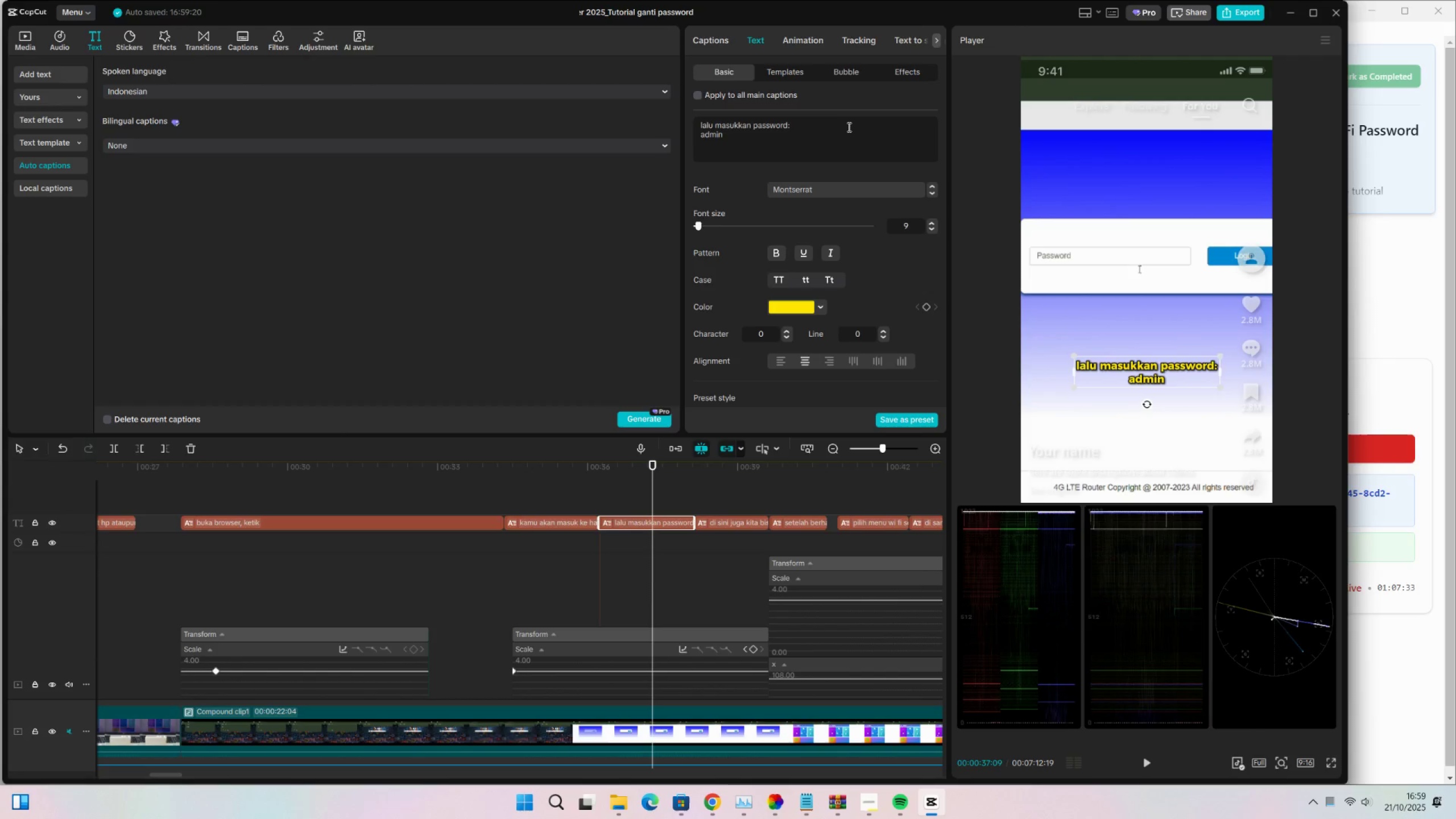 
key(Control+S)
 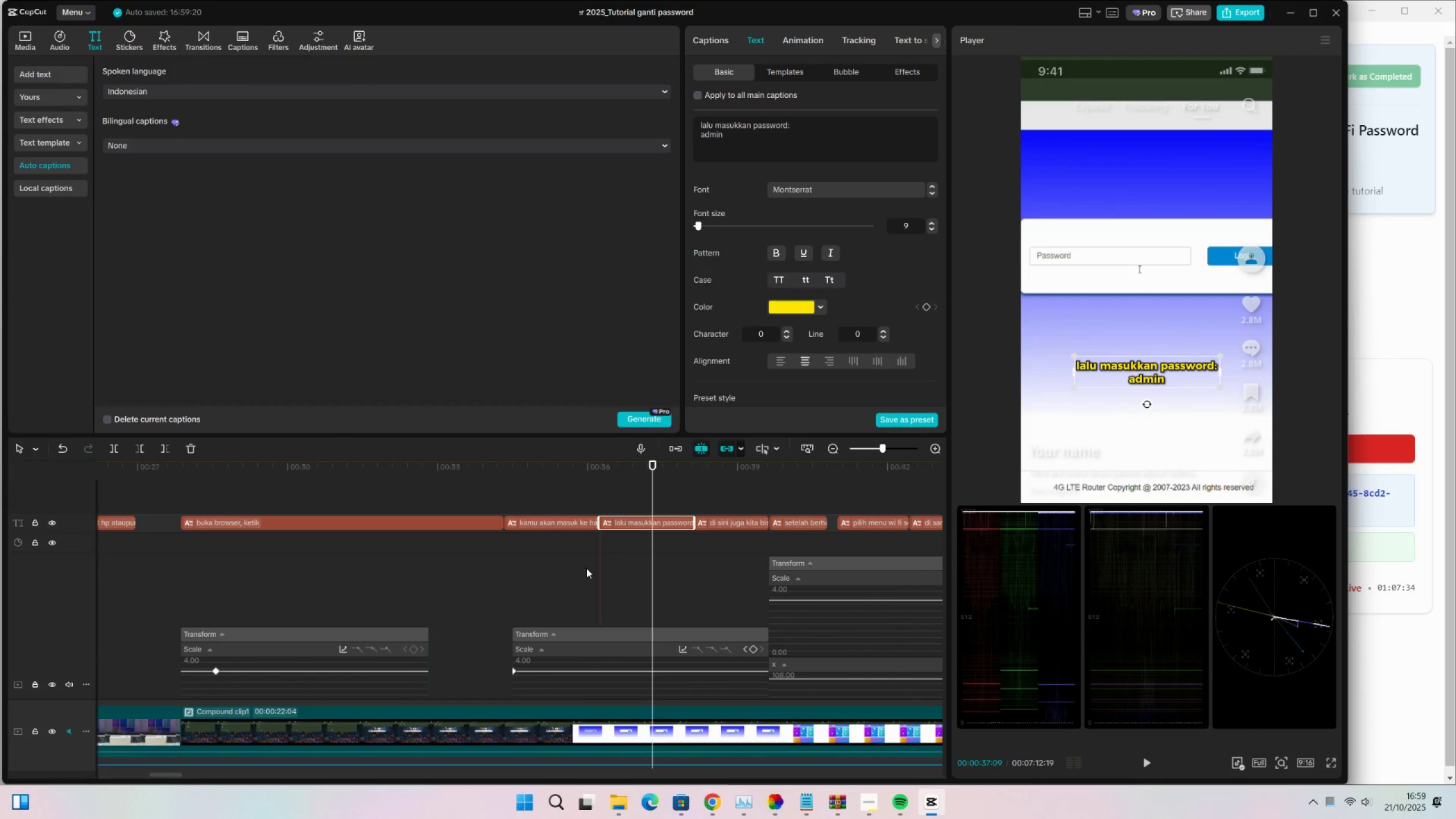 
left_click([579, 592])
 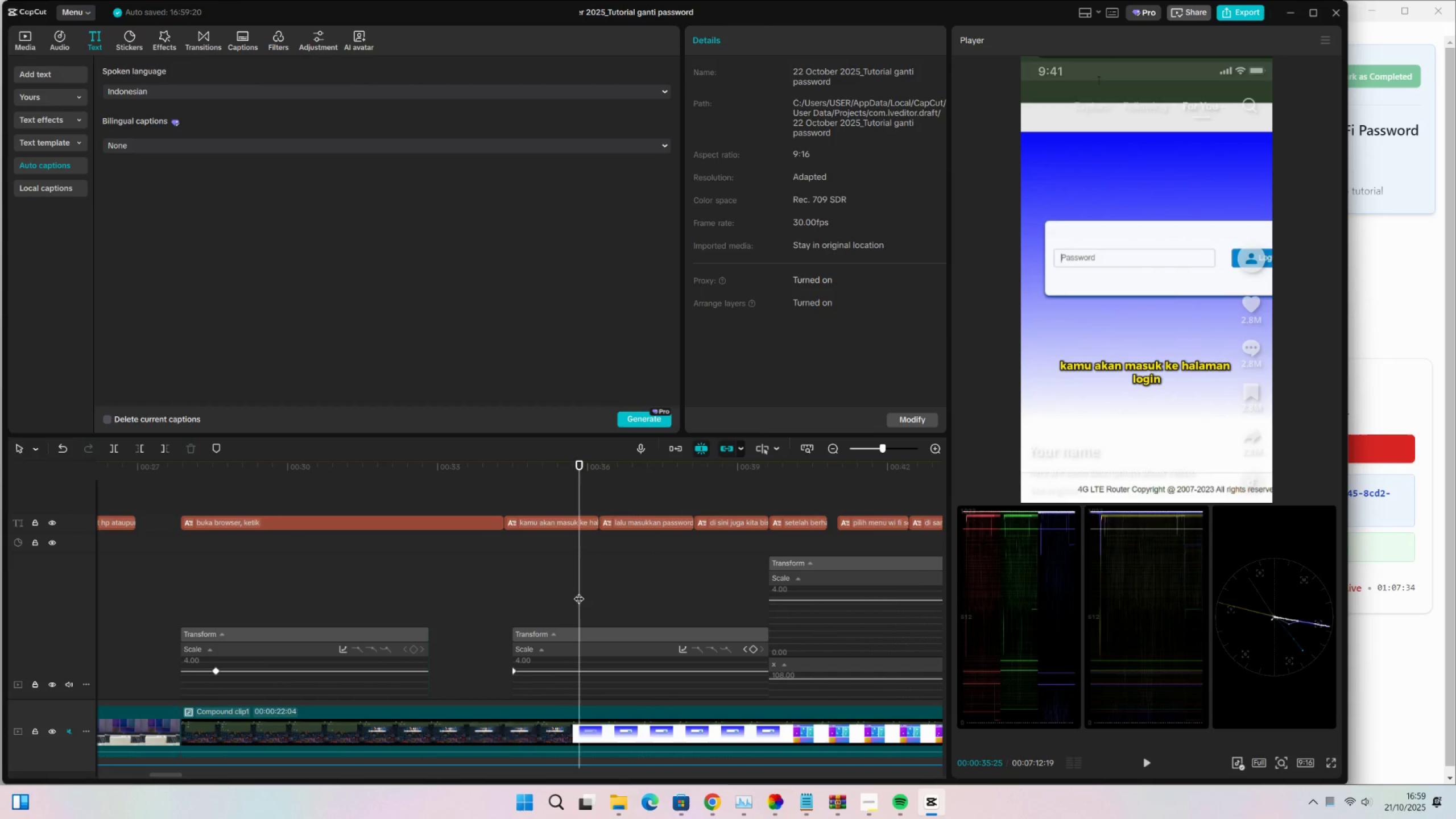 
key(Space)
 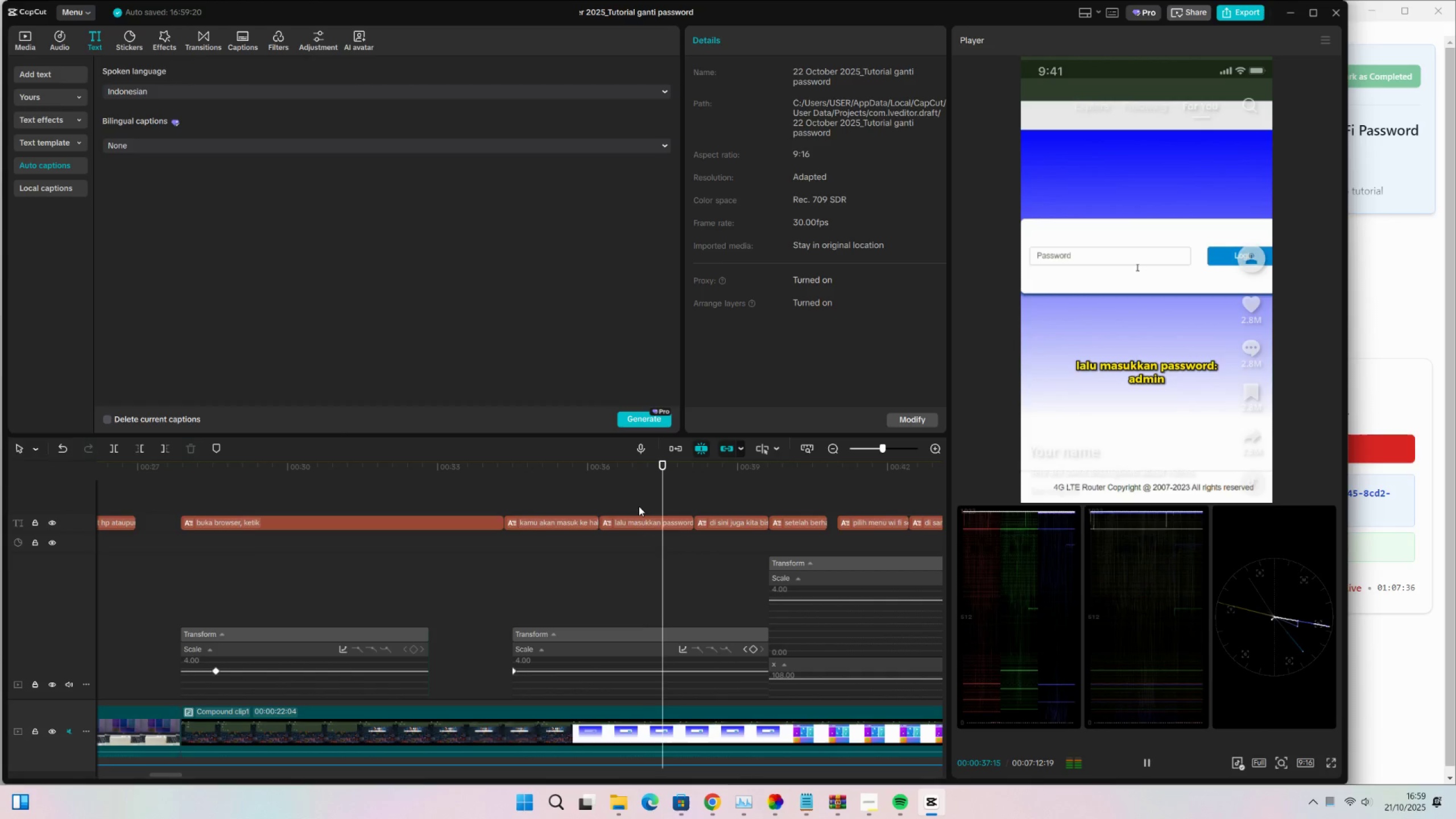 
key(Space)
 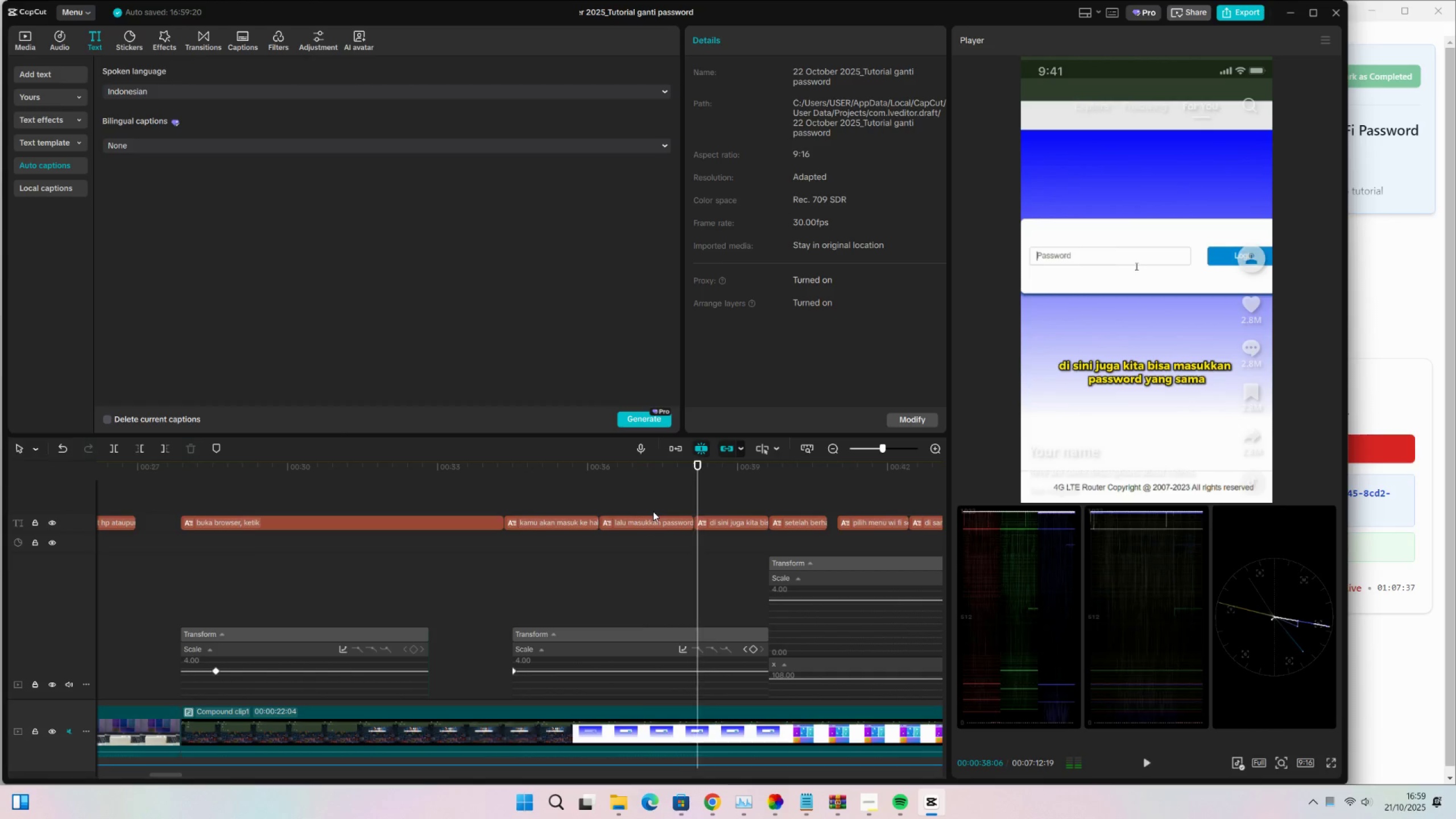 
key(Space)
 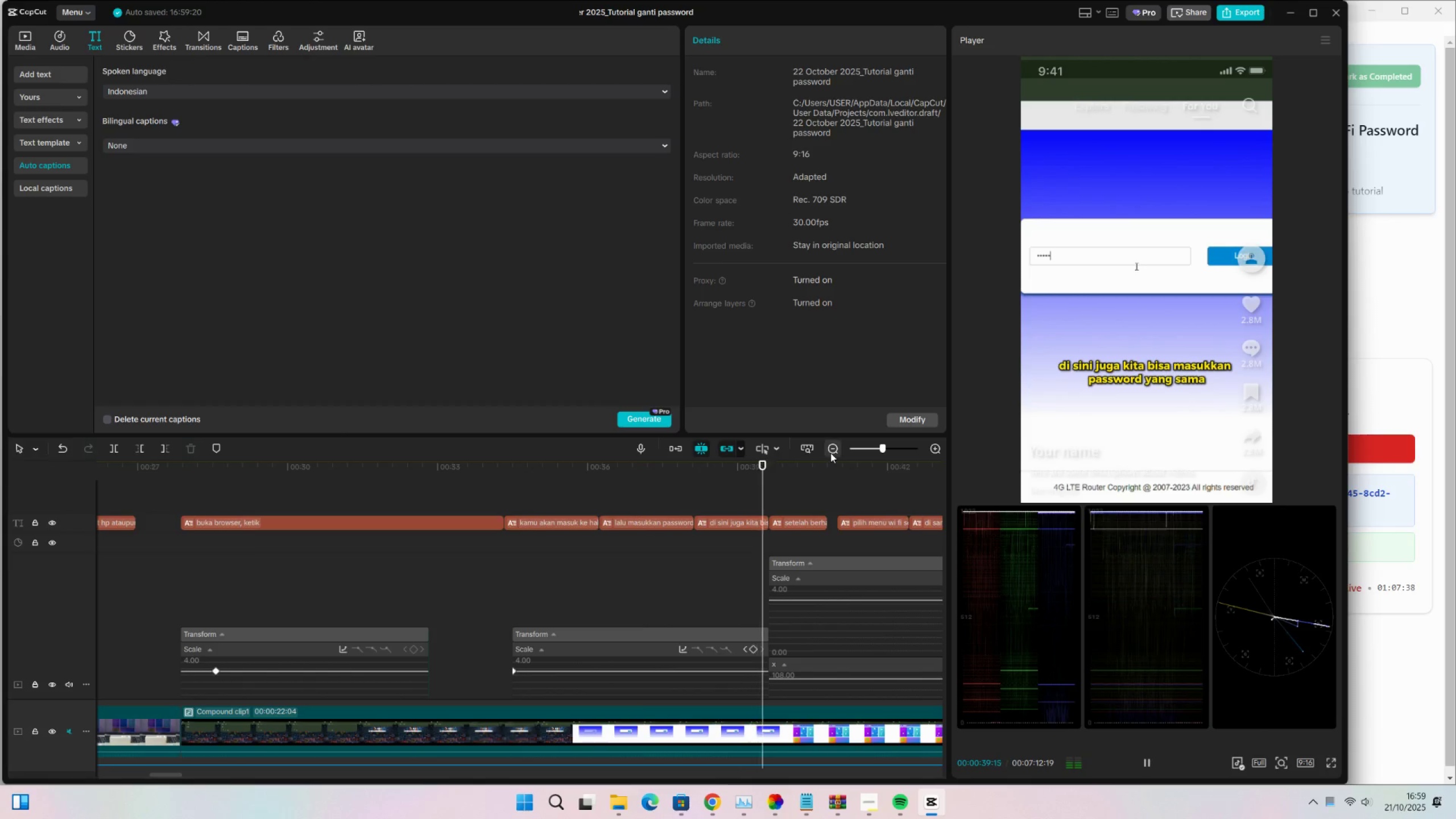 
double_click([830, 453])
 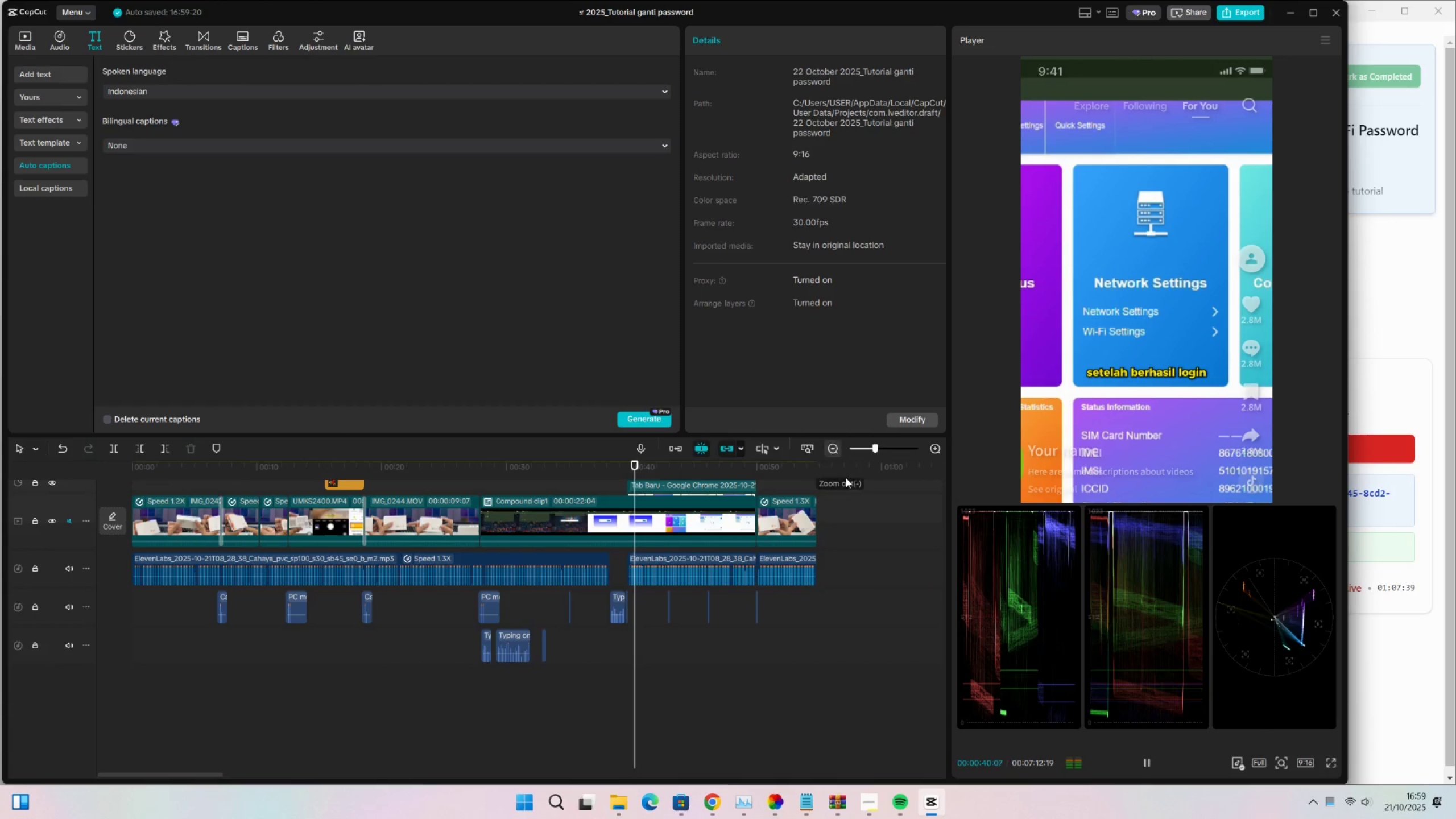 
scroll: coordinate [714, 558], scroll_direction: up, amount: 26.0
 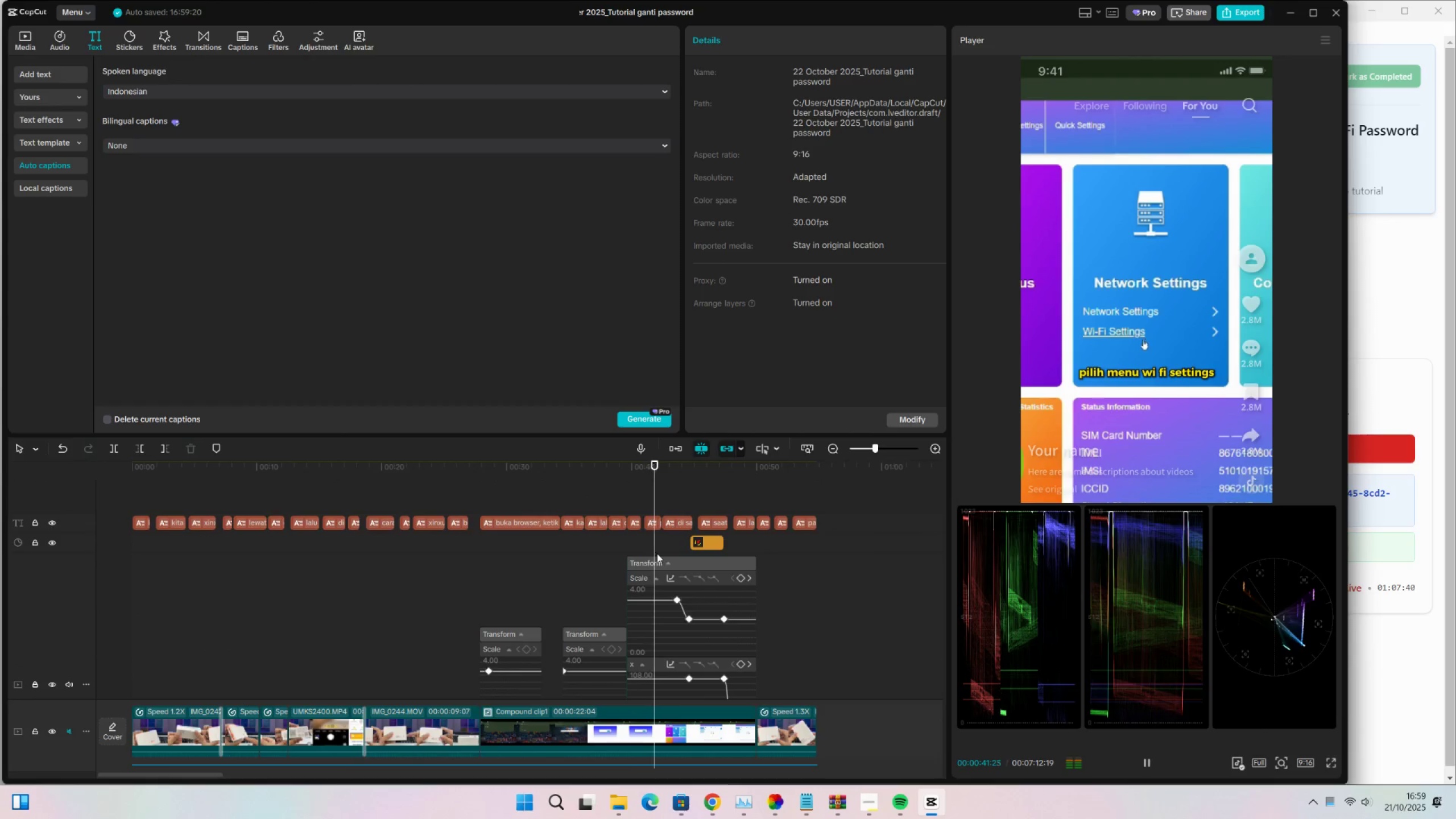 
key(Space)
 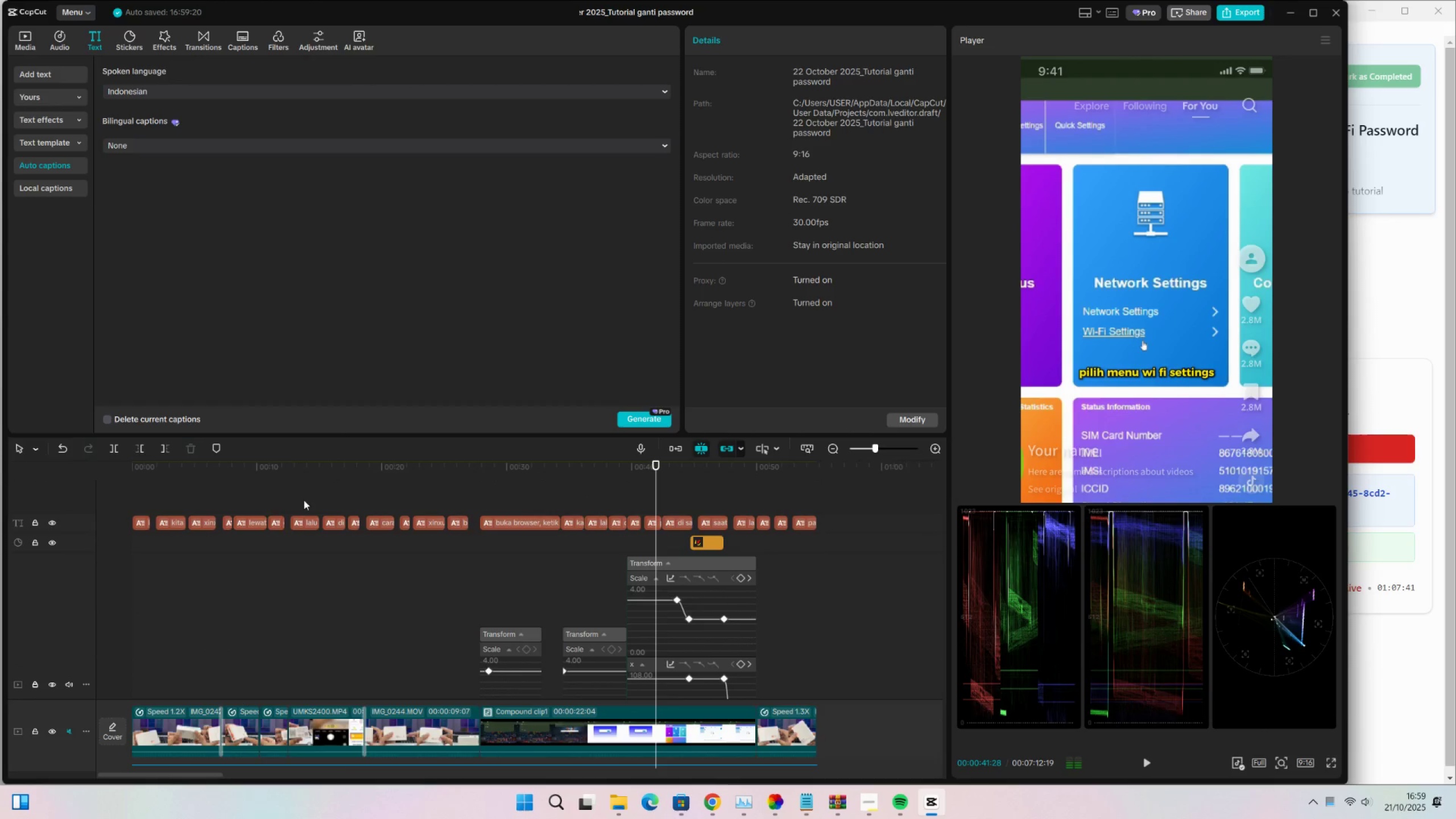 
key(Control+ControlLeft)
 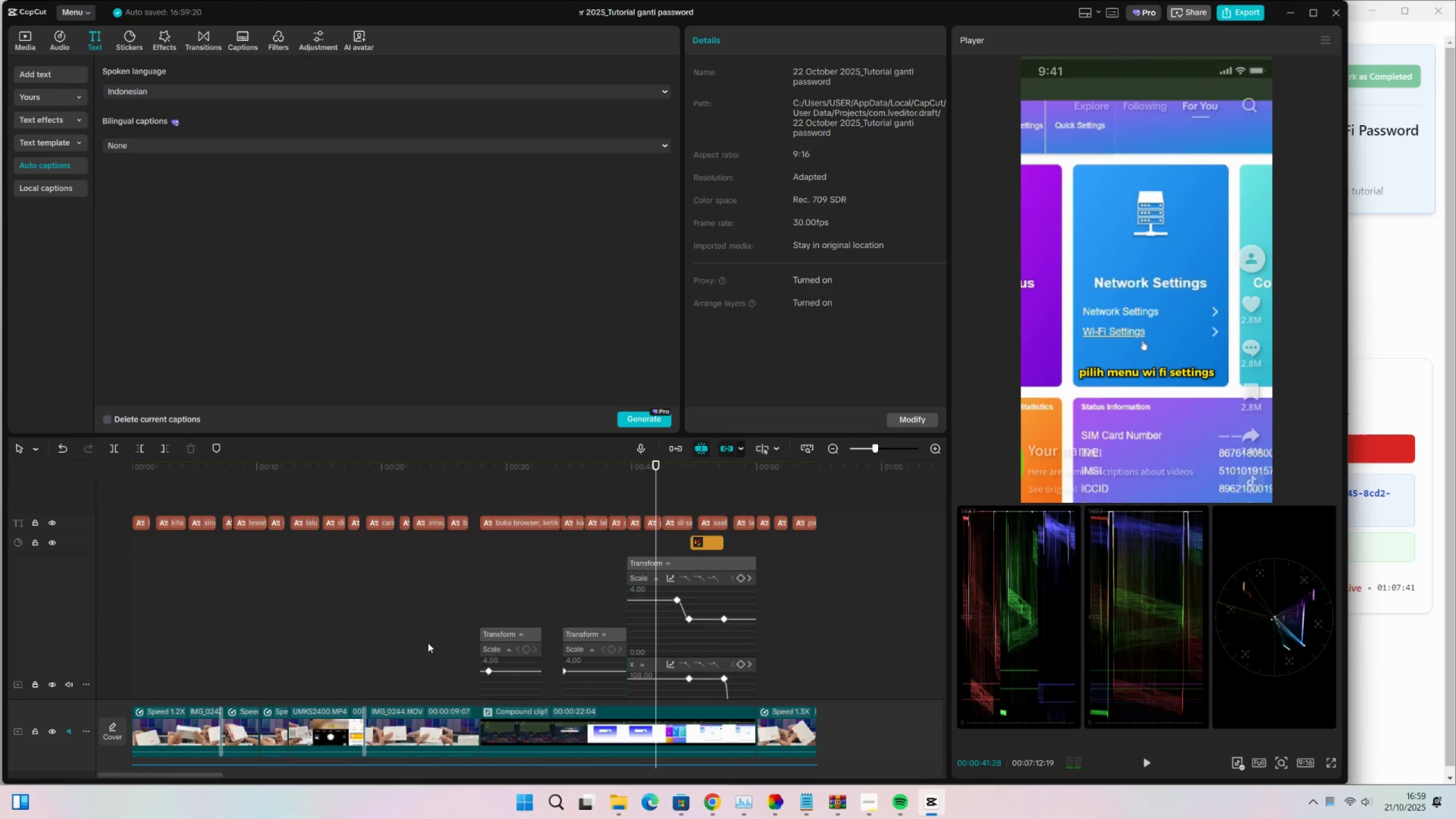 
key(Control+S)
 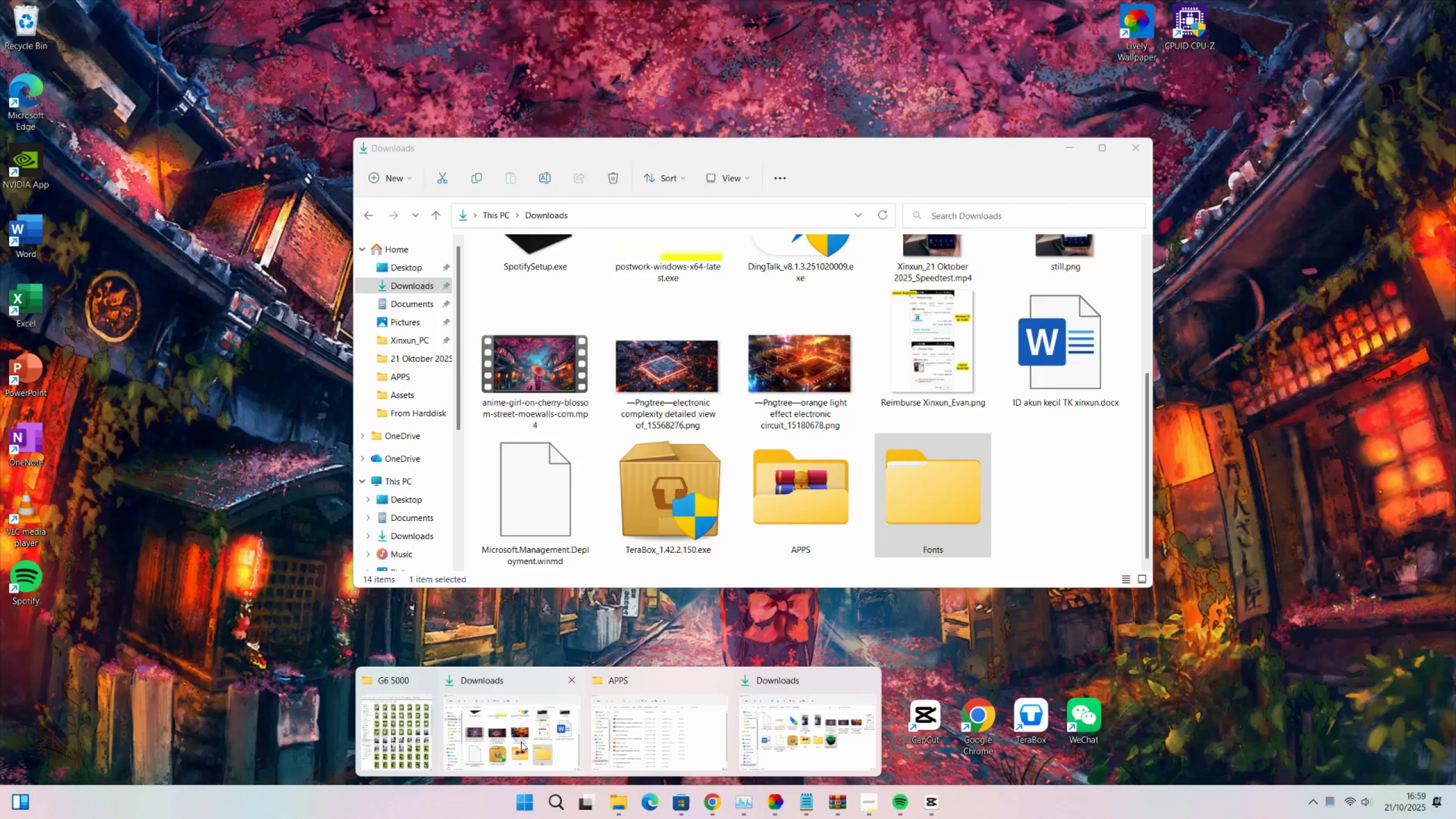 
scroll: coordinate [690, 498], scroll_direction: down, amount: 1.0
 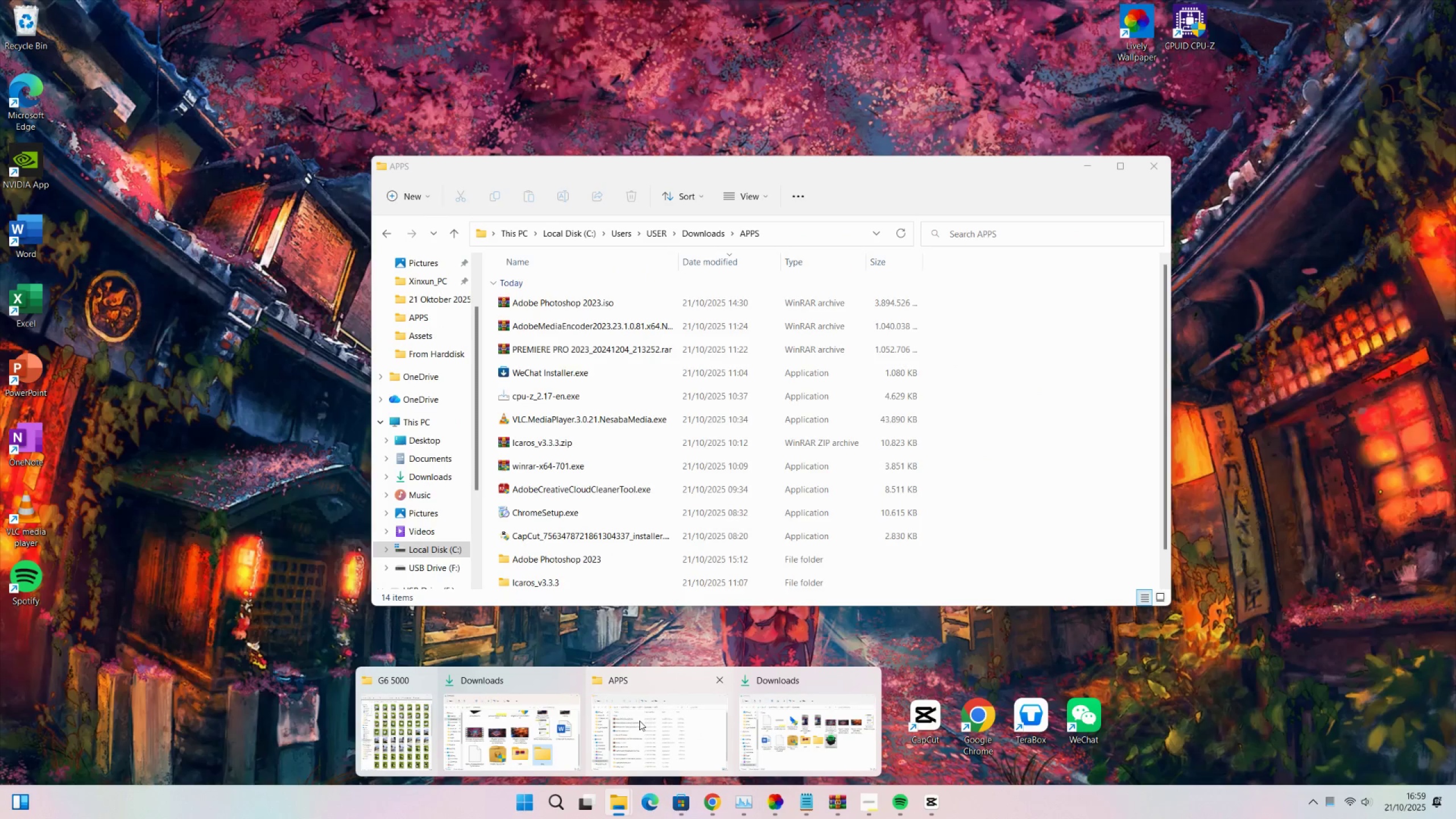 
left_click([638, 710])
 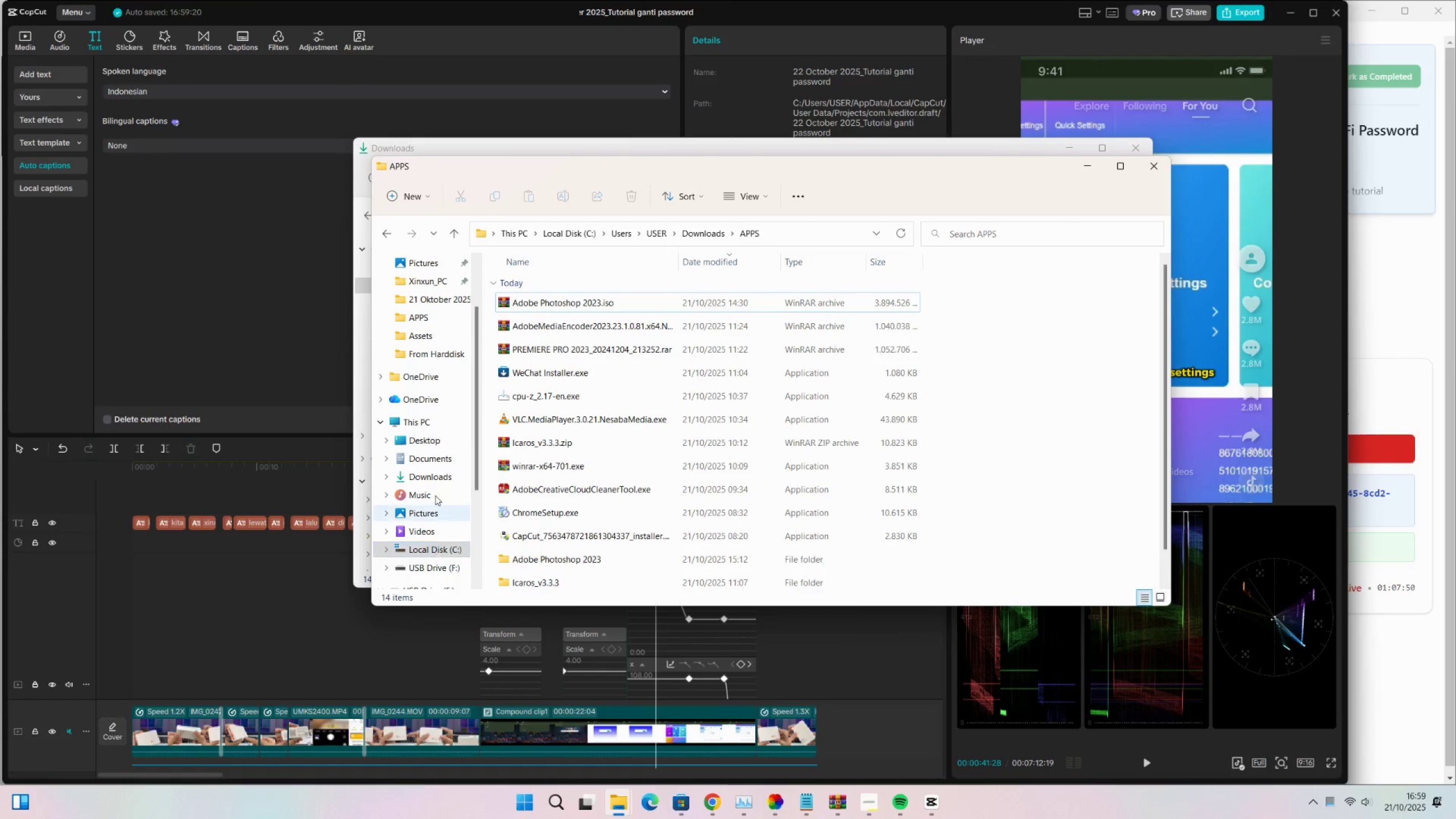 
left_click([445, 285])
 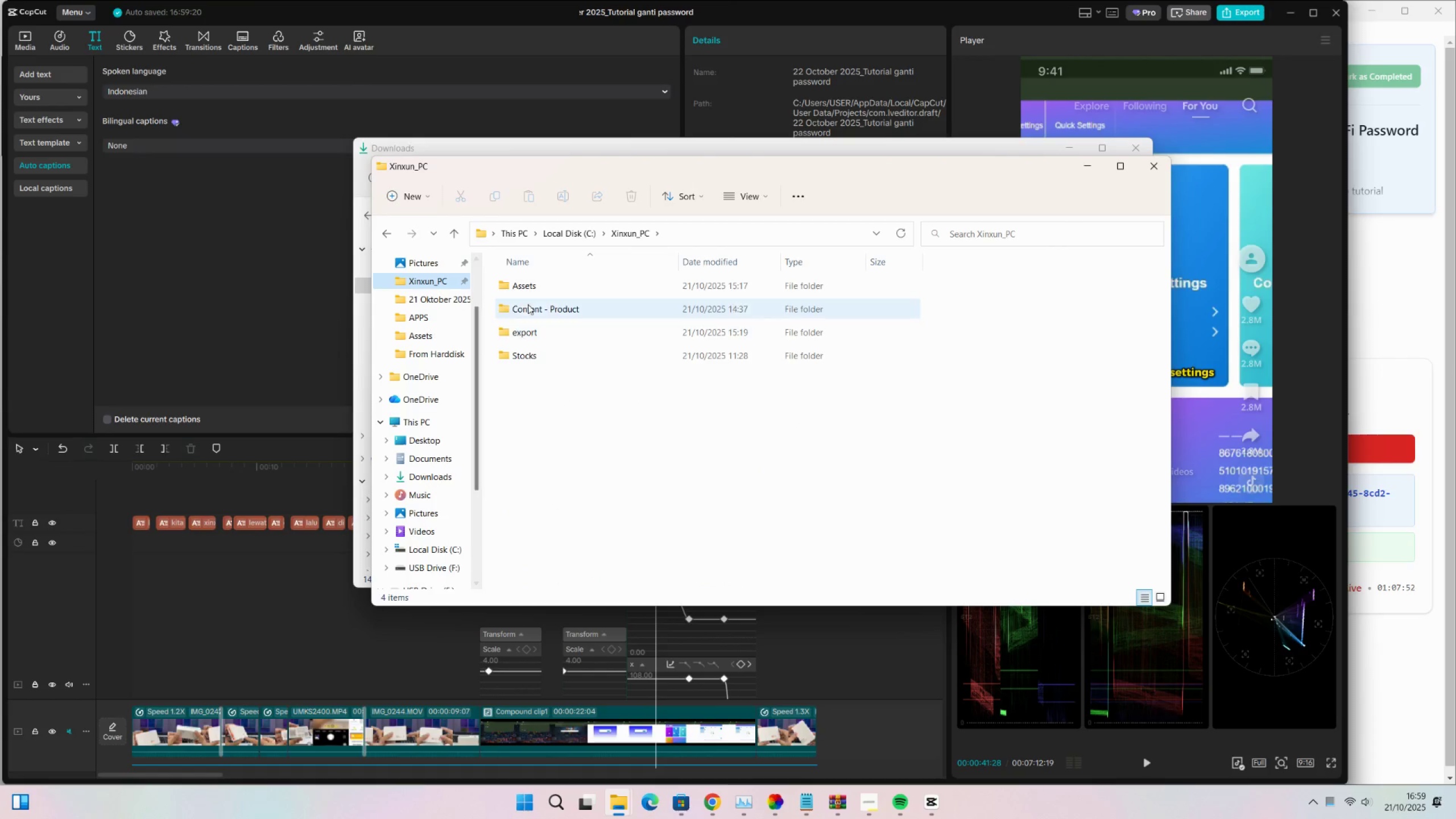 
double_click([532, 291])
 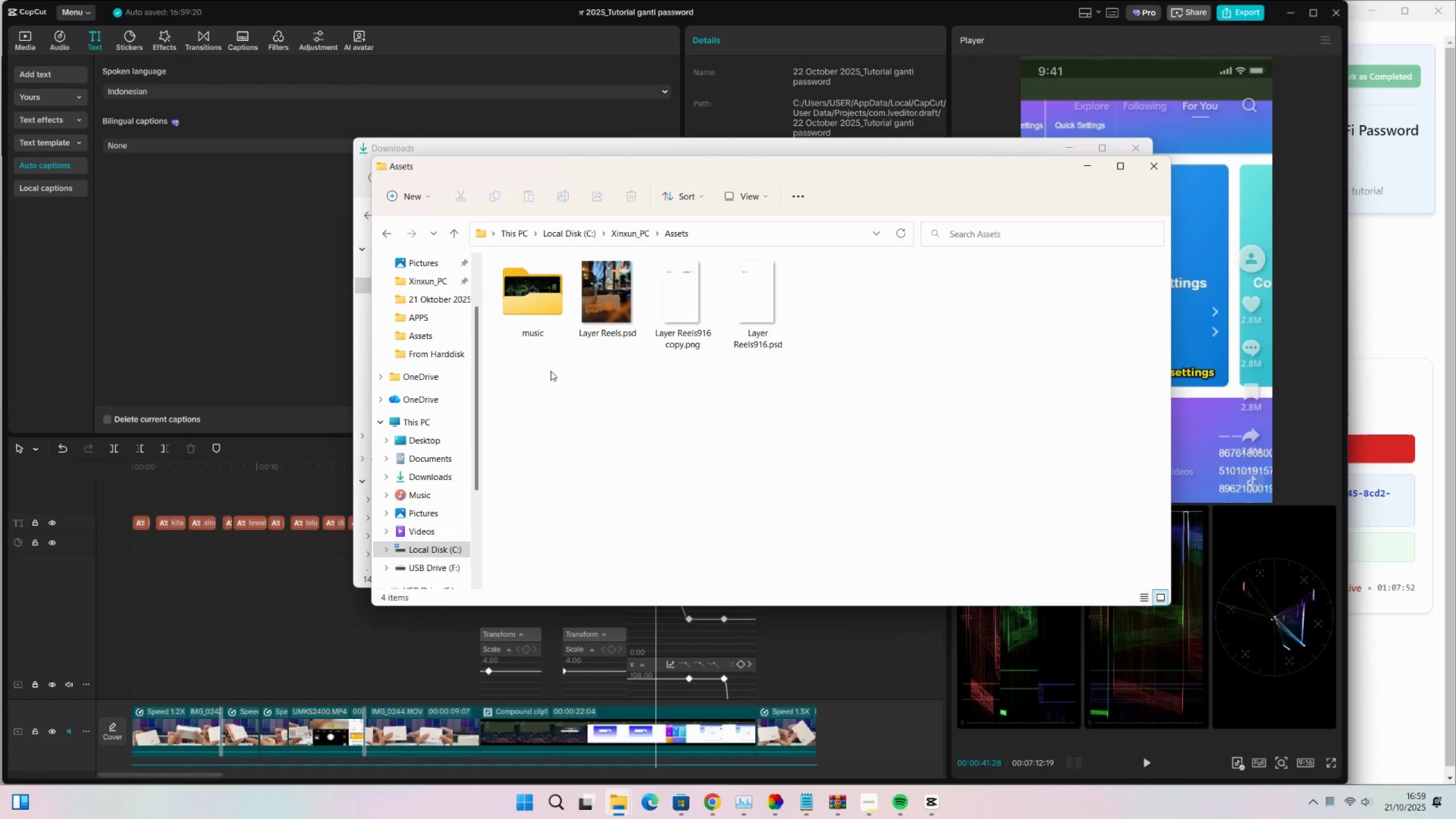 
scroll: coordinate [274, 551], scroll_direction: up, amount: 12.0
 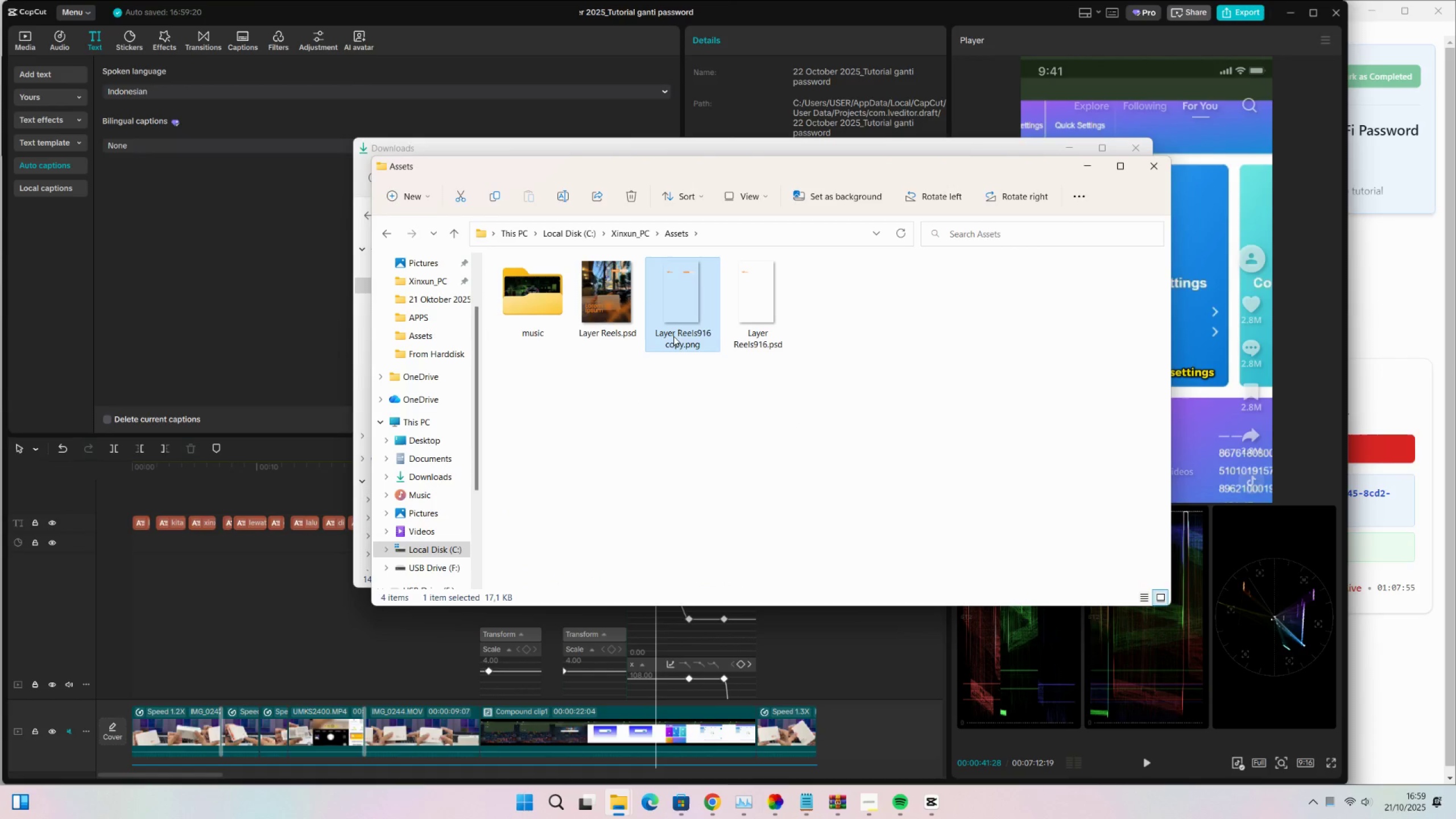 
double_click([673, 336])
 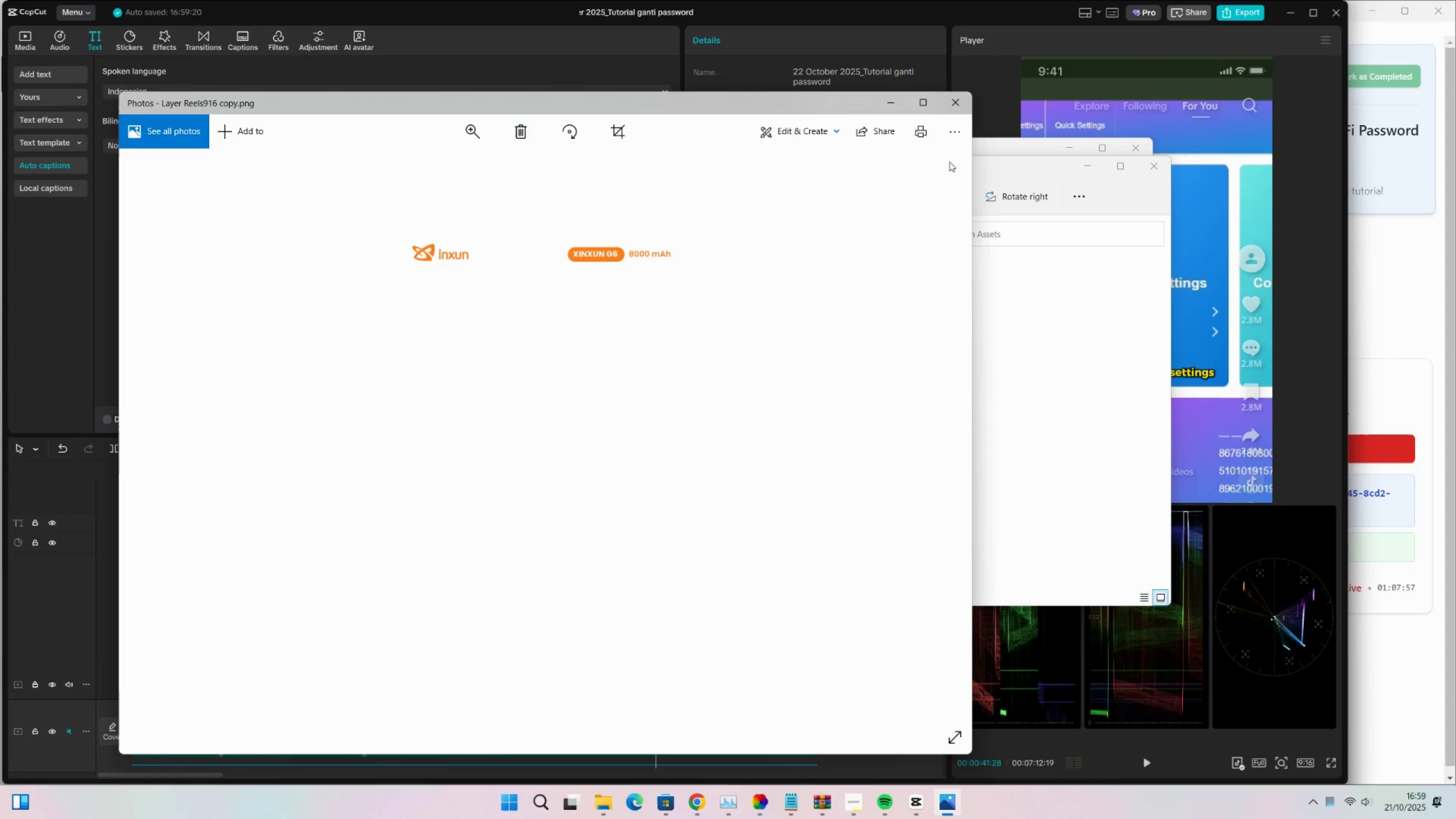 
left_click([951, 106])
 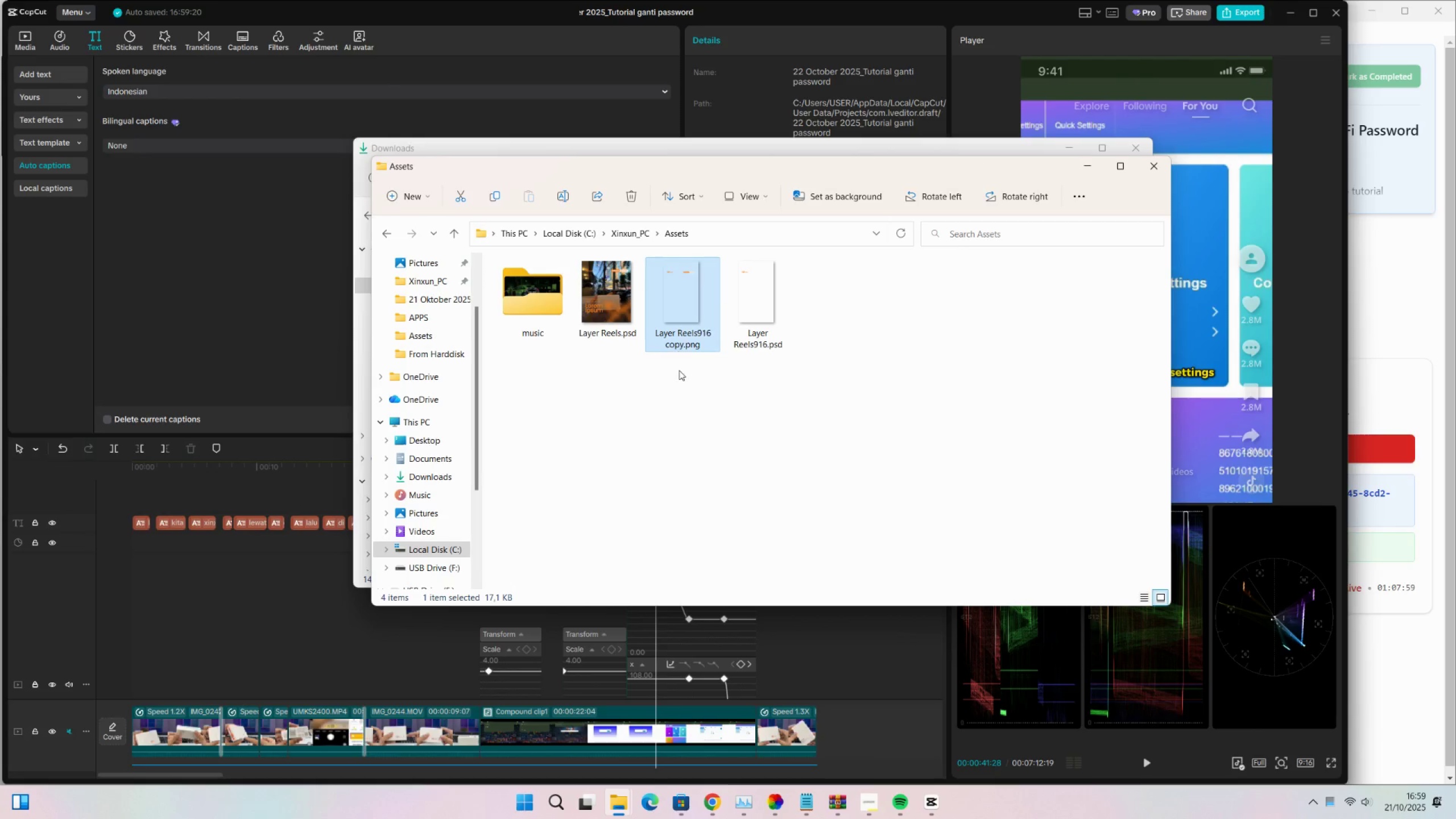 
double_click([609, 327])
 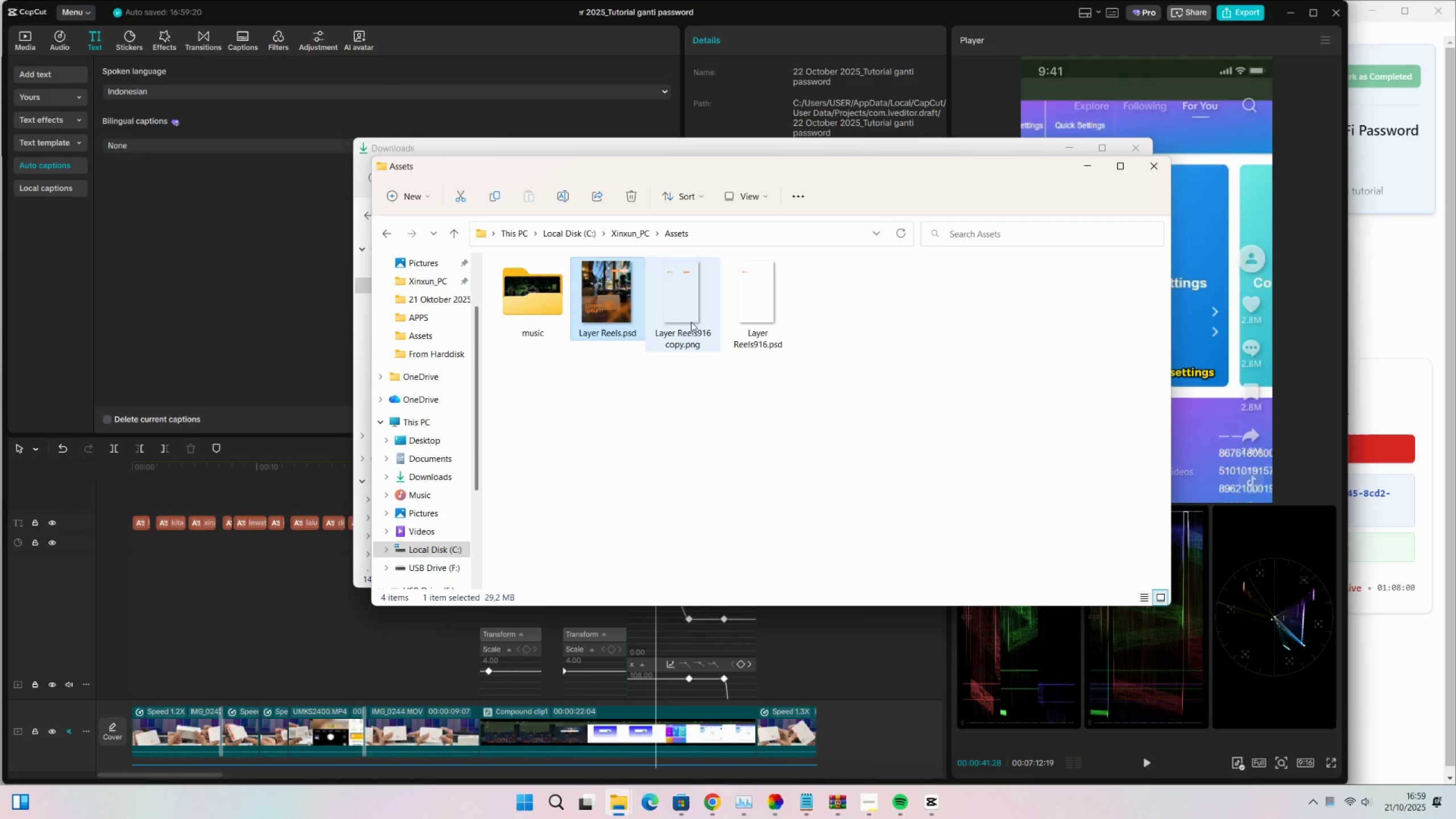 
triple_click([691, 322])
 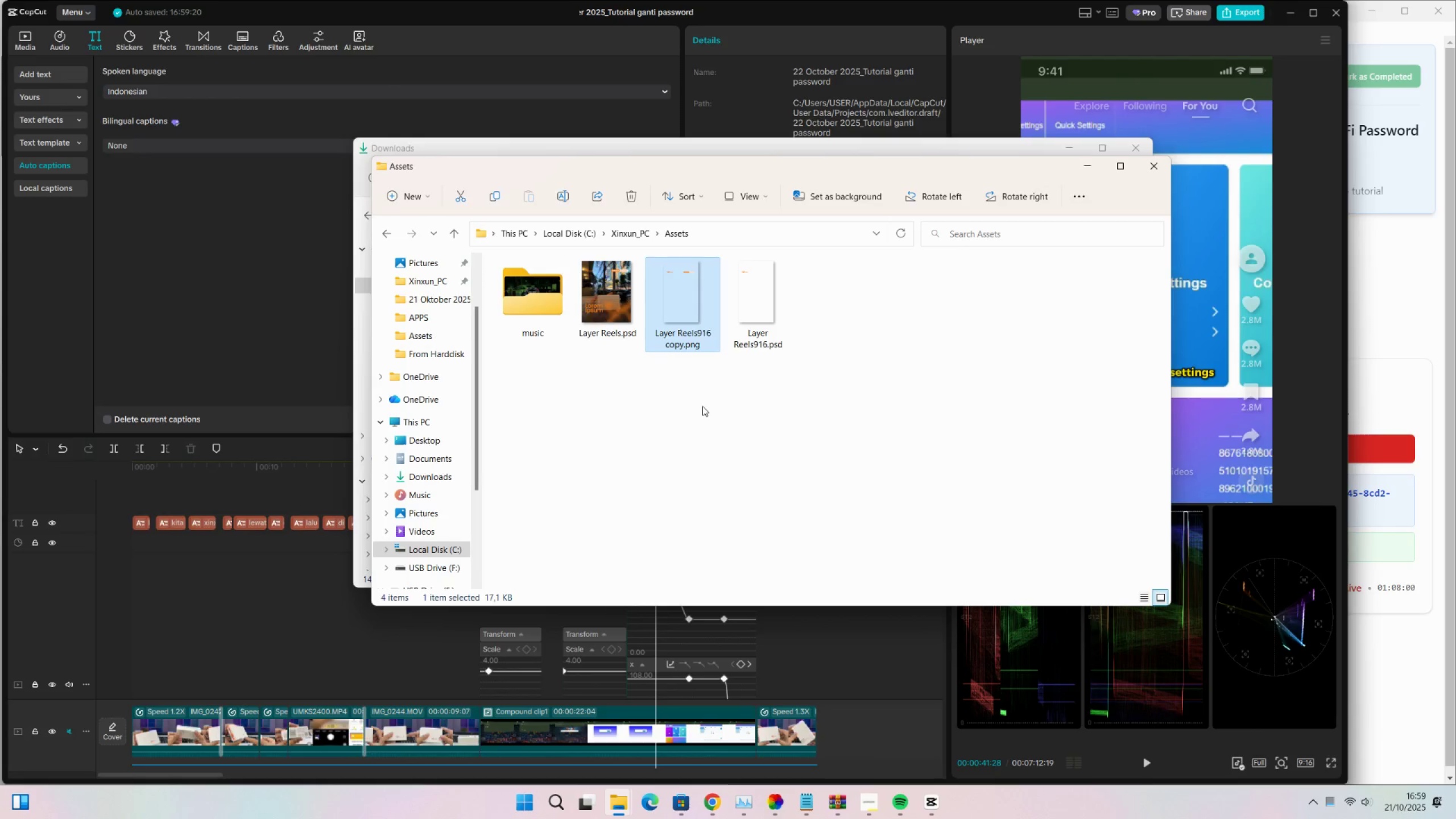 
double_click([771, 316])
 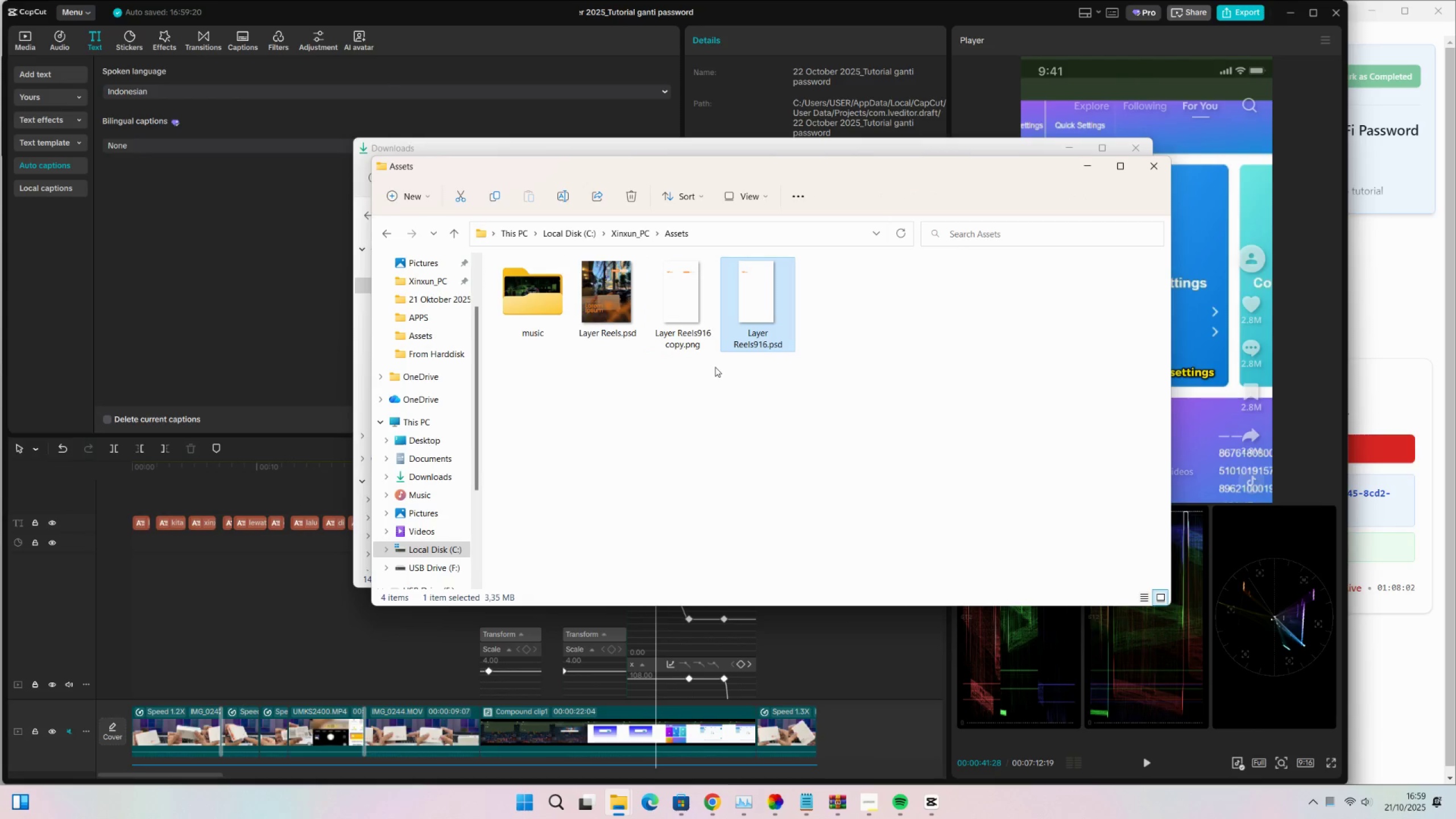 
left_click([676, 333])
 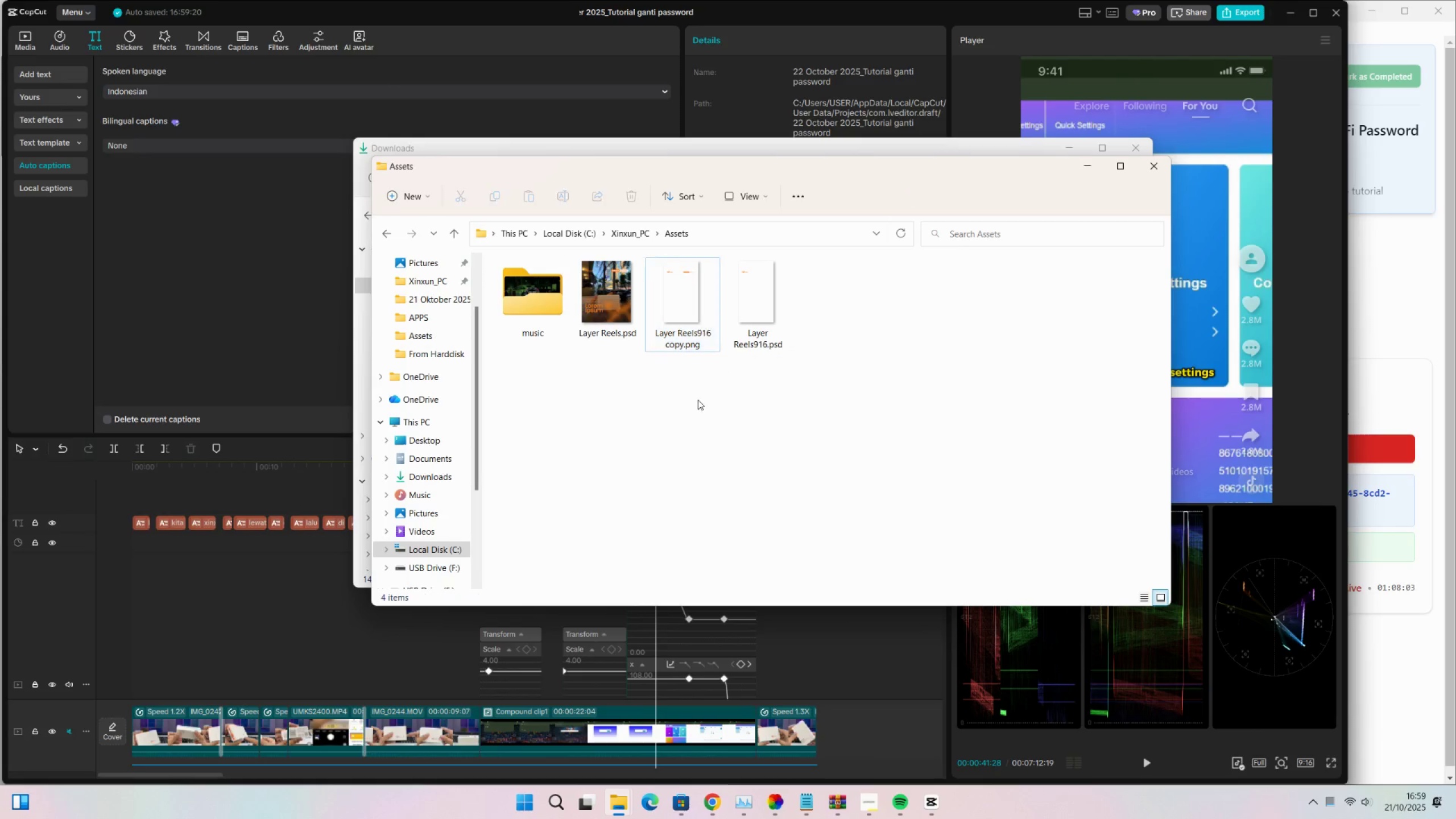 
double_click([603, 327])
 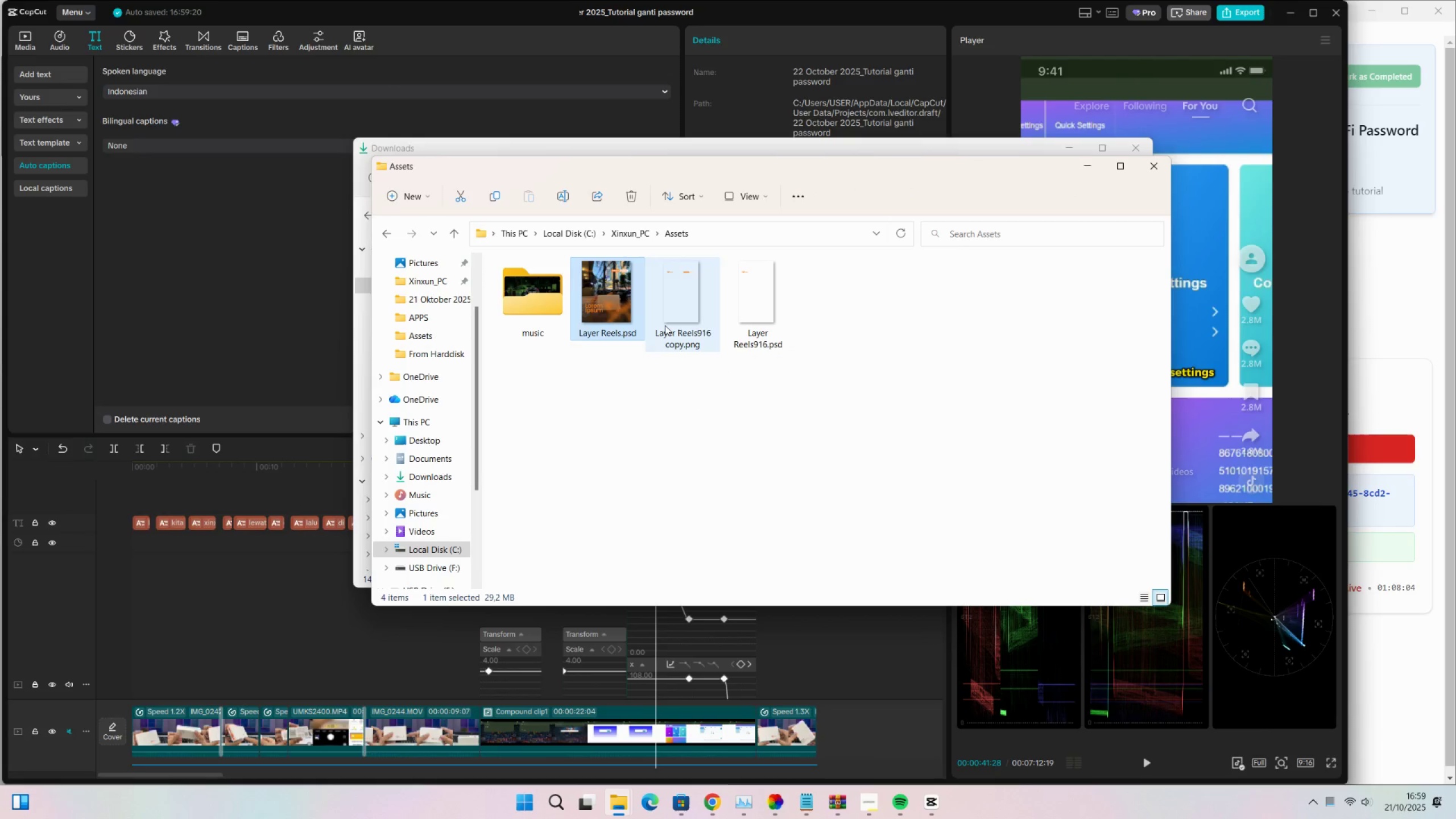 
triple_click([665, 325])
 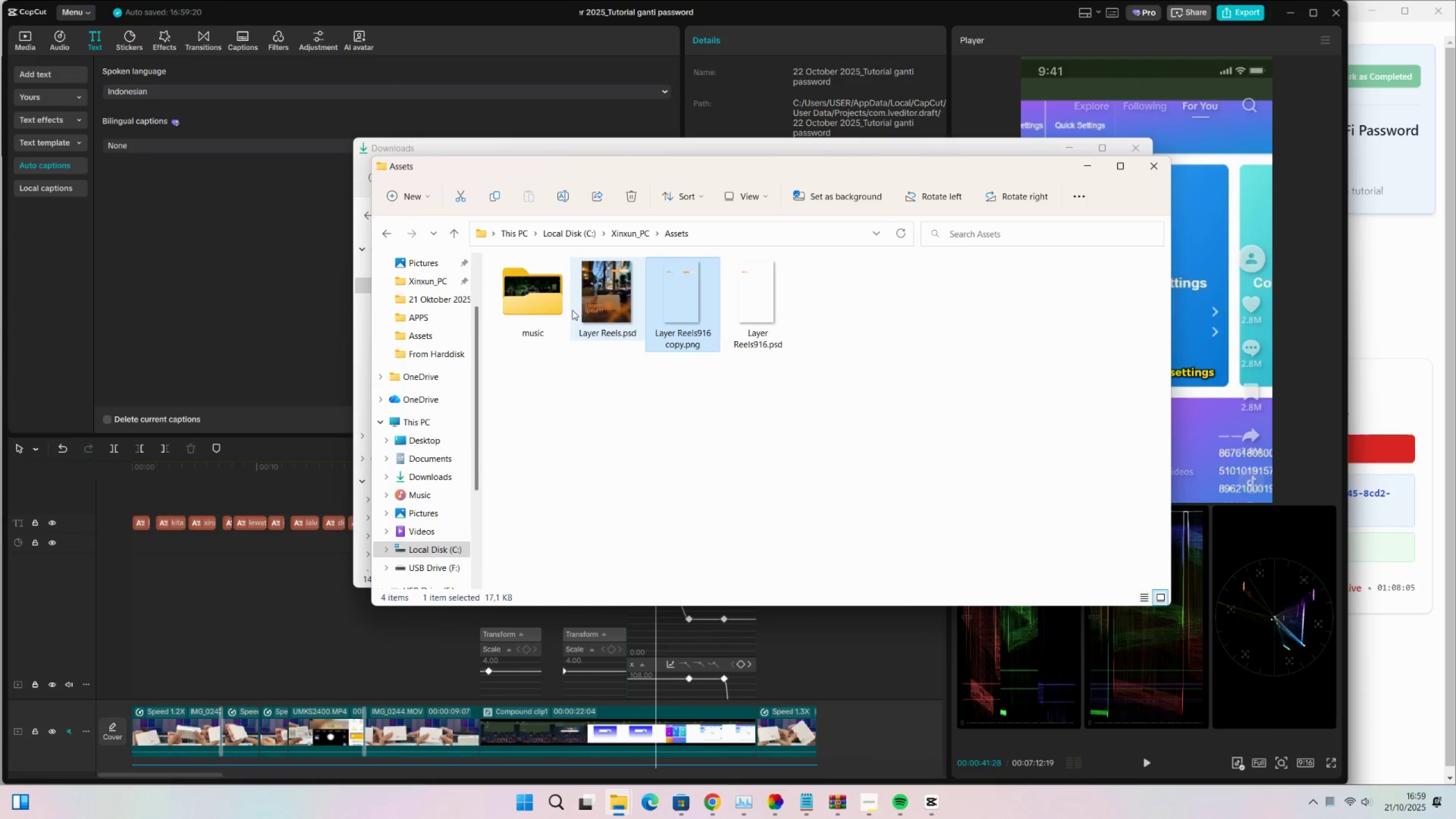 
triple_click([572, 310])
 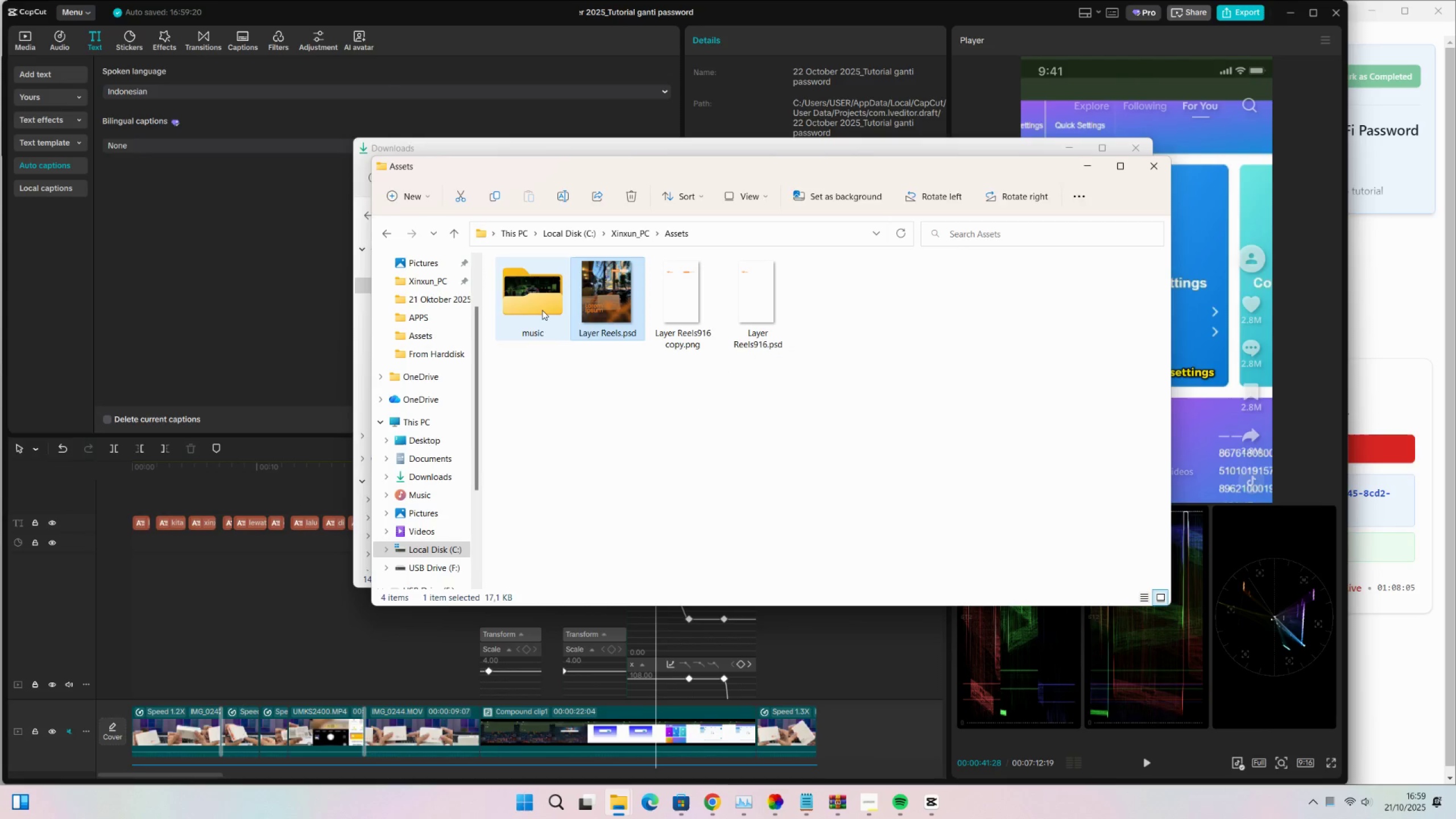 
triple_click([542, 310])
 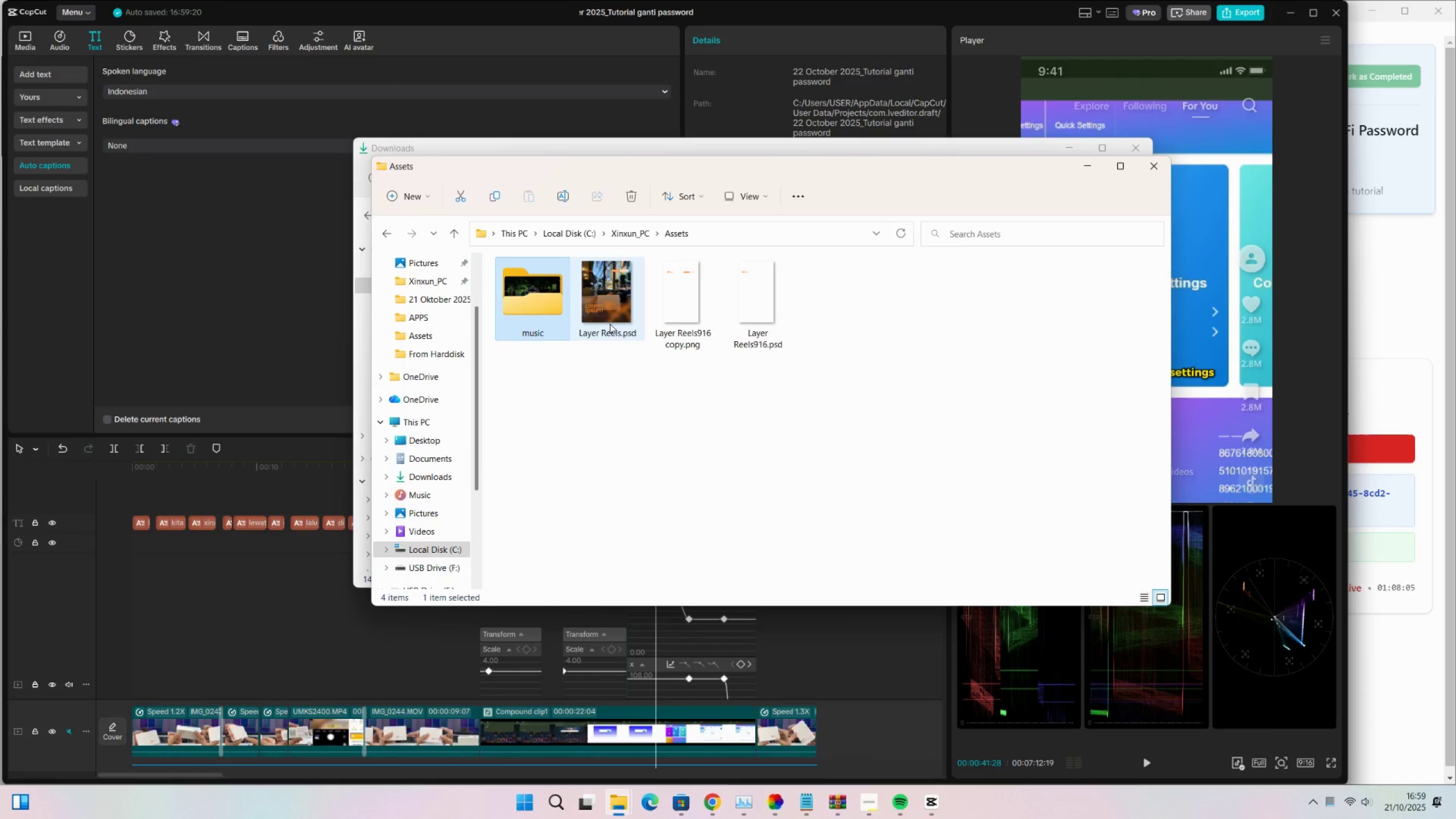 
triple_click([610, 324])
 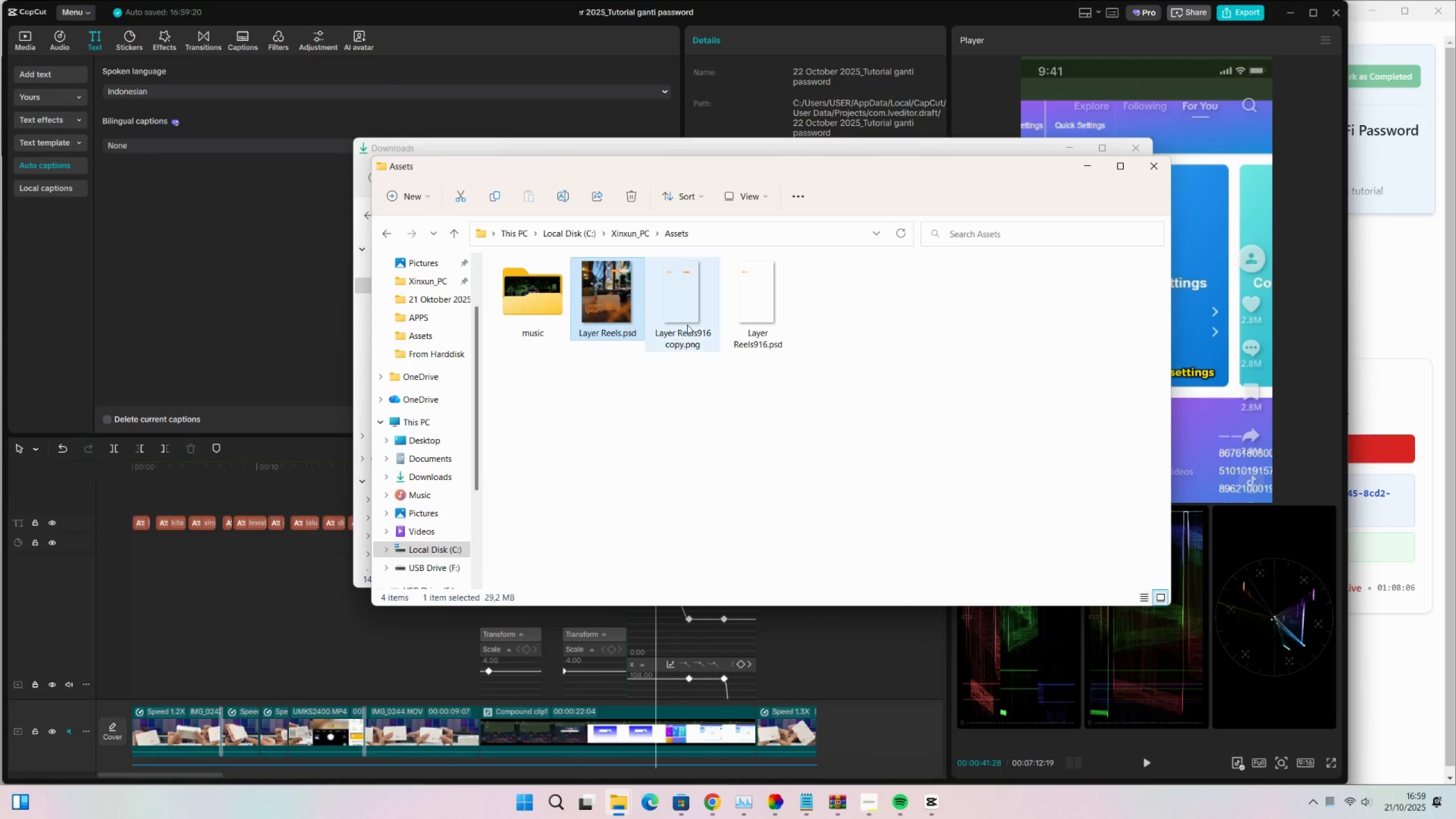 
triple_click([687, 325])
 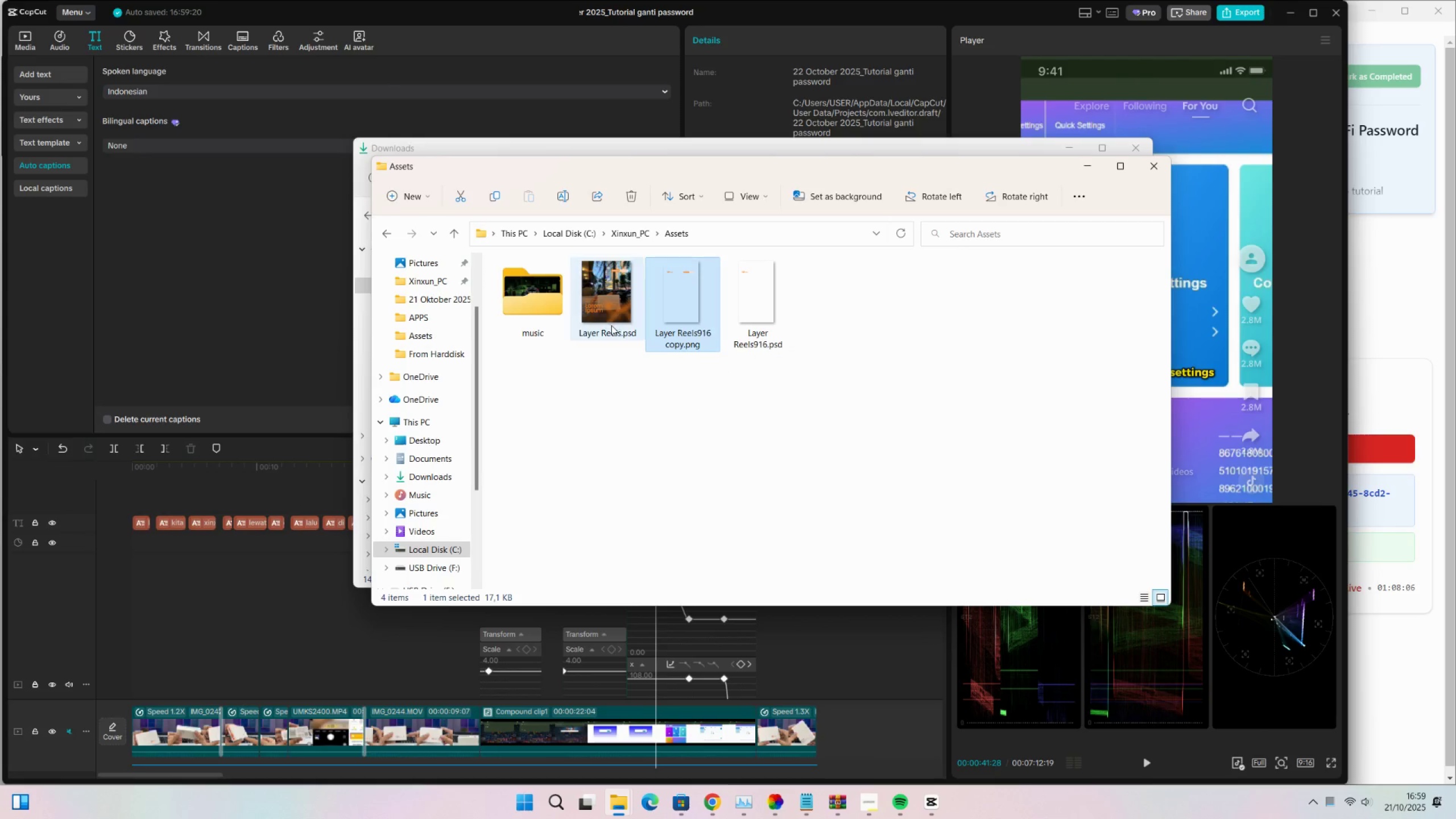 
triple_click([611, 325])
 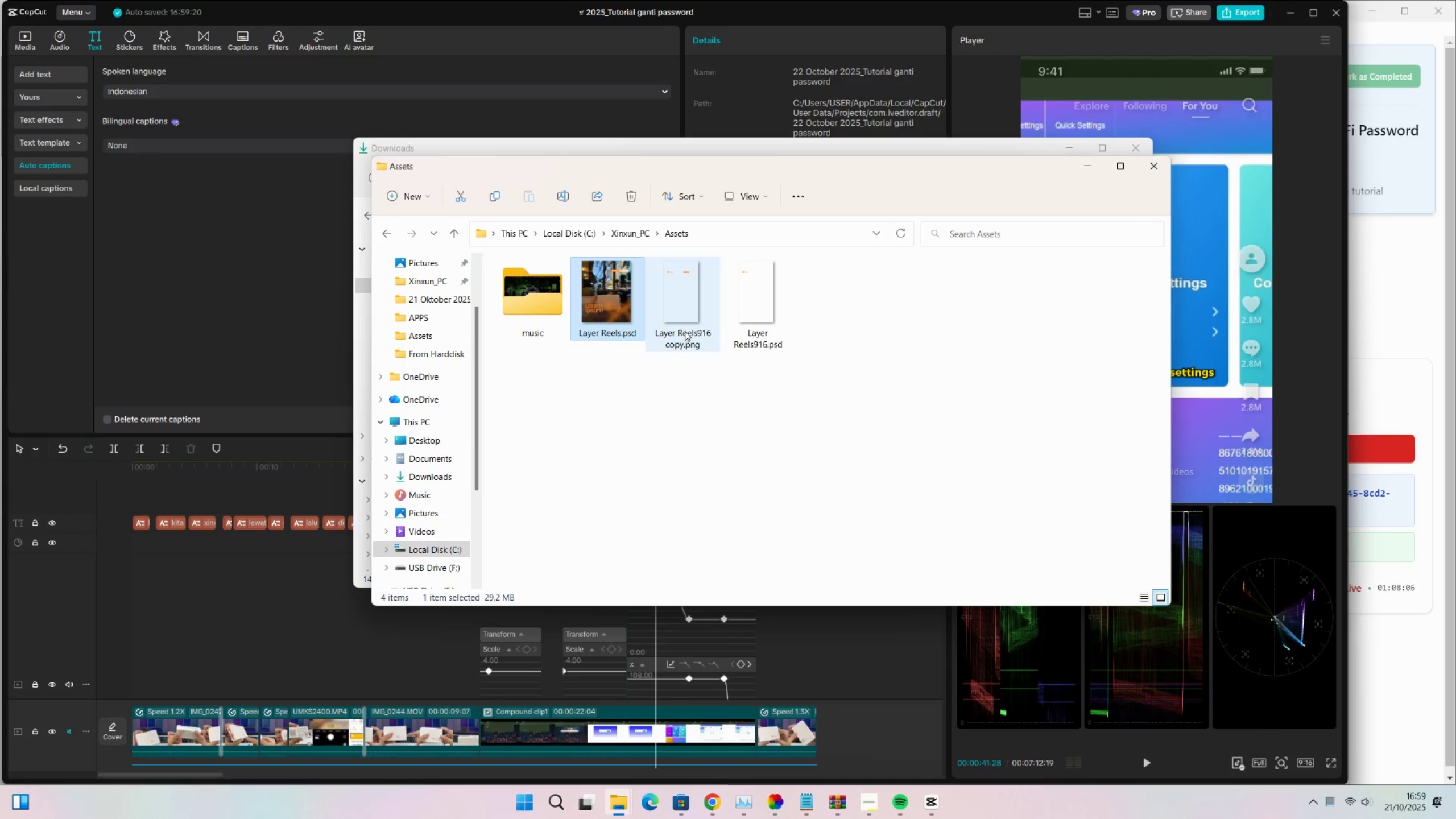 
triple_click([685, 331])
 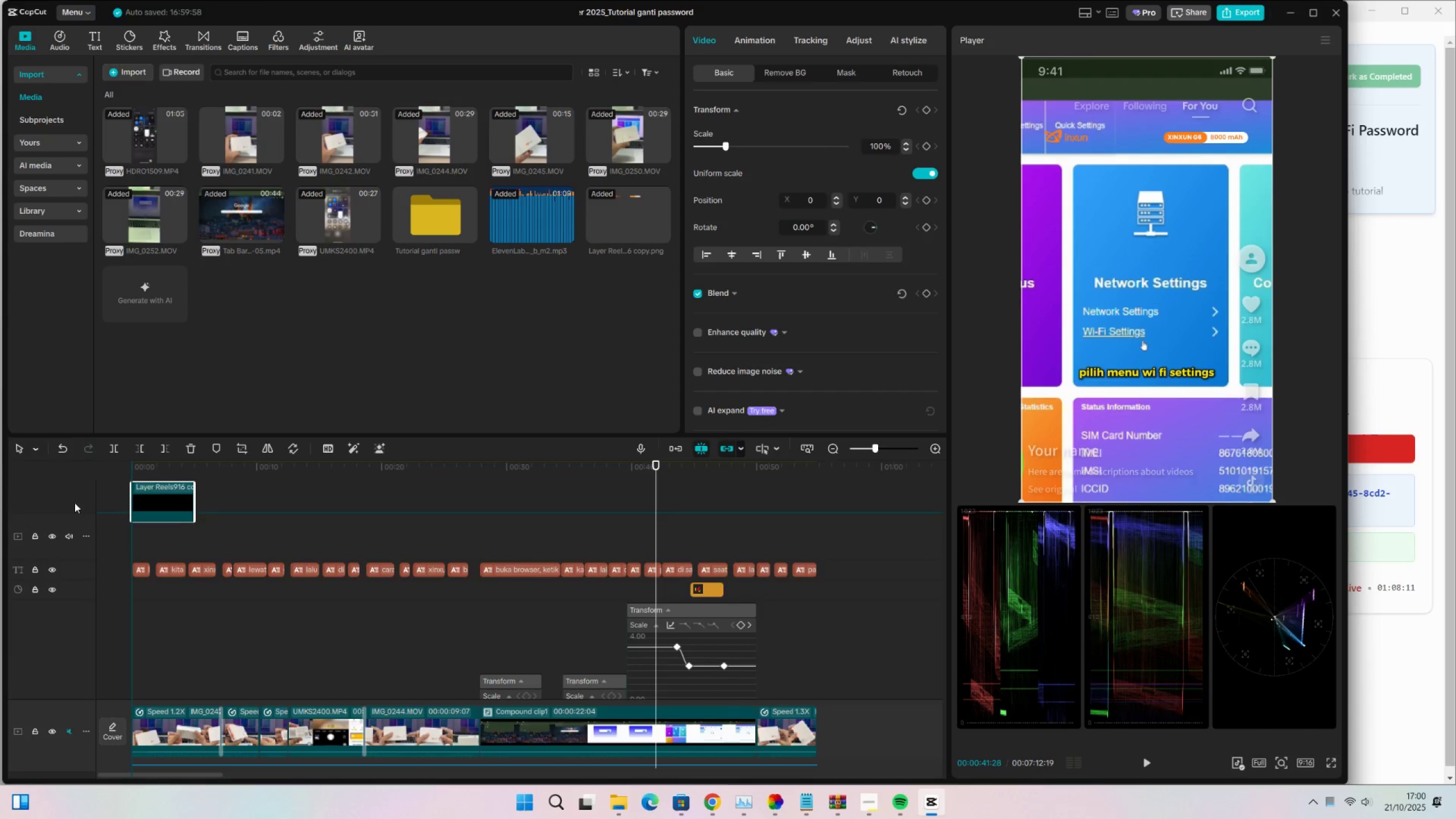 
wait(9.81)
 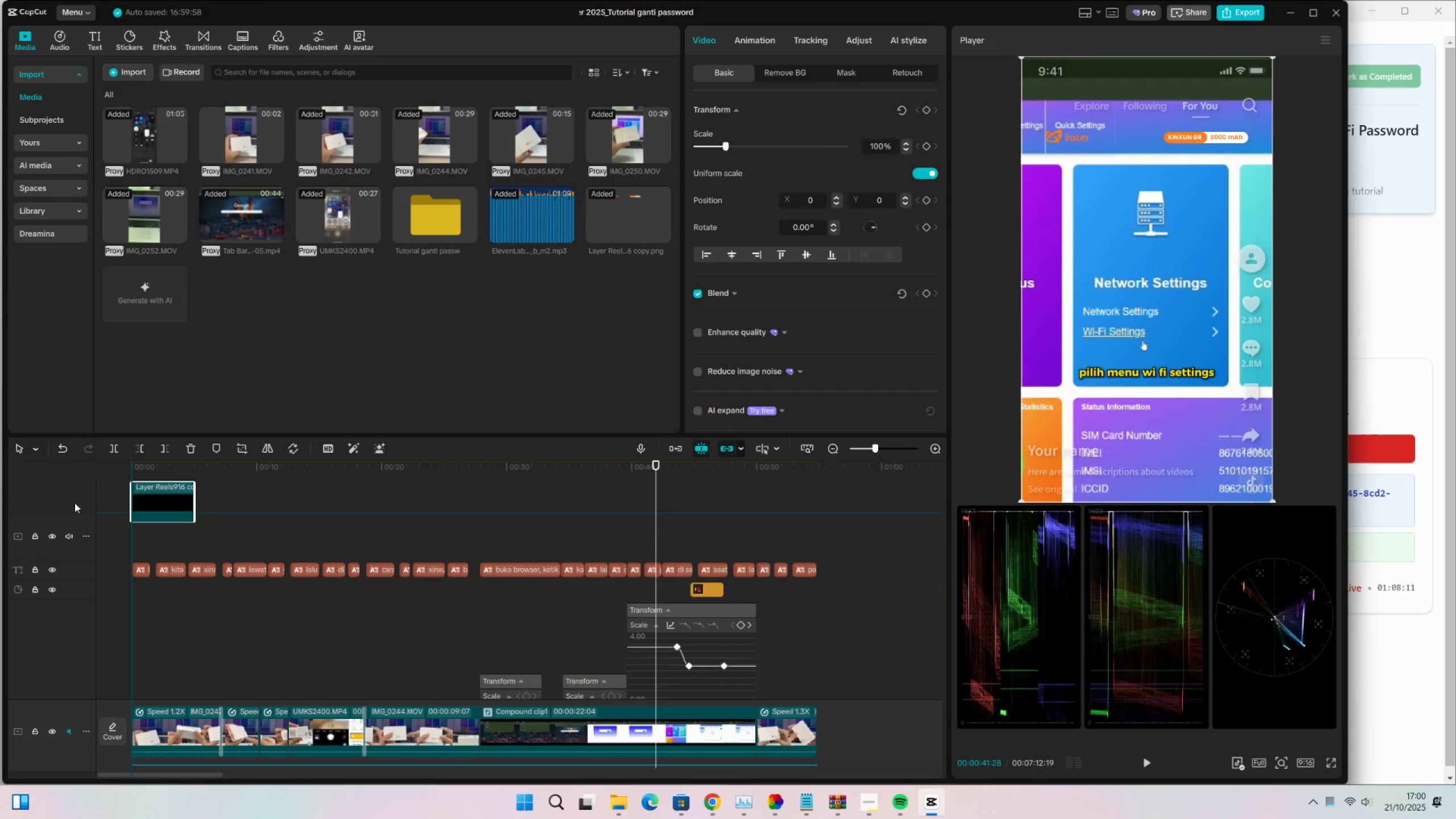 
double_click([610, 532])
 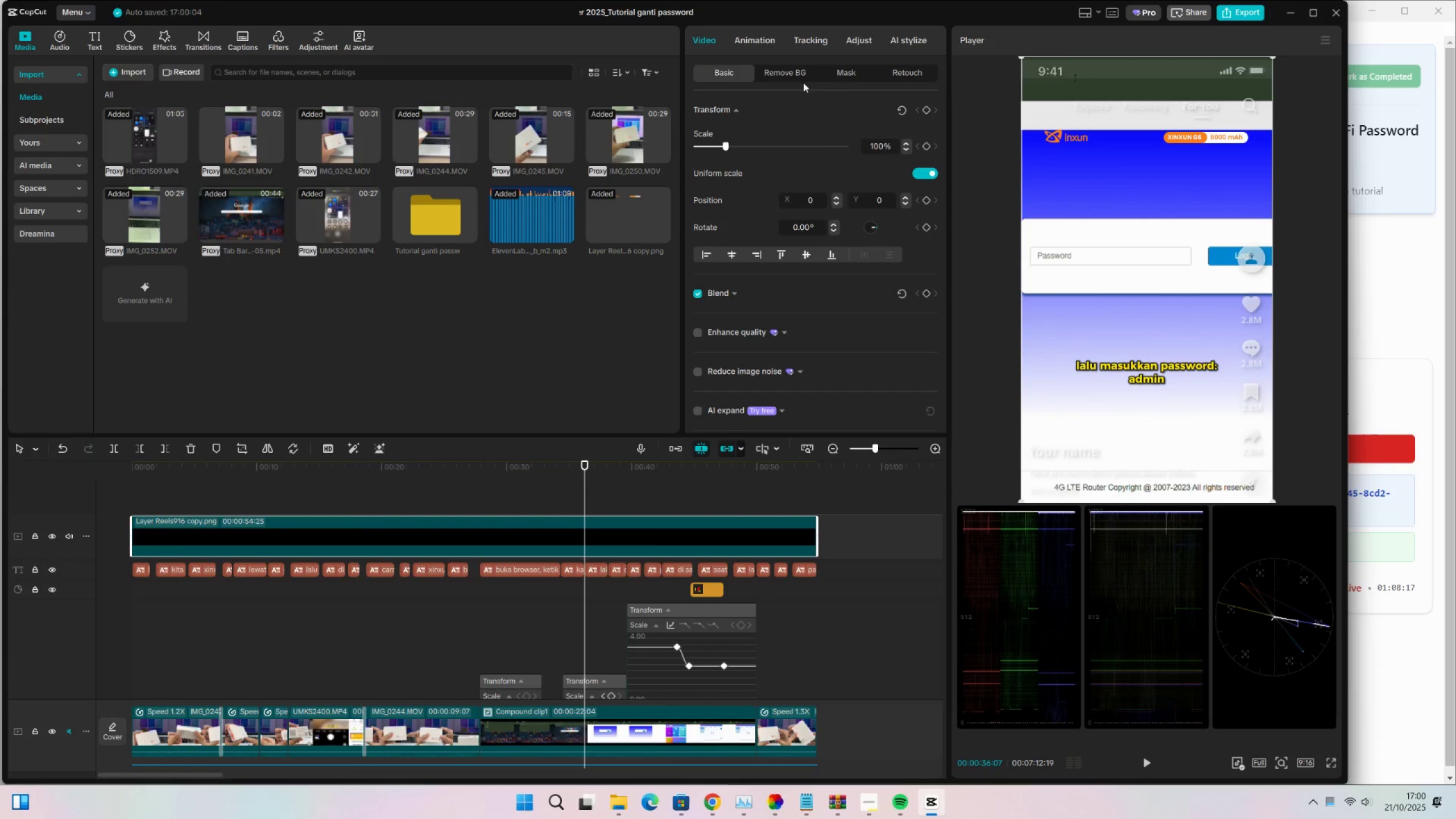 
left_click([843, 71])
 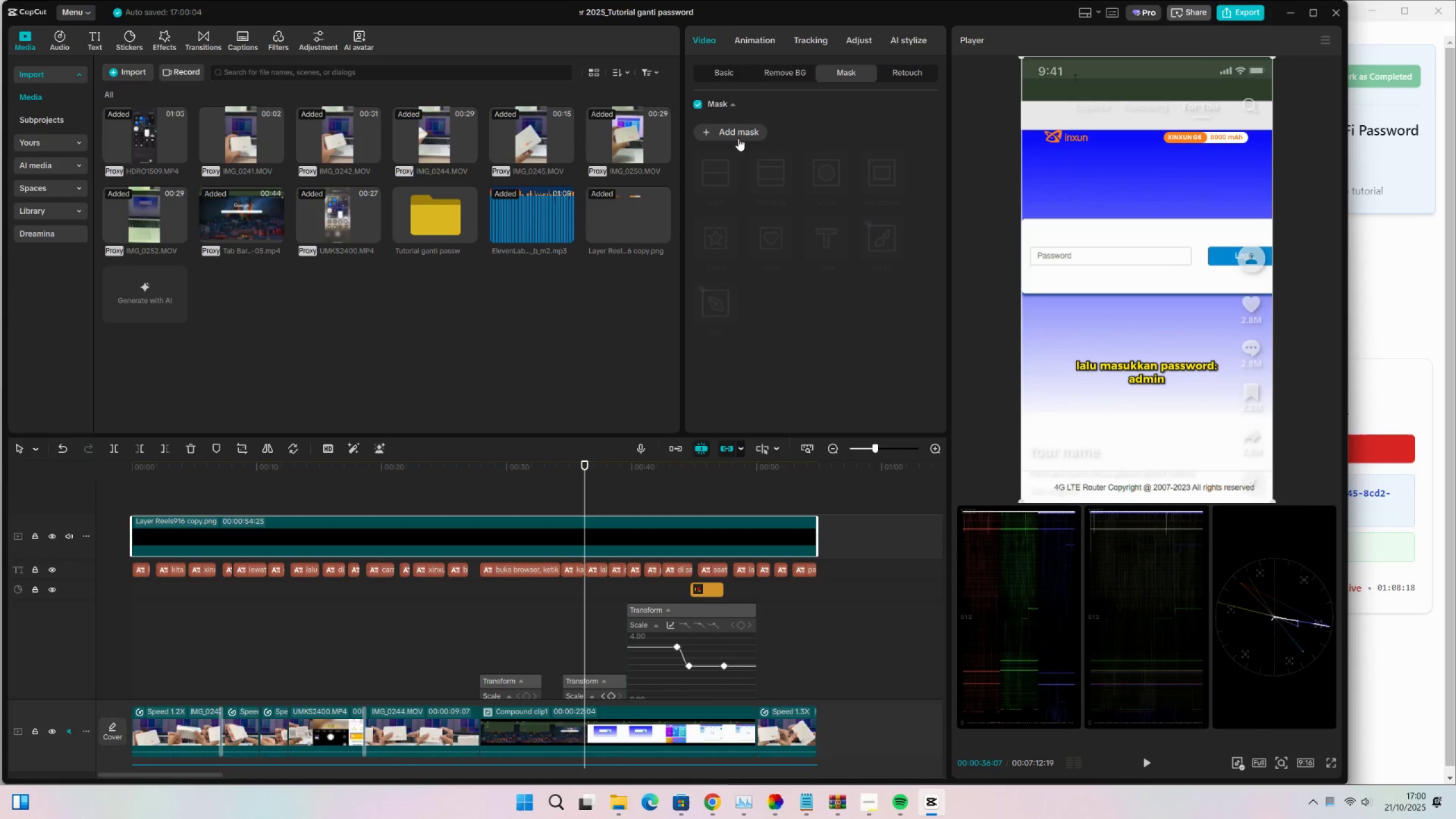 
left_click([734, 135])
 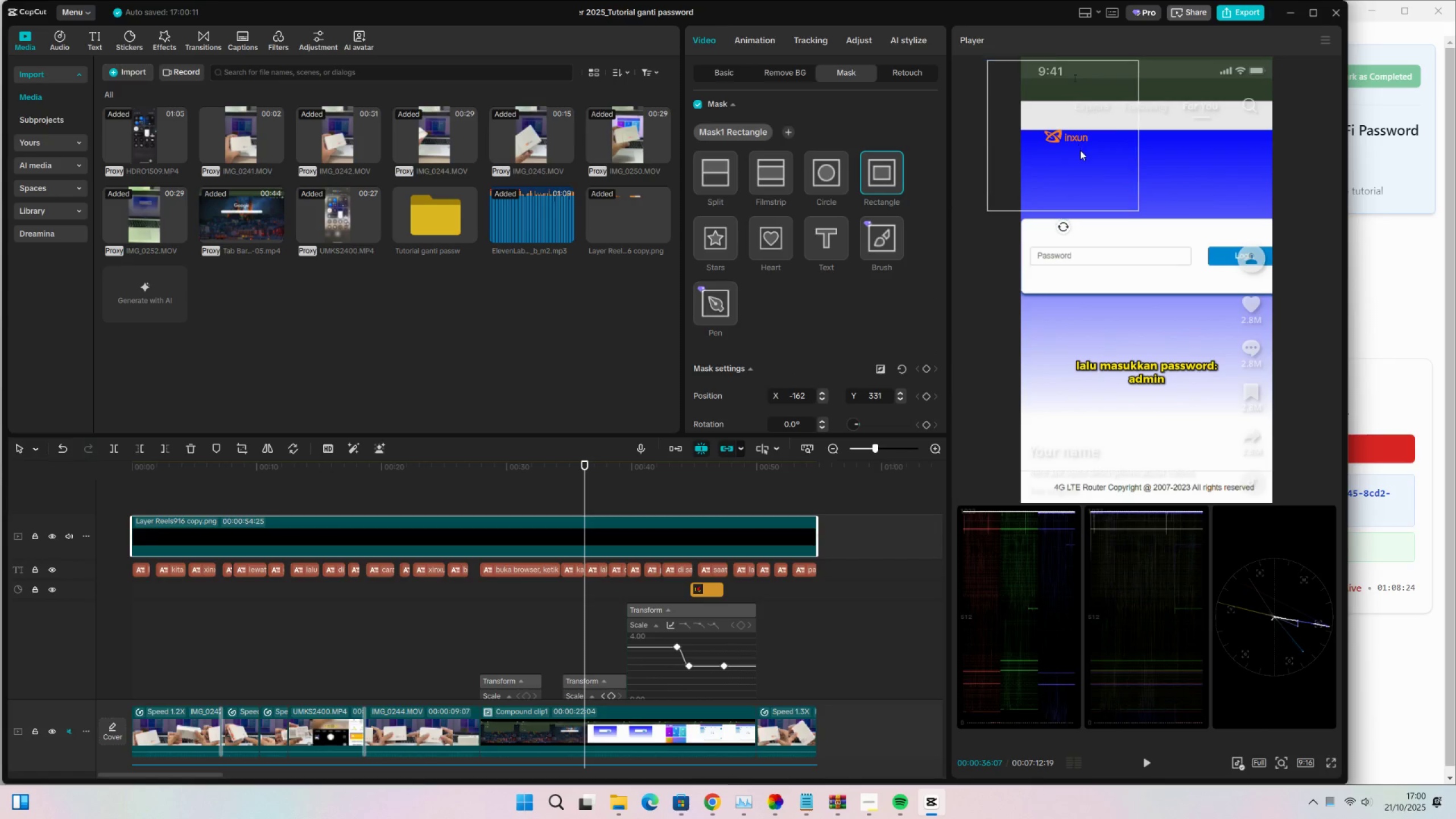 
wait(7.37)
 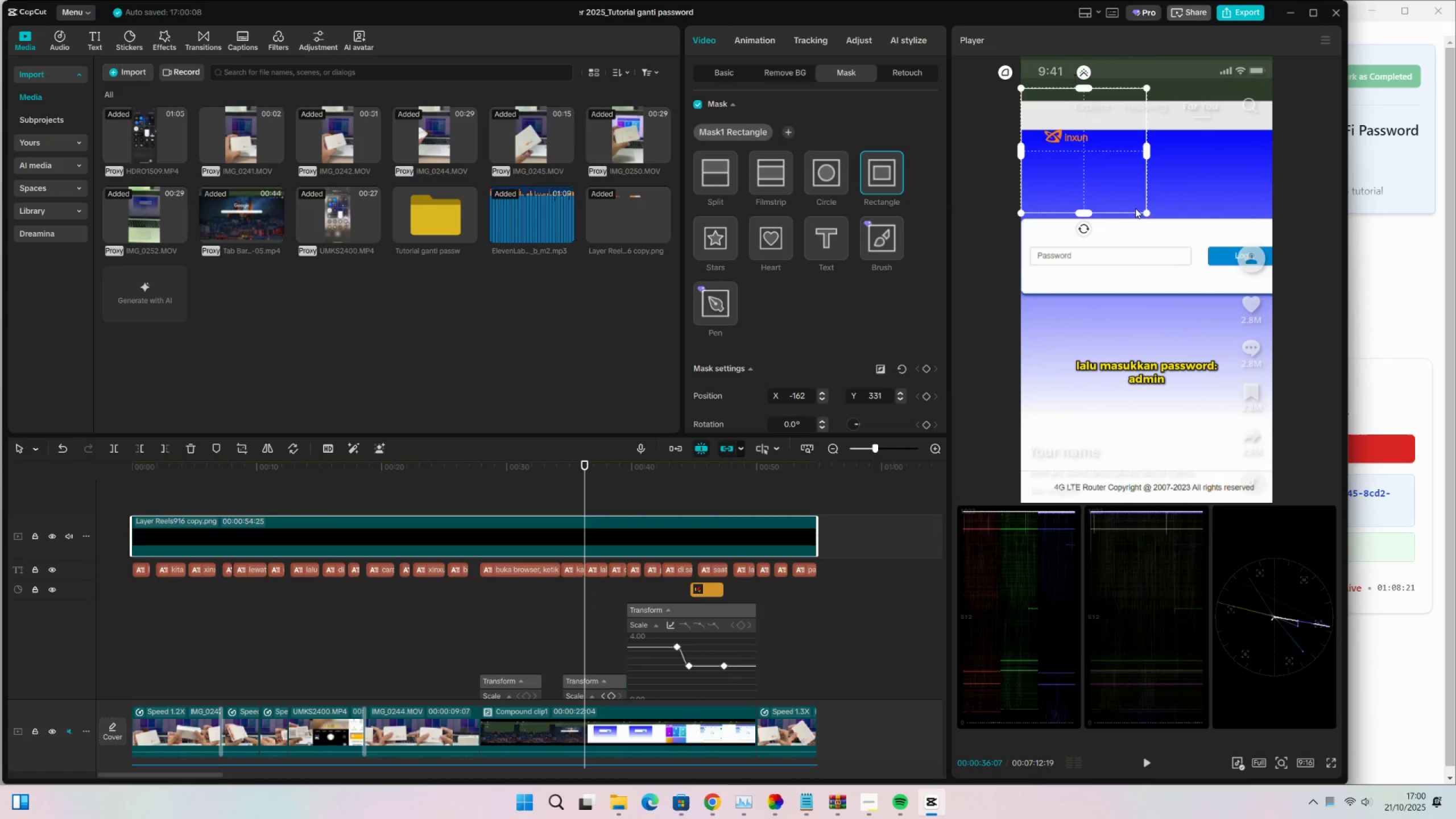 
double_click([300, 491])
 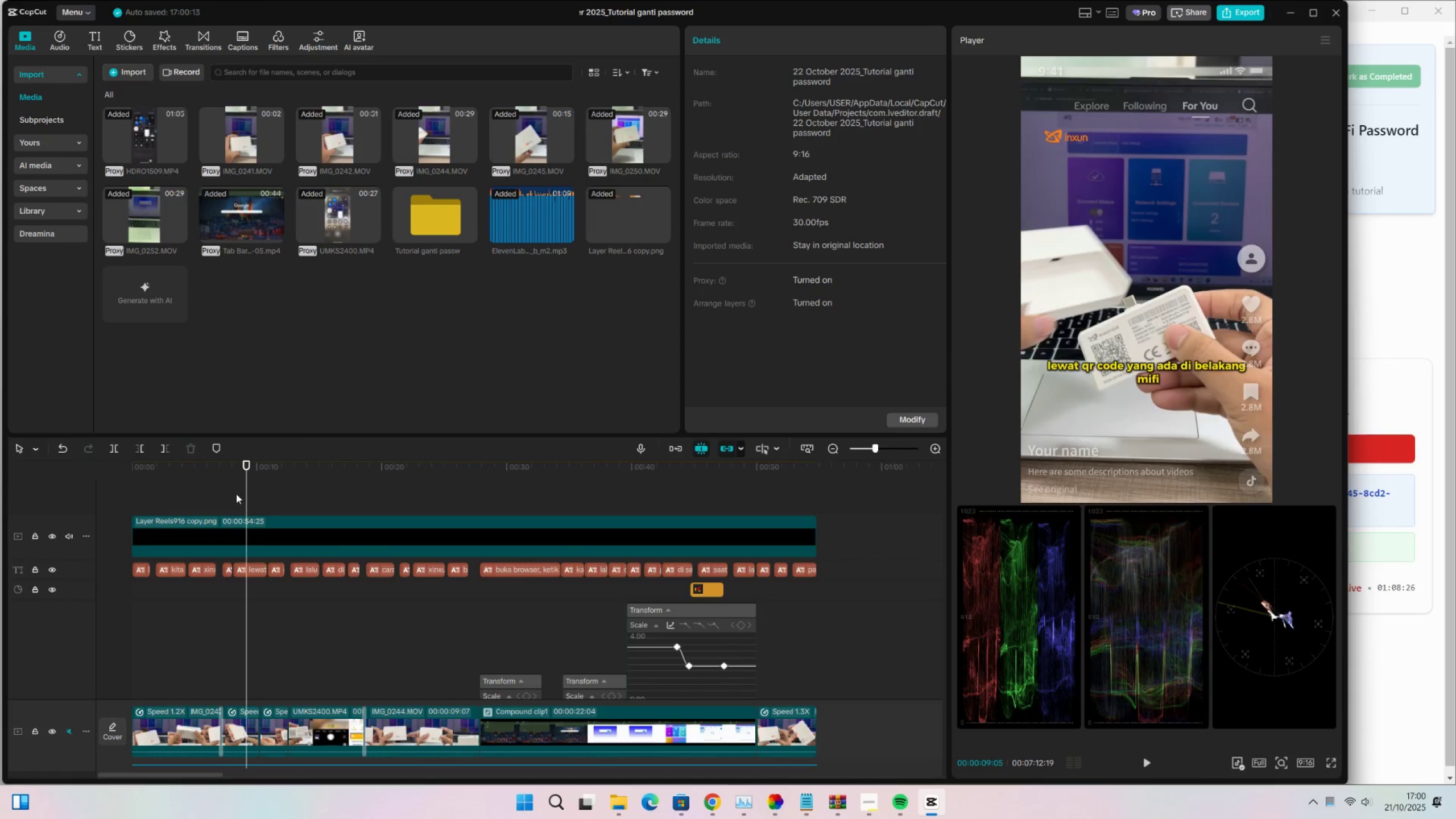 
triple_click([192, 494])
 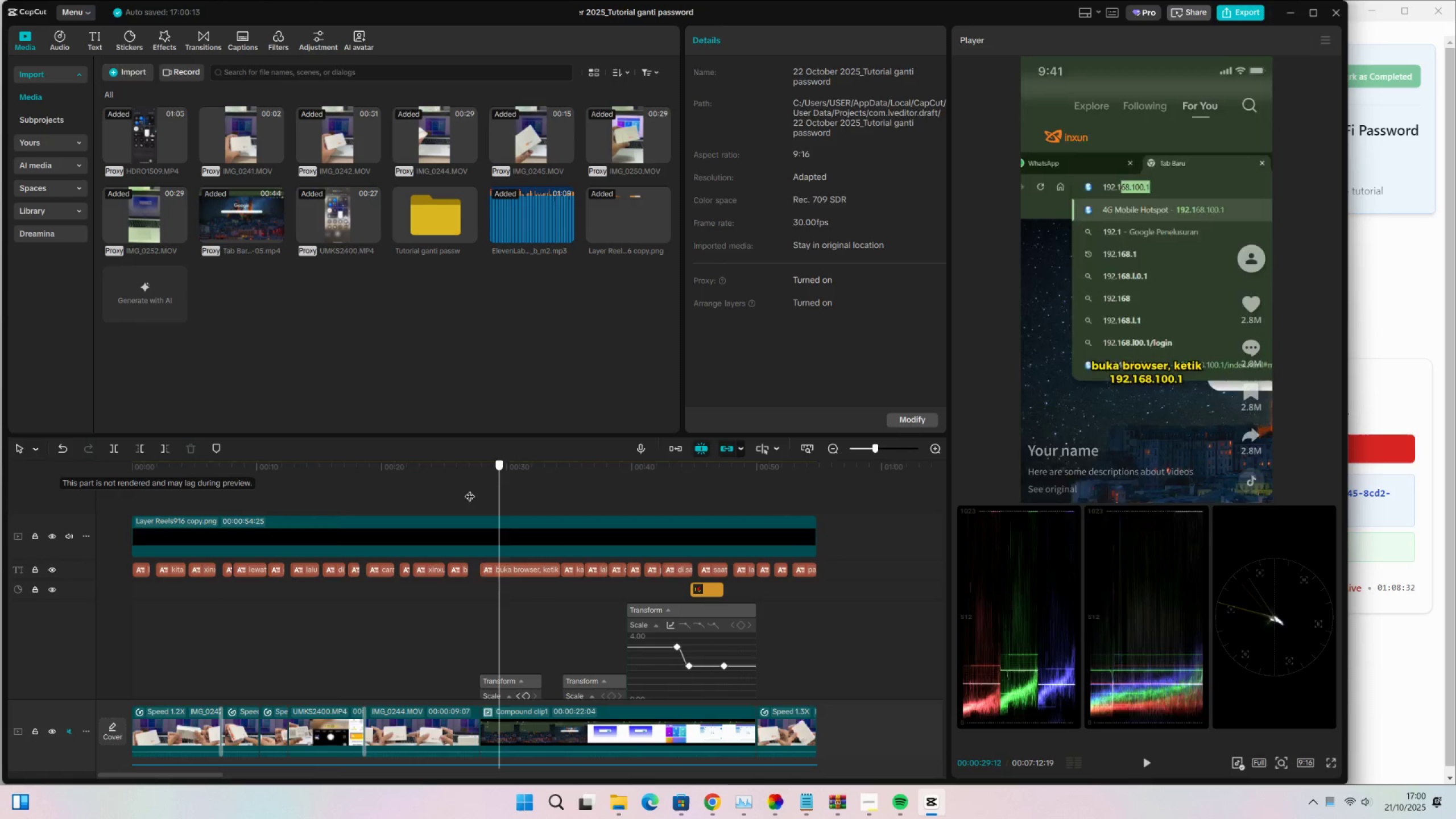 
wait(10.68)
 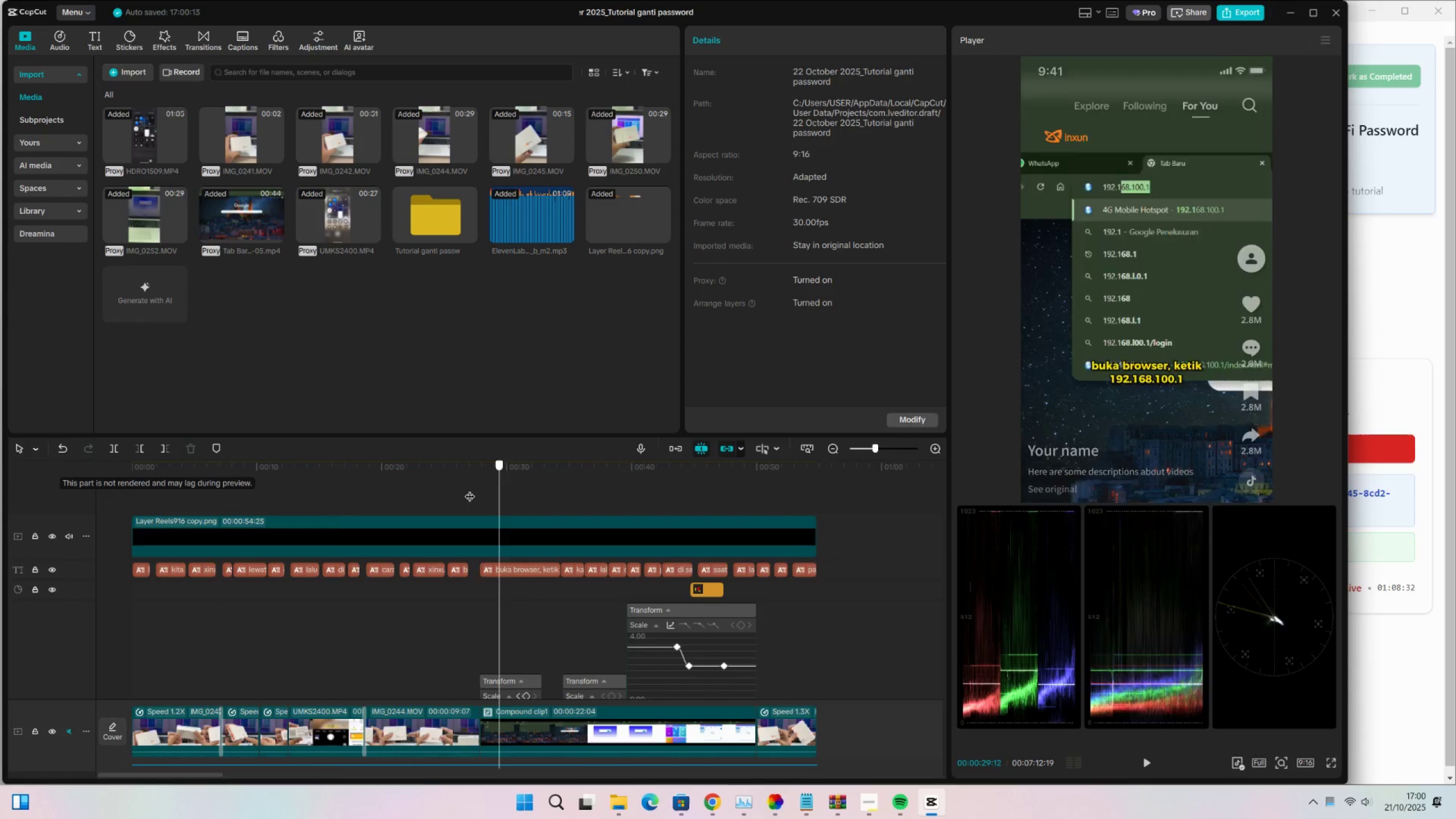 
key(Space)
 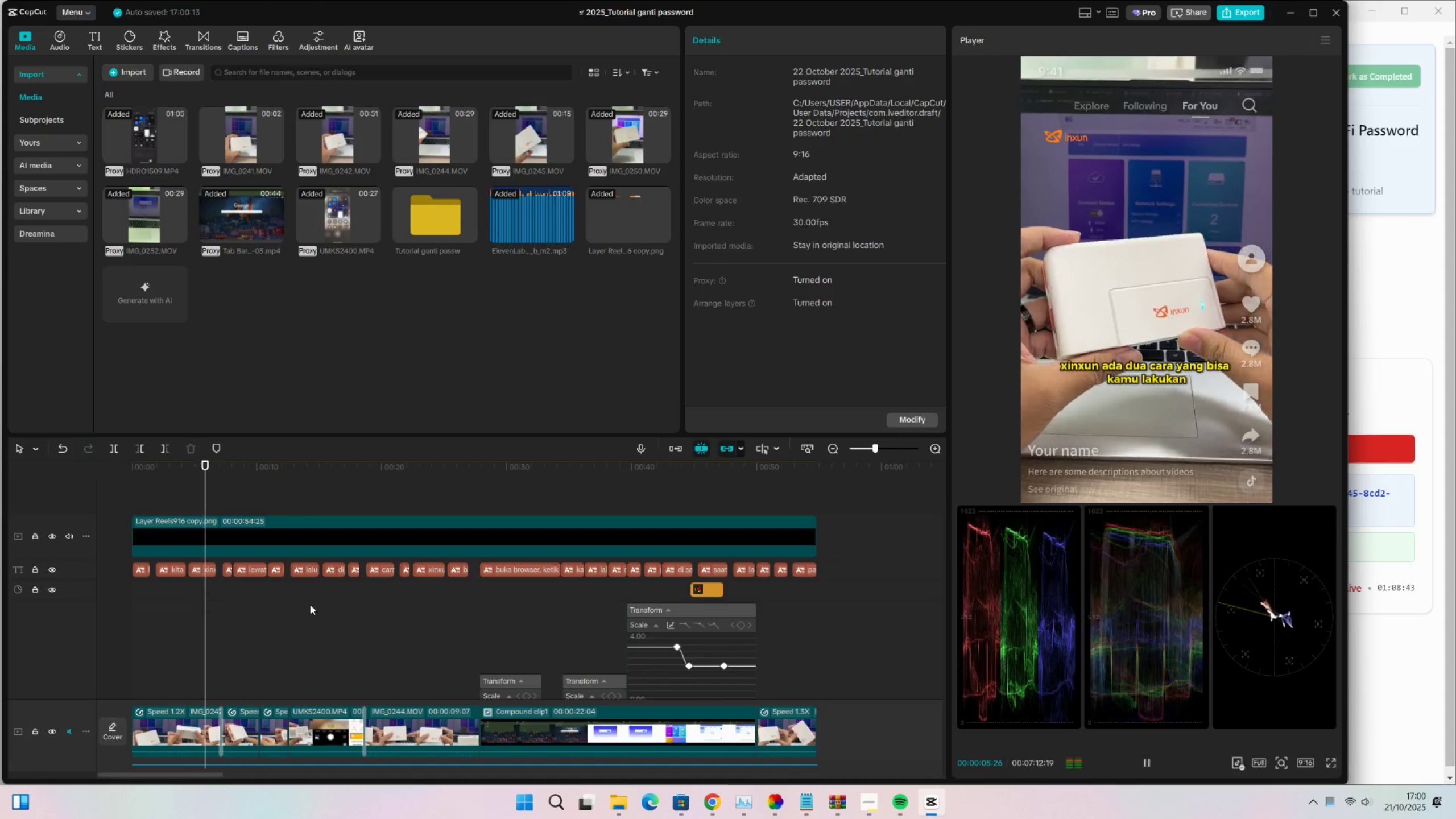 
wait(7.96)
 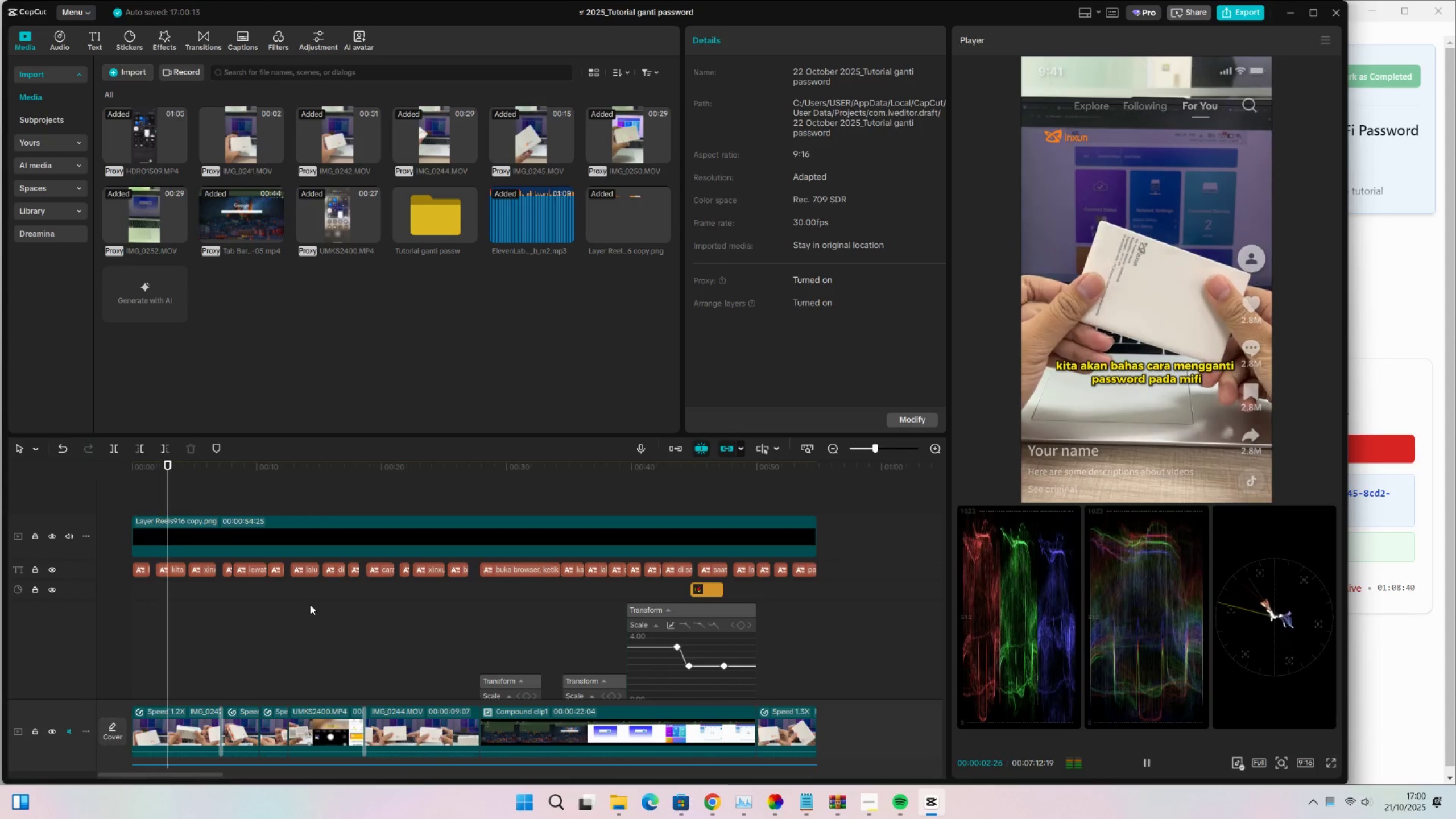 
scroll: coordinate [437, 639], scroll_direction: none, amount: 0.0
 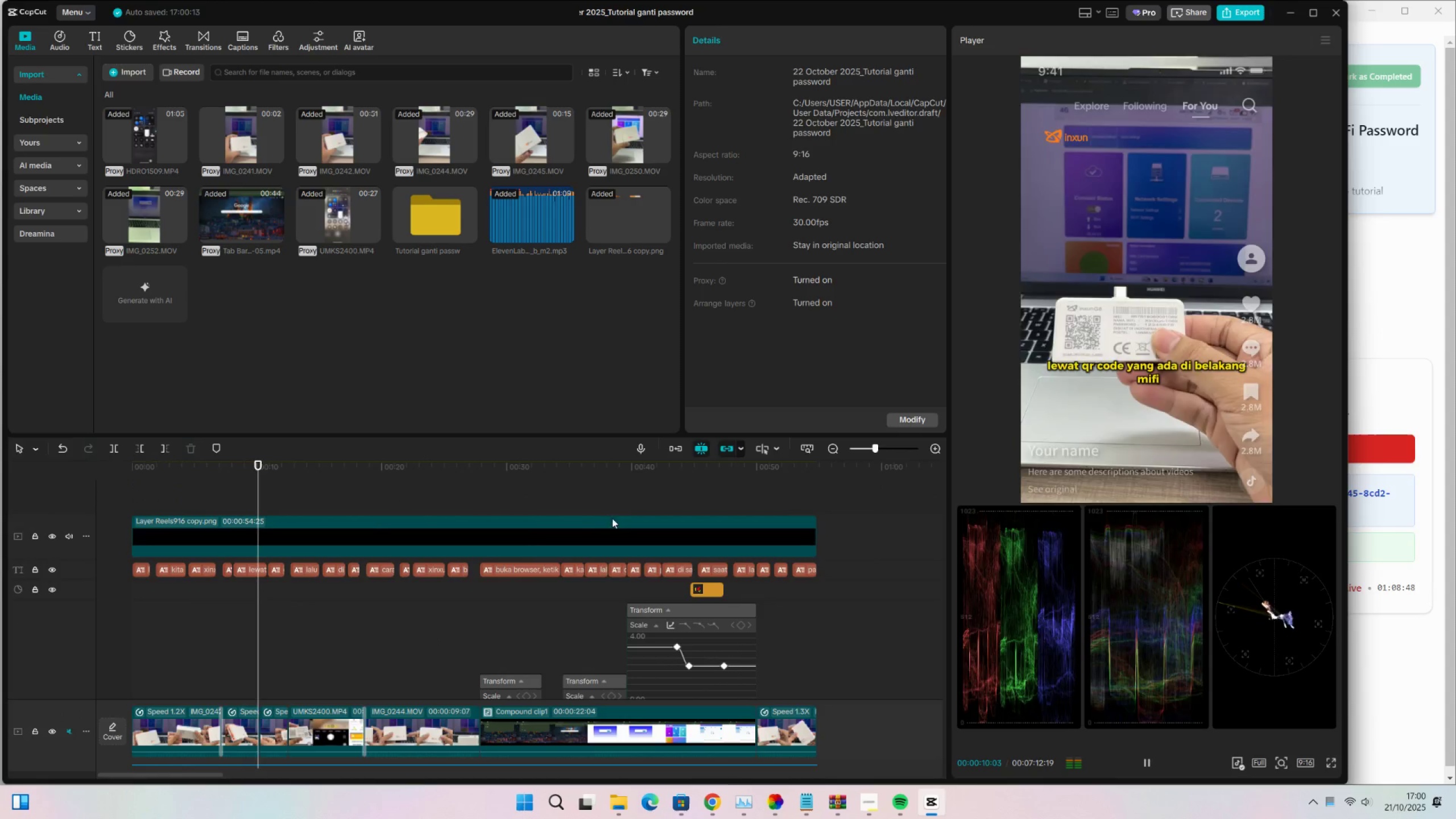 
key(Control+ControlLeft)
 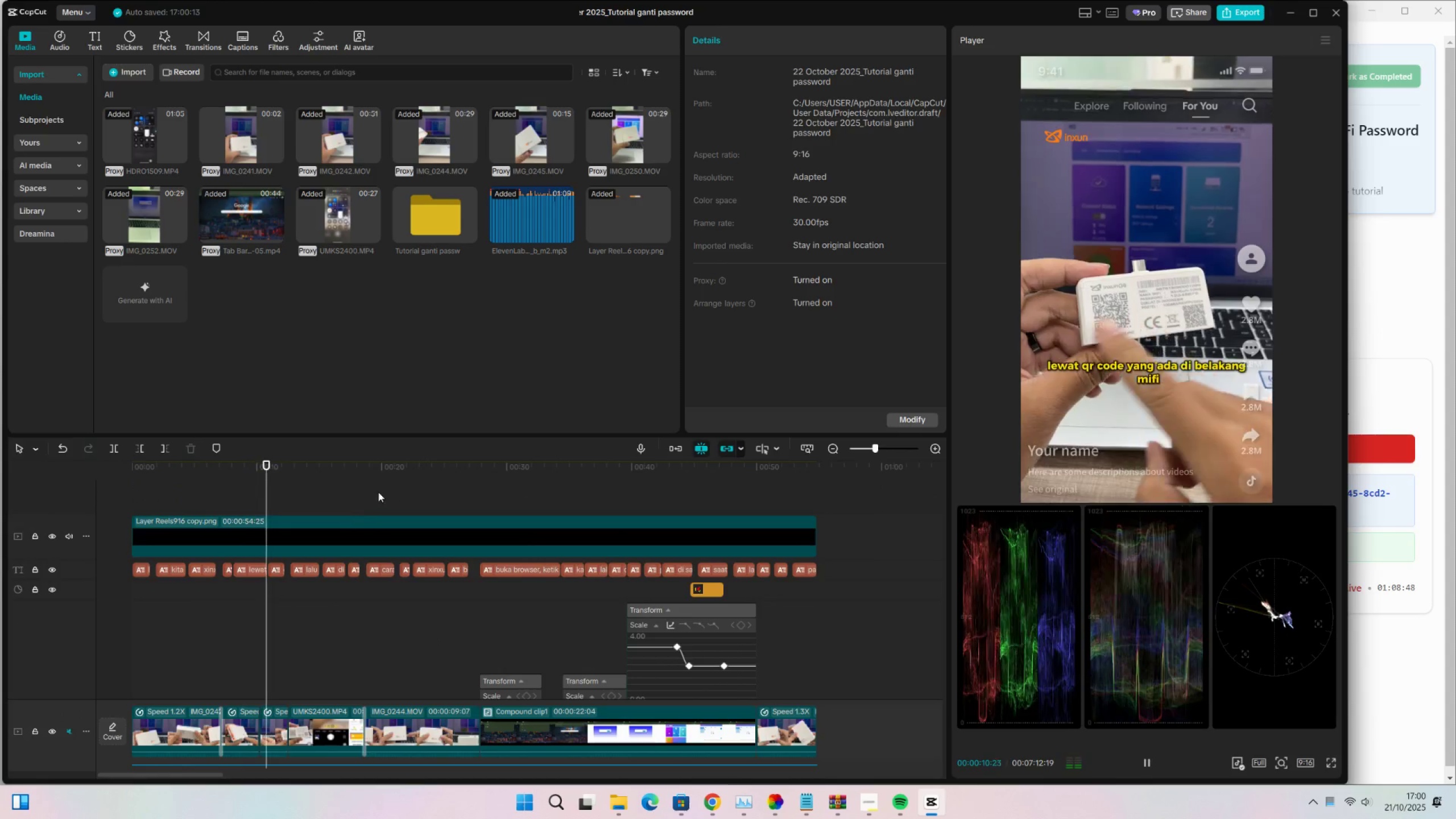 
key(Control+S)
 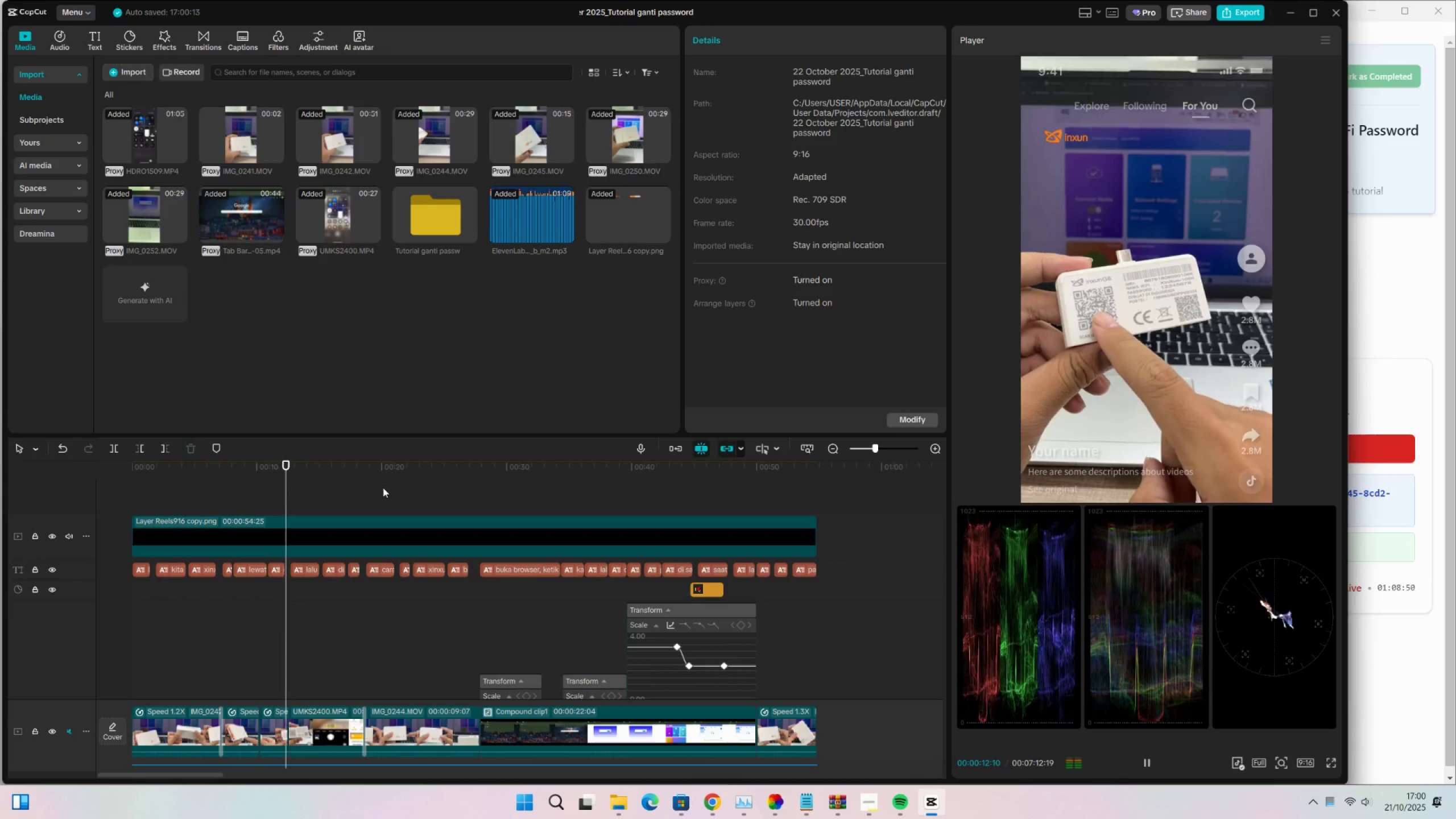 
scroll: coordinate [323, 573], scroll_direction: down, amount: 17.0
 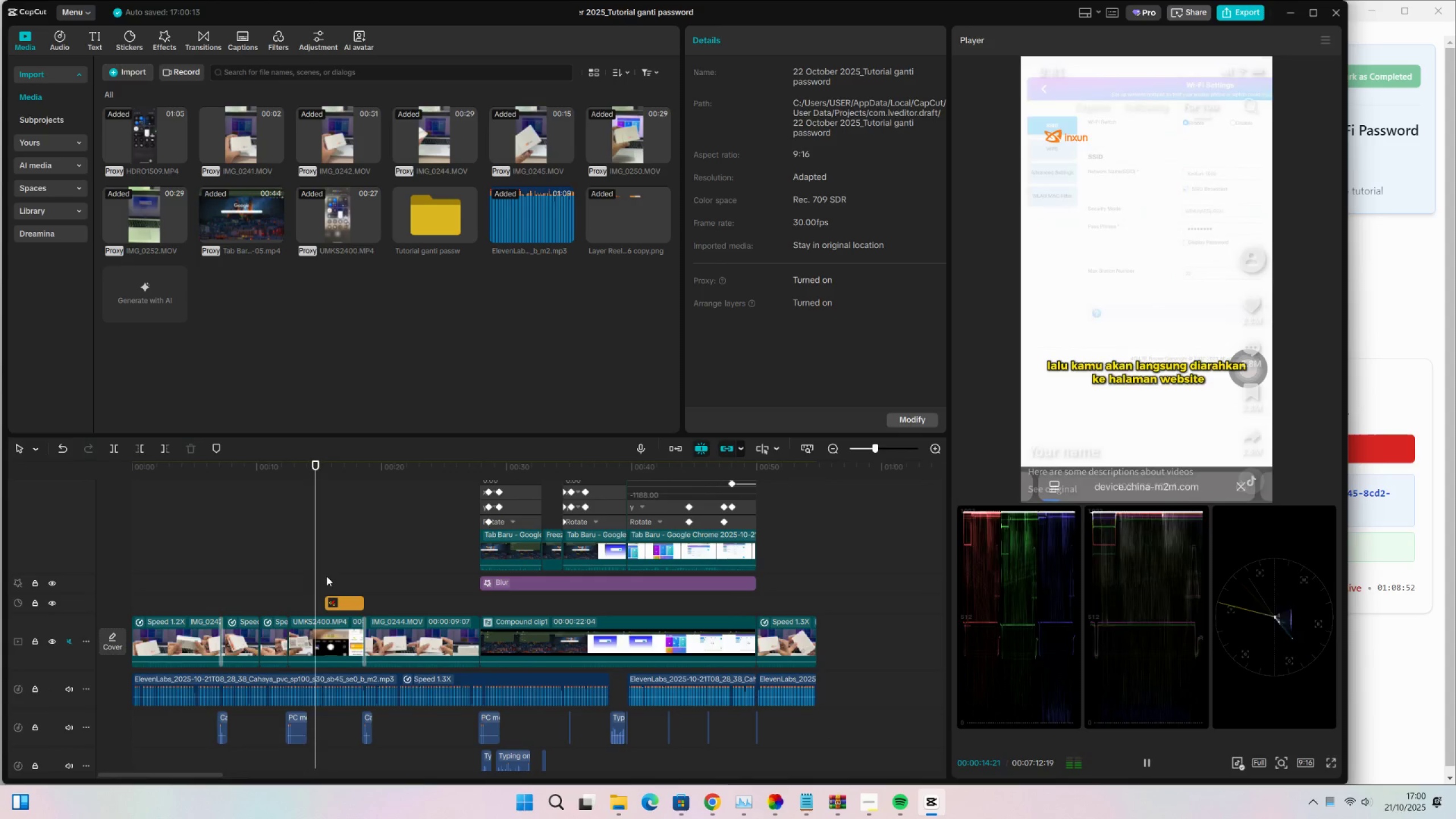 
key(Space)
 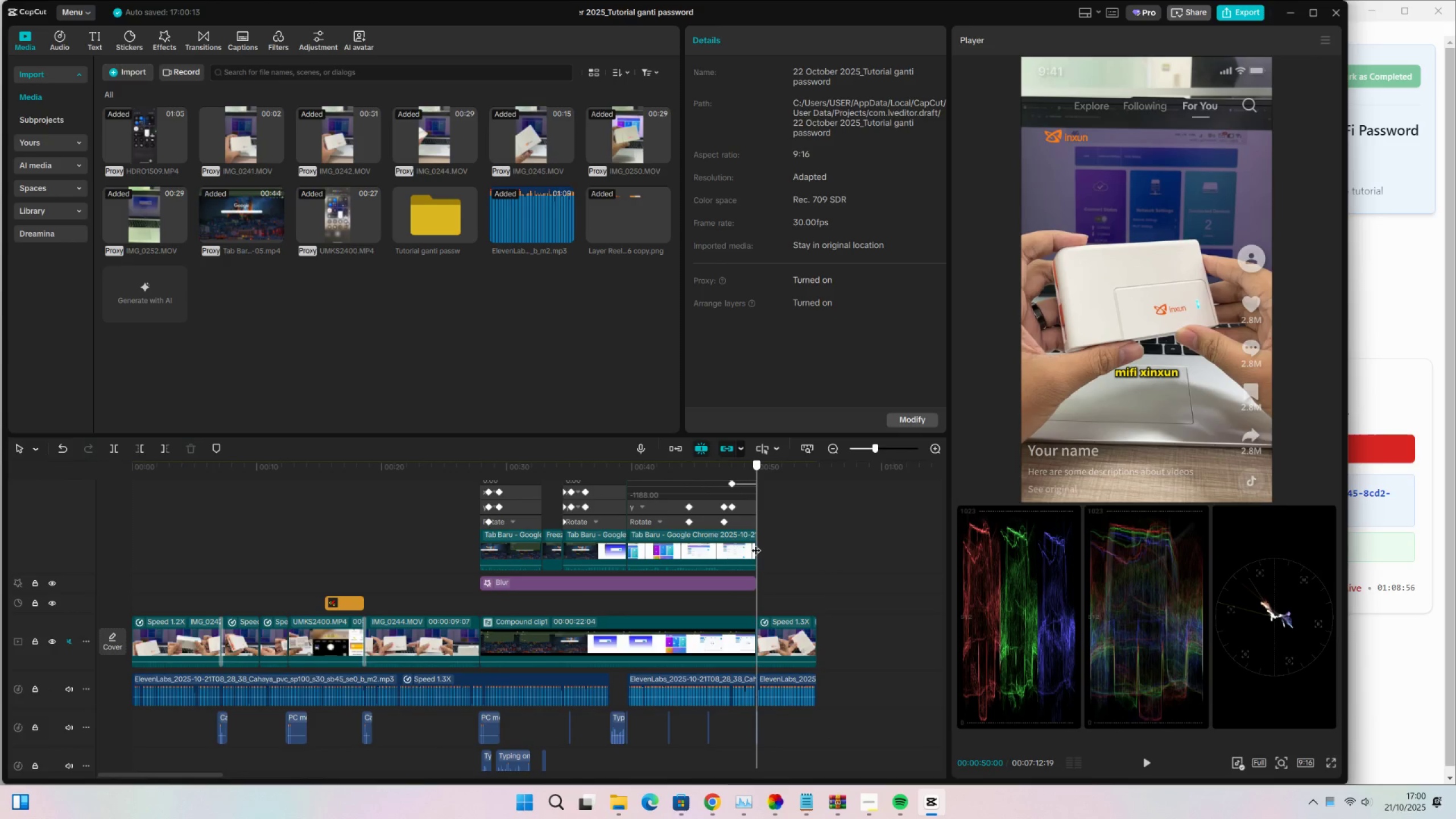 
wait(5.04)
 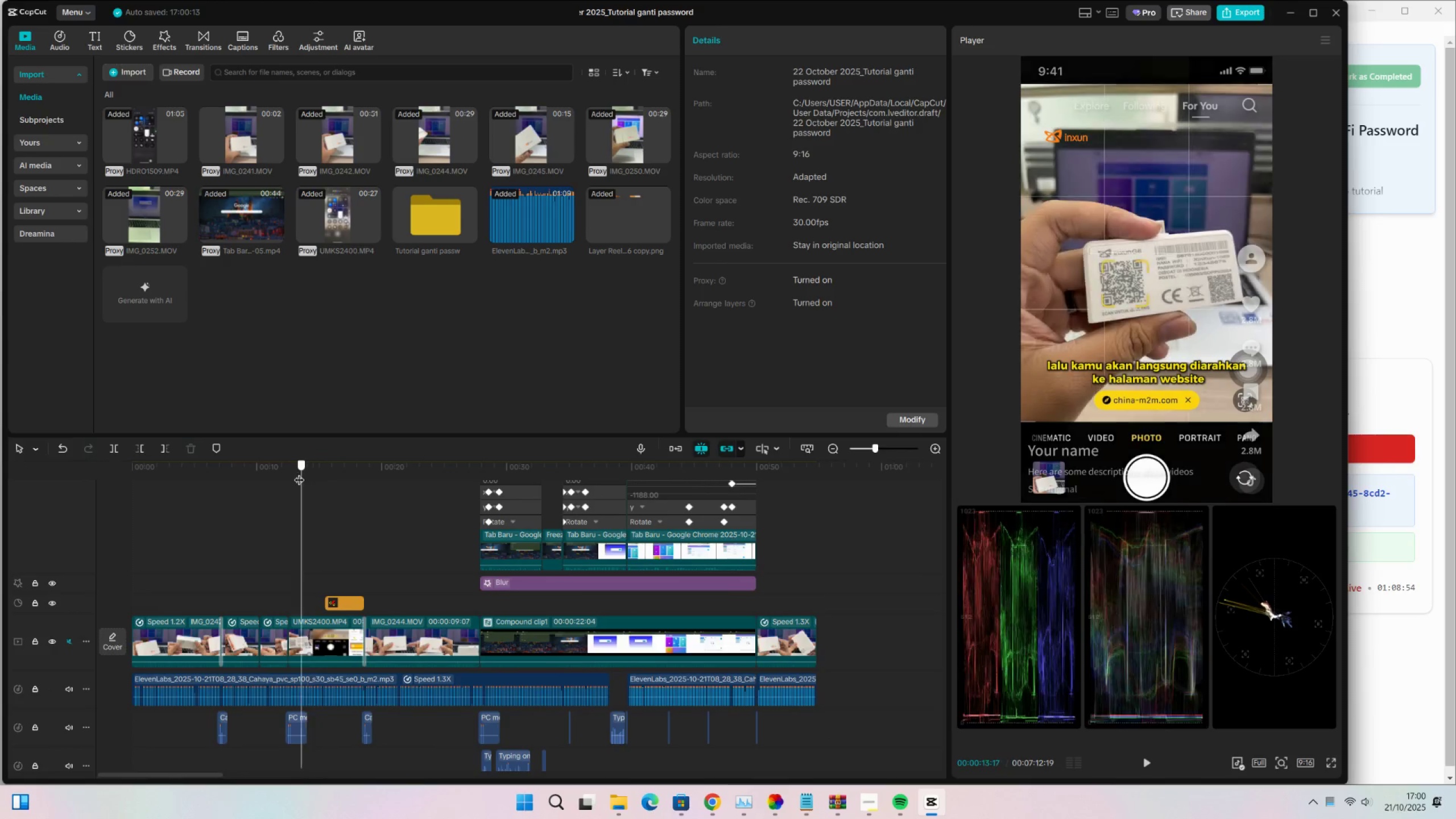 
left_click([318, 35])
 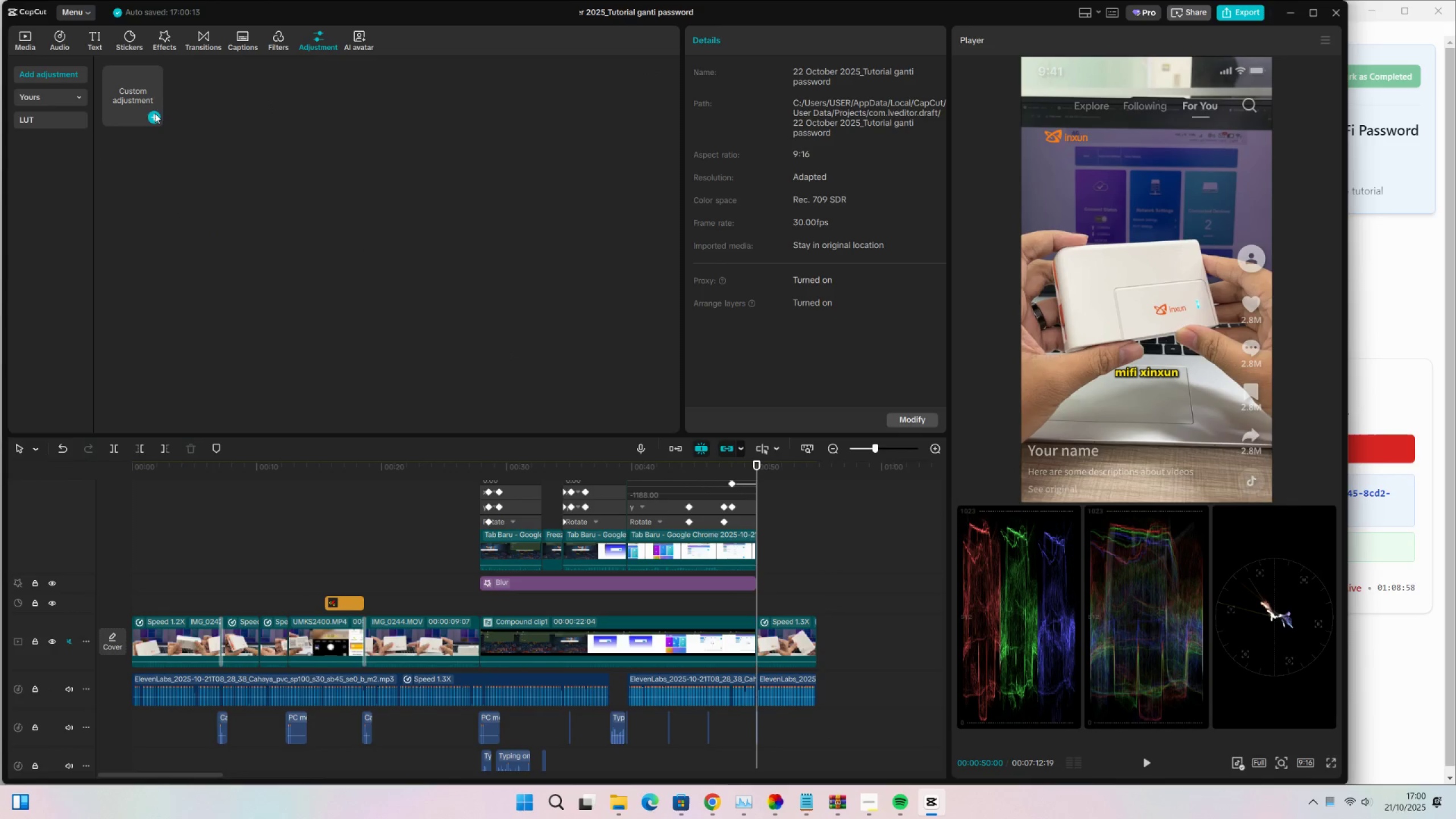 
left_click([153, 117])
 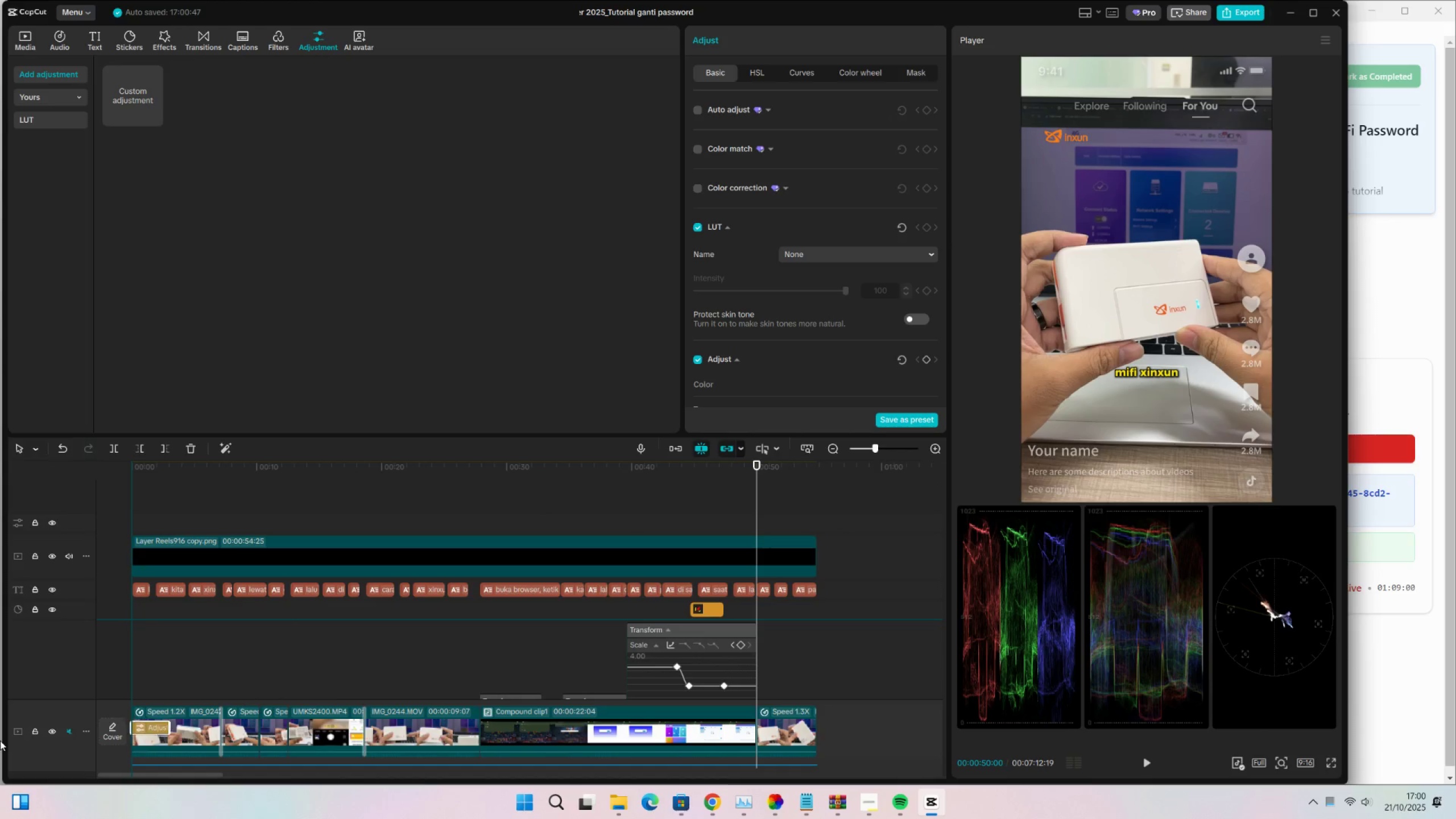 
scroll: coordinate [152, 597], scroll_direction: down, amount: 6.0
 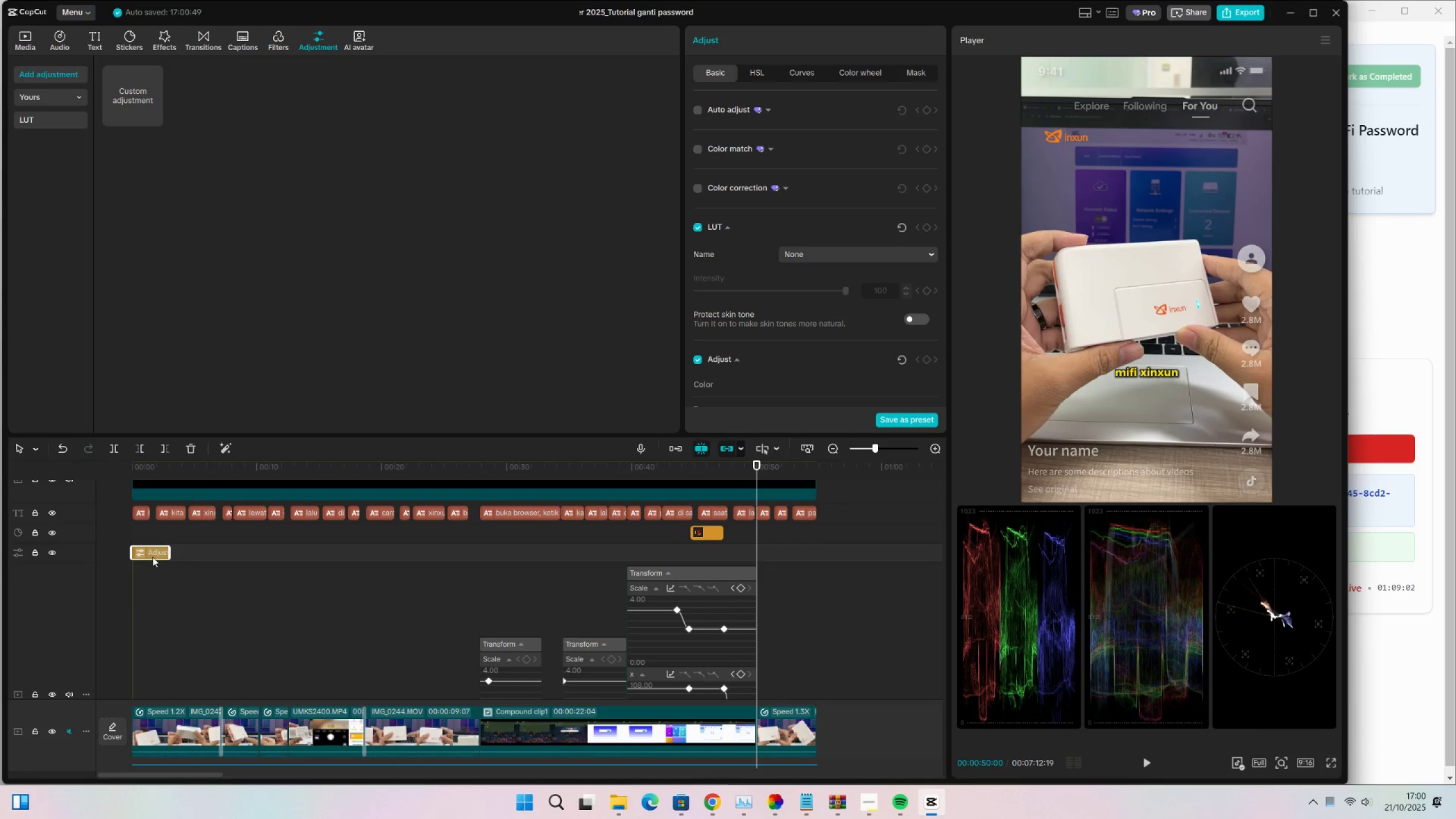 
left_click_drag(start_coordinate=[152, 556], to_coordinate=[131, 729])
 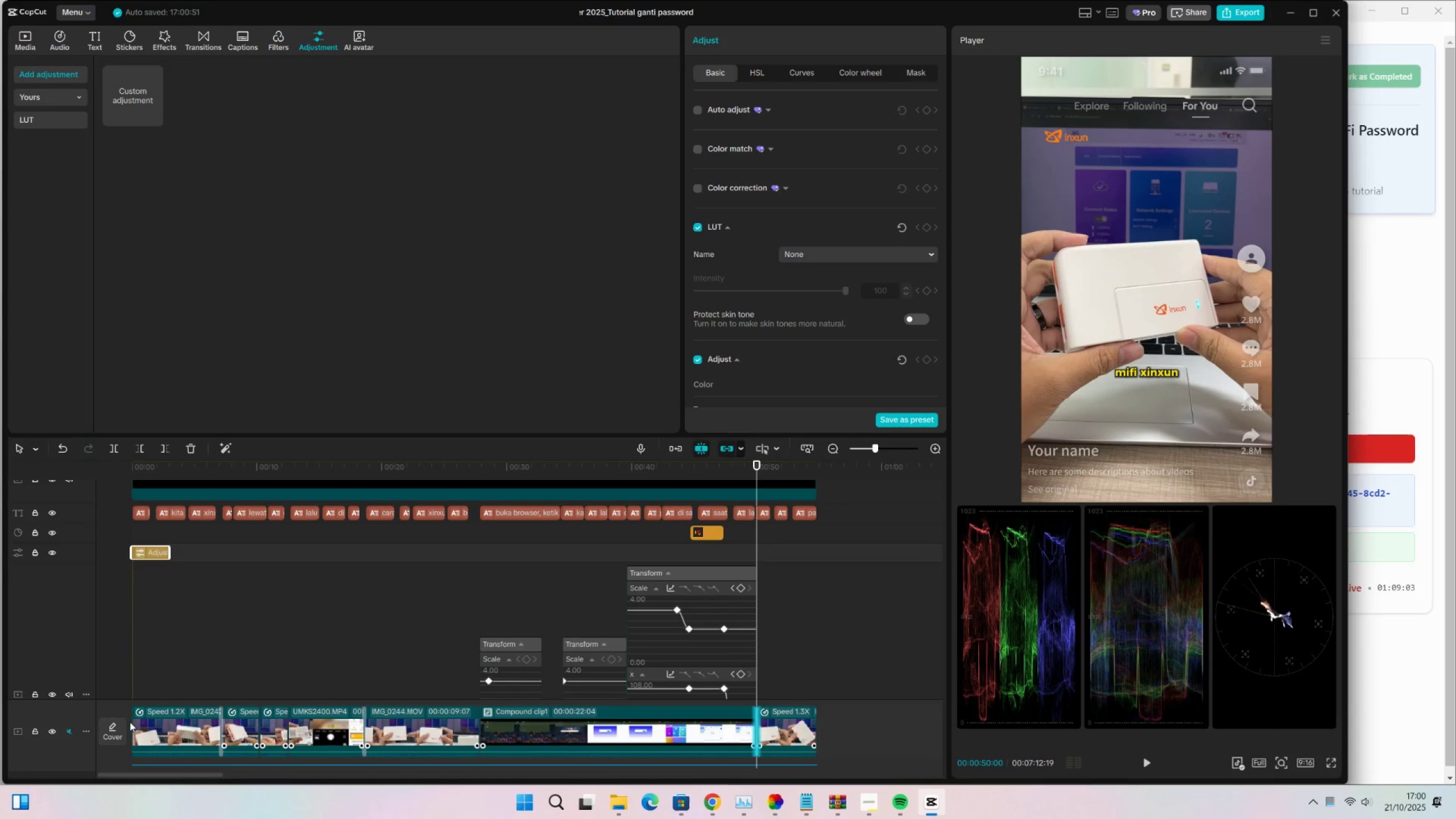 
scroll: coordinate [199, 634], scroll_direction: down, amount: 5.0
 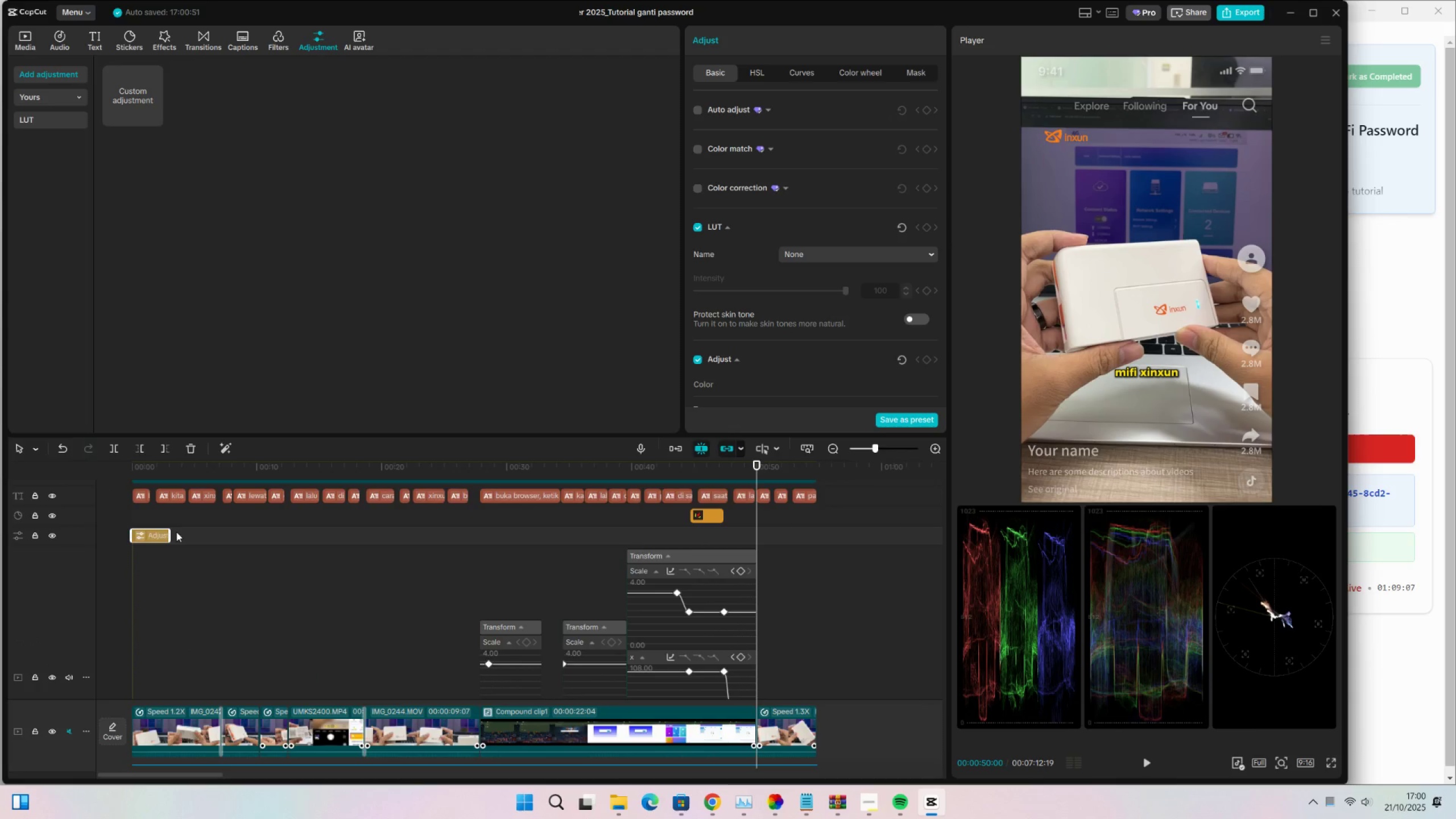 
scroll: coordinate [195, 621], scroll_direction: up, amount: 5.0
 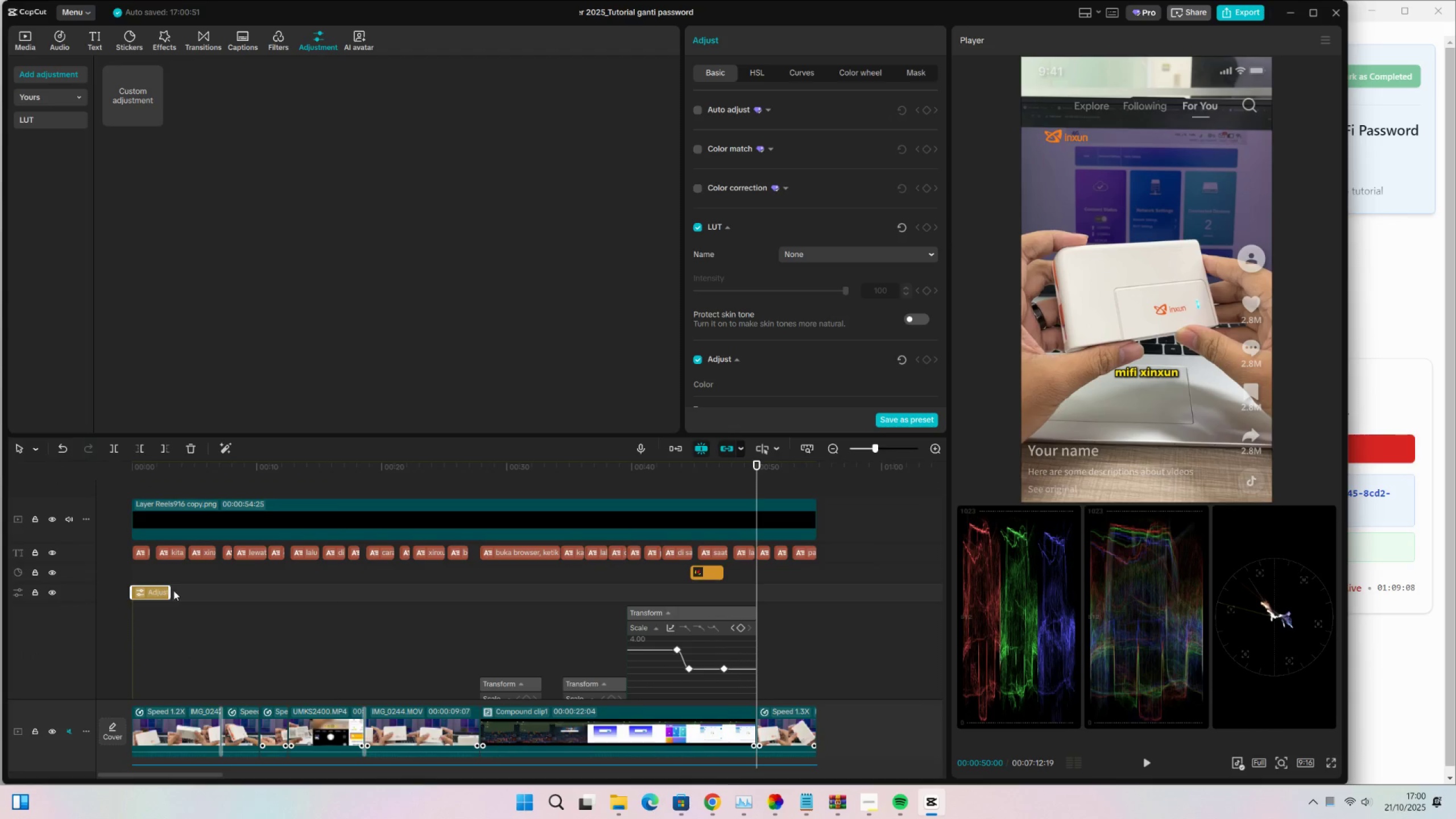 
left_click_drag(start_coordinate=[171, 592], to_coordinate=[307, 598])
 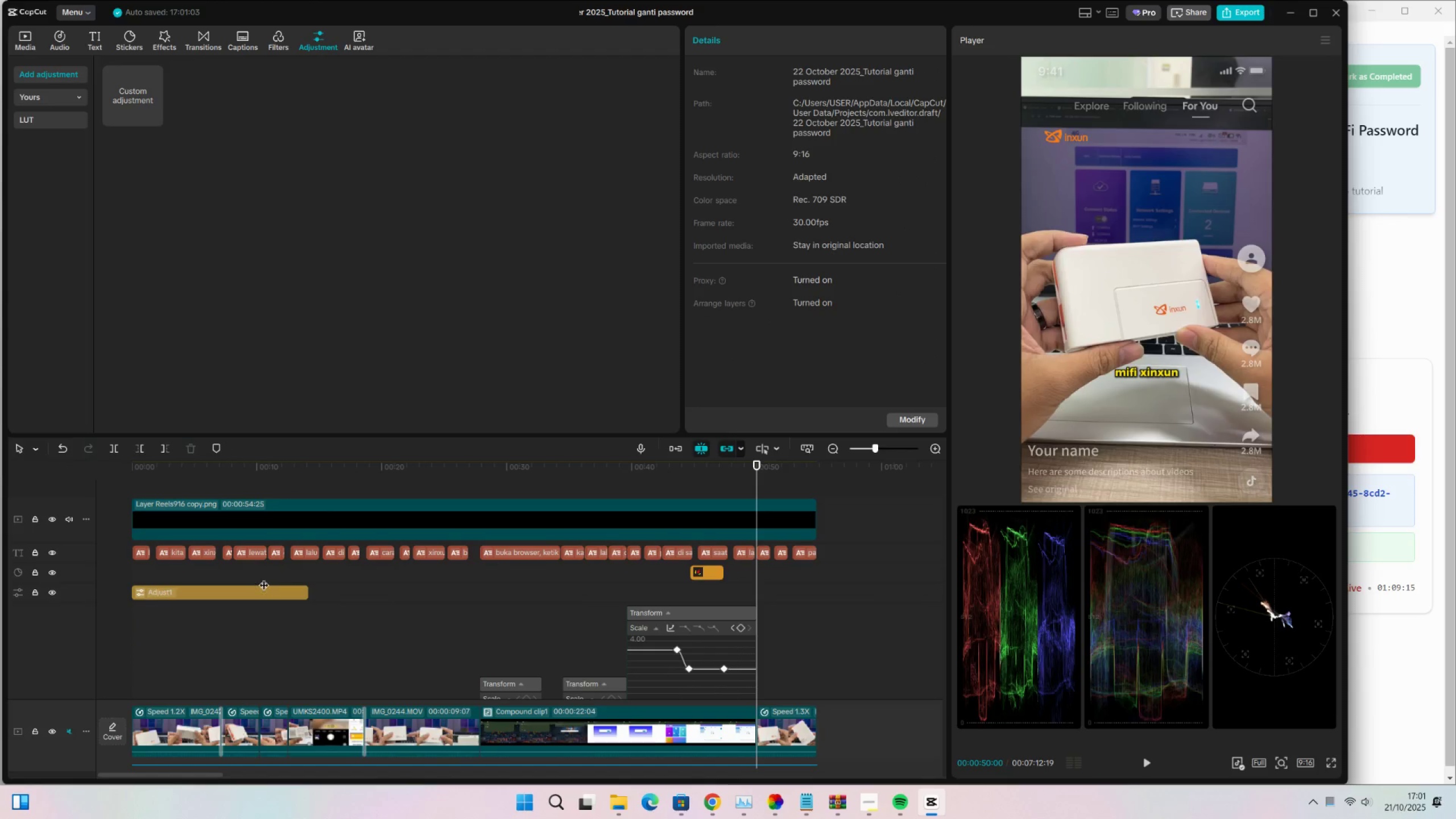 
double_click([269, 593])
 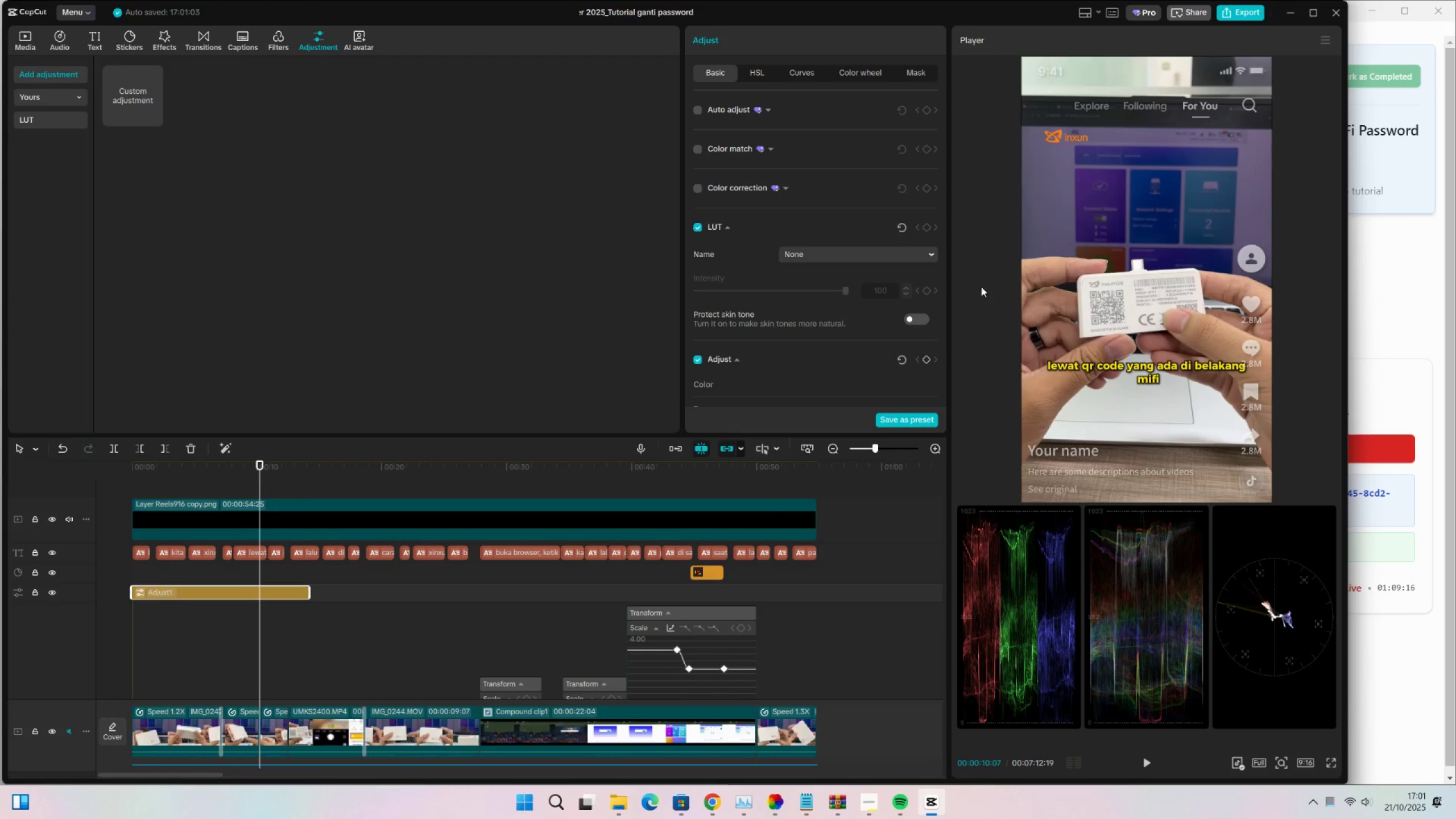 
scroll: coordinate [809, 344], scroll_direction: down, amount: 17.0
 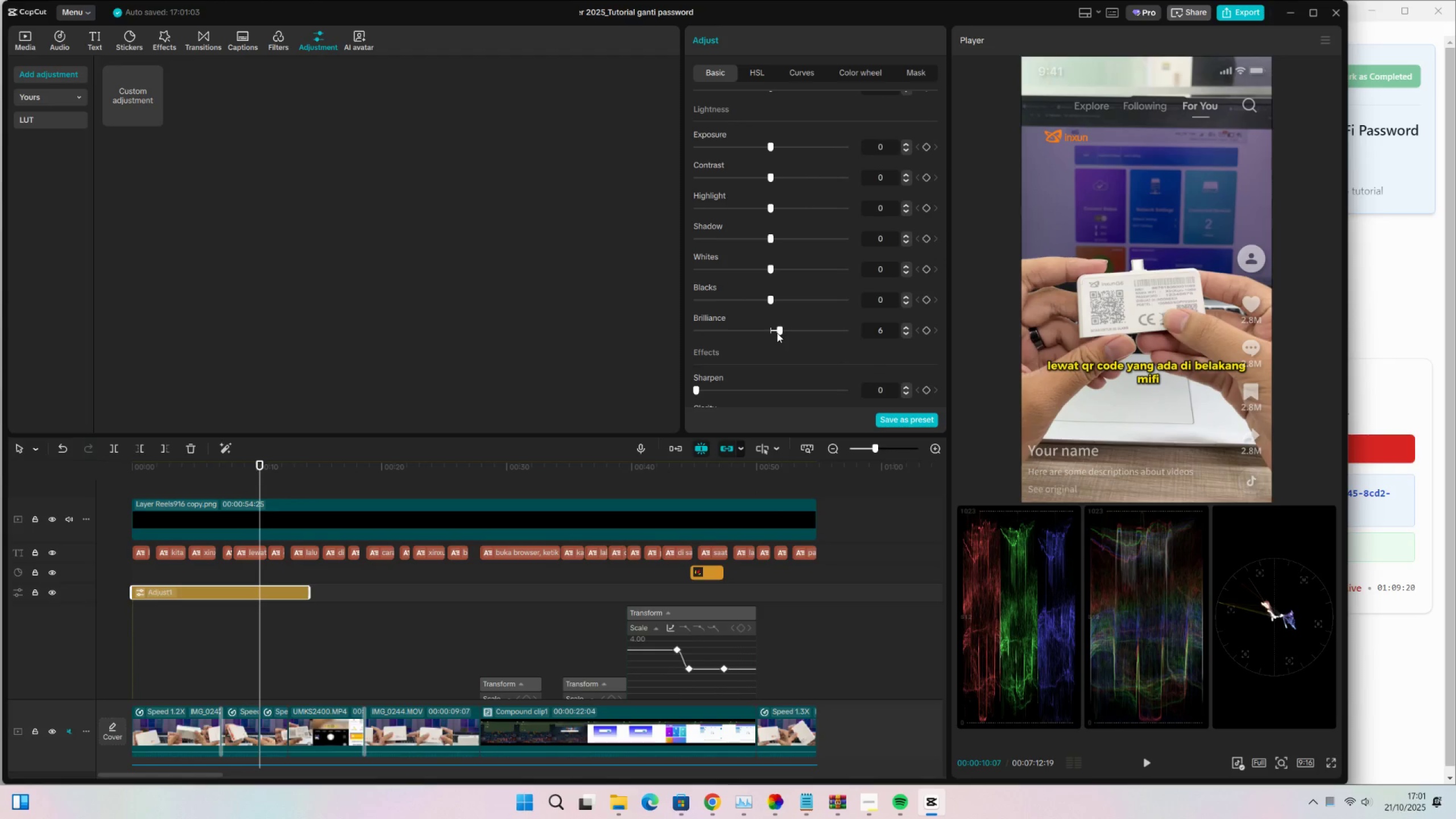 
scroll: coordinate [794, 351], scroll_direction: up, amount: 3.0
 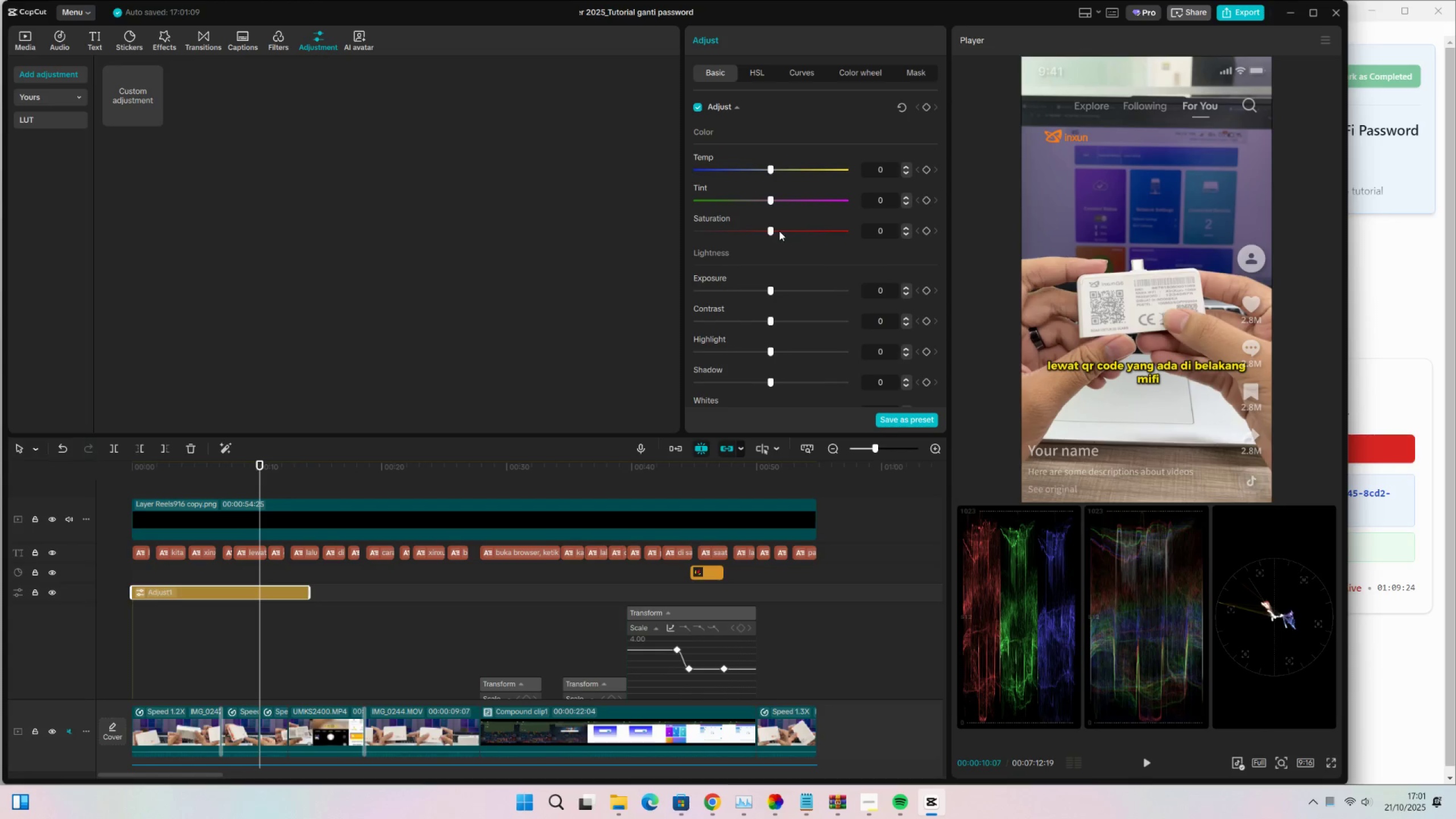 
left_click([779, 231])
 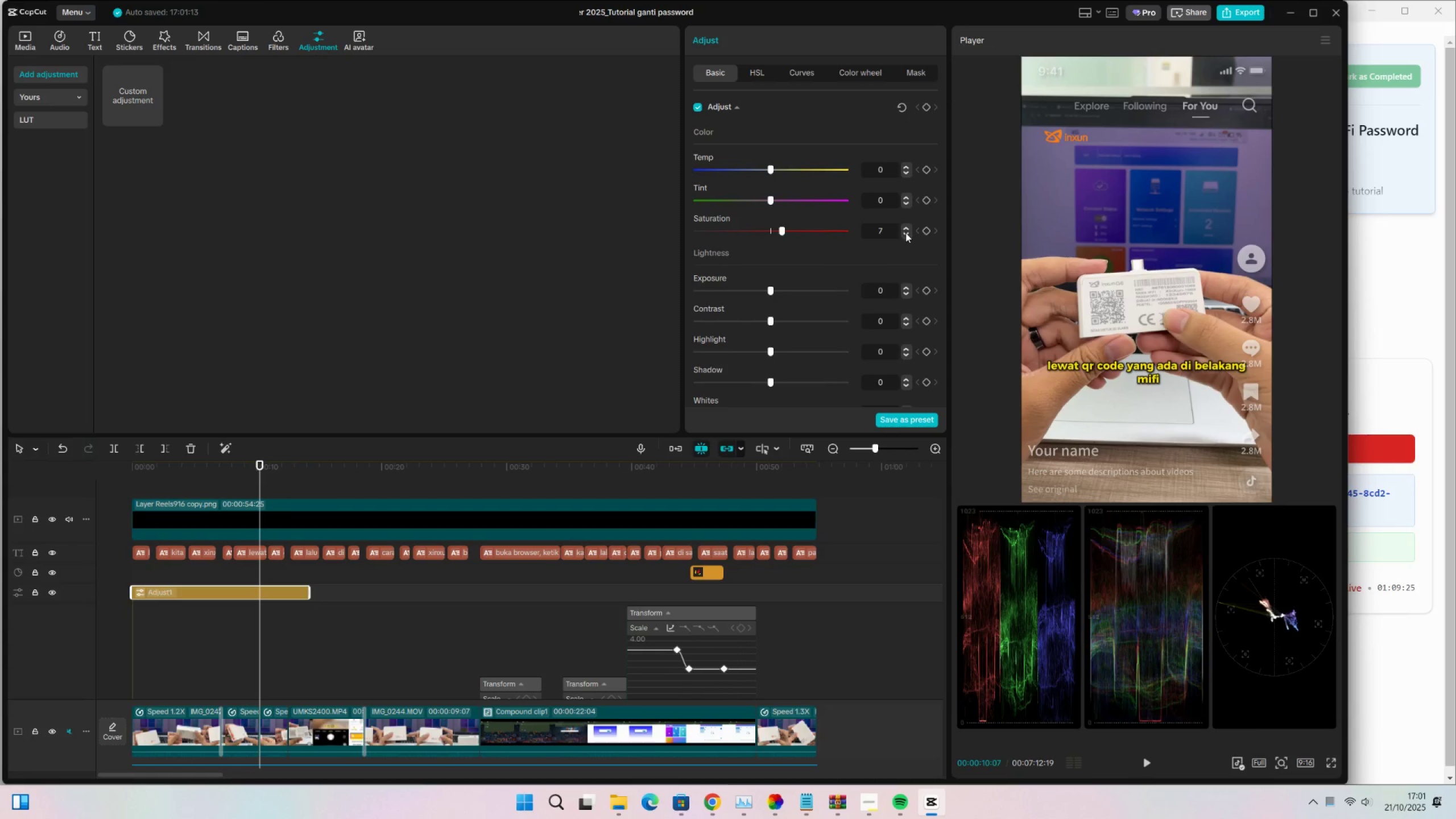 
left_click([905, 233])
 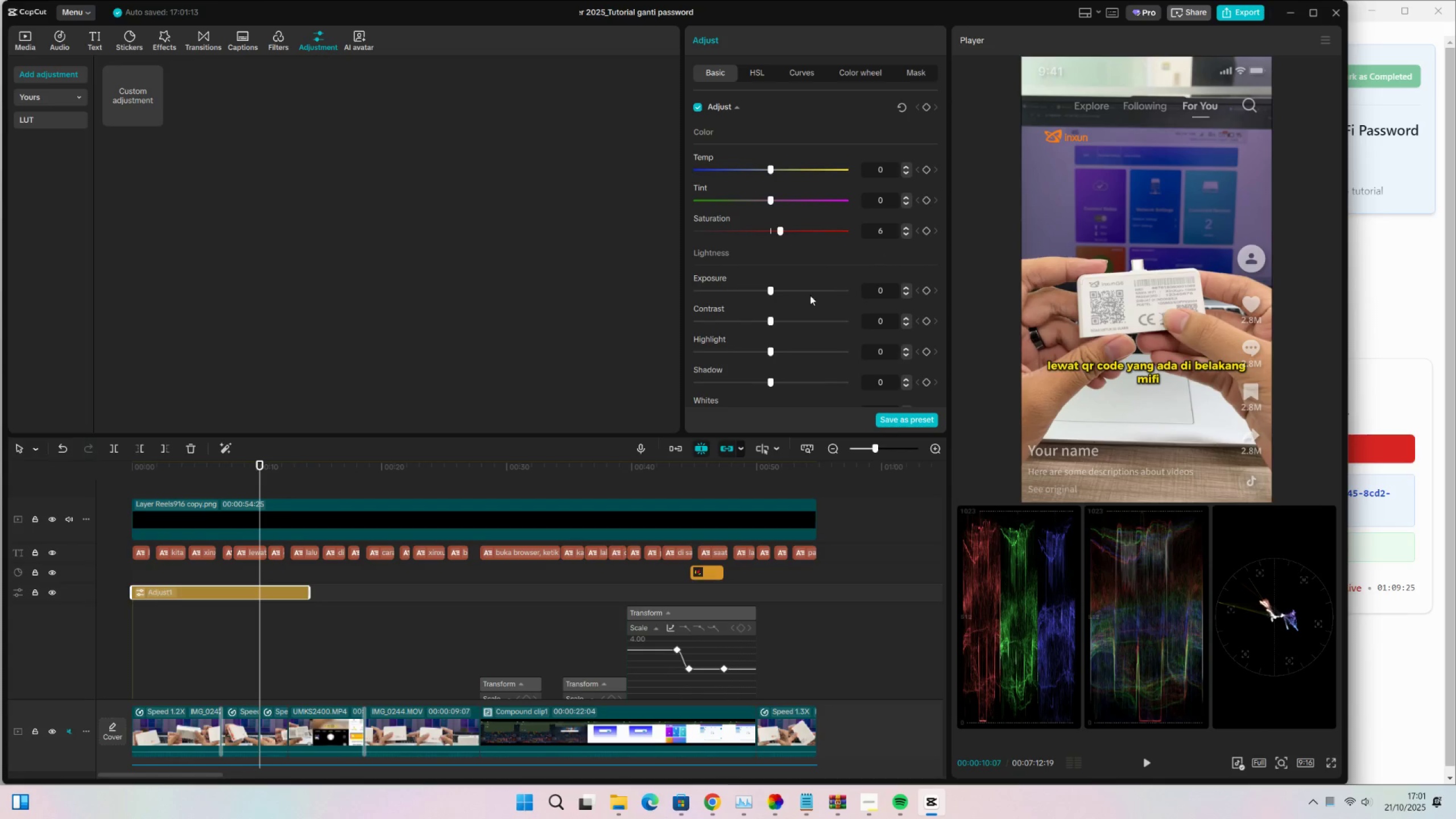 
key(Control+S)
 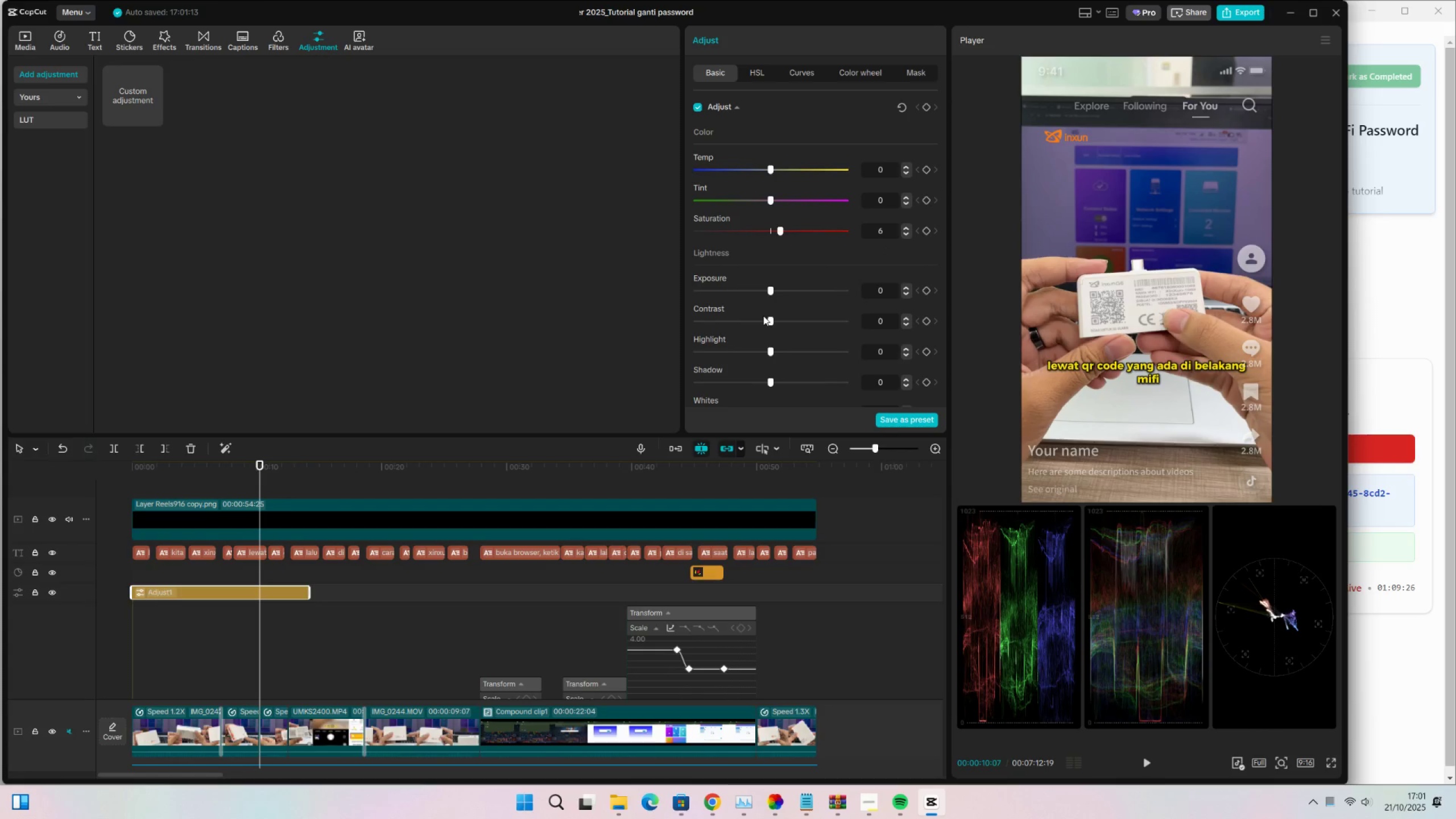 
key(Control+ControlLeft)
 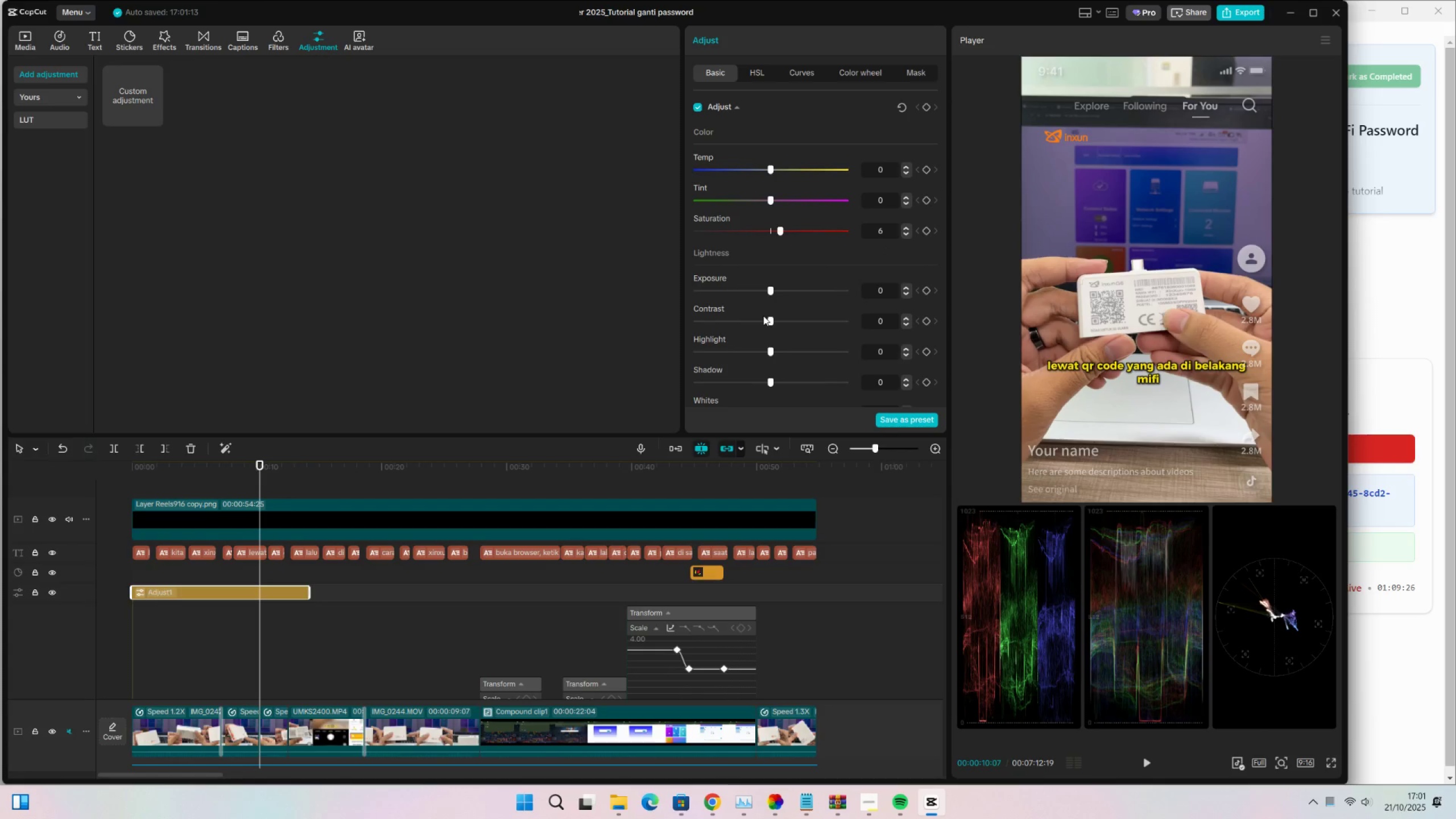 
key(Control+S)
 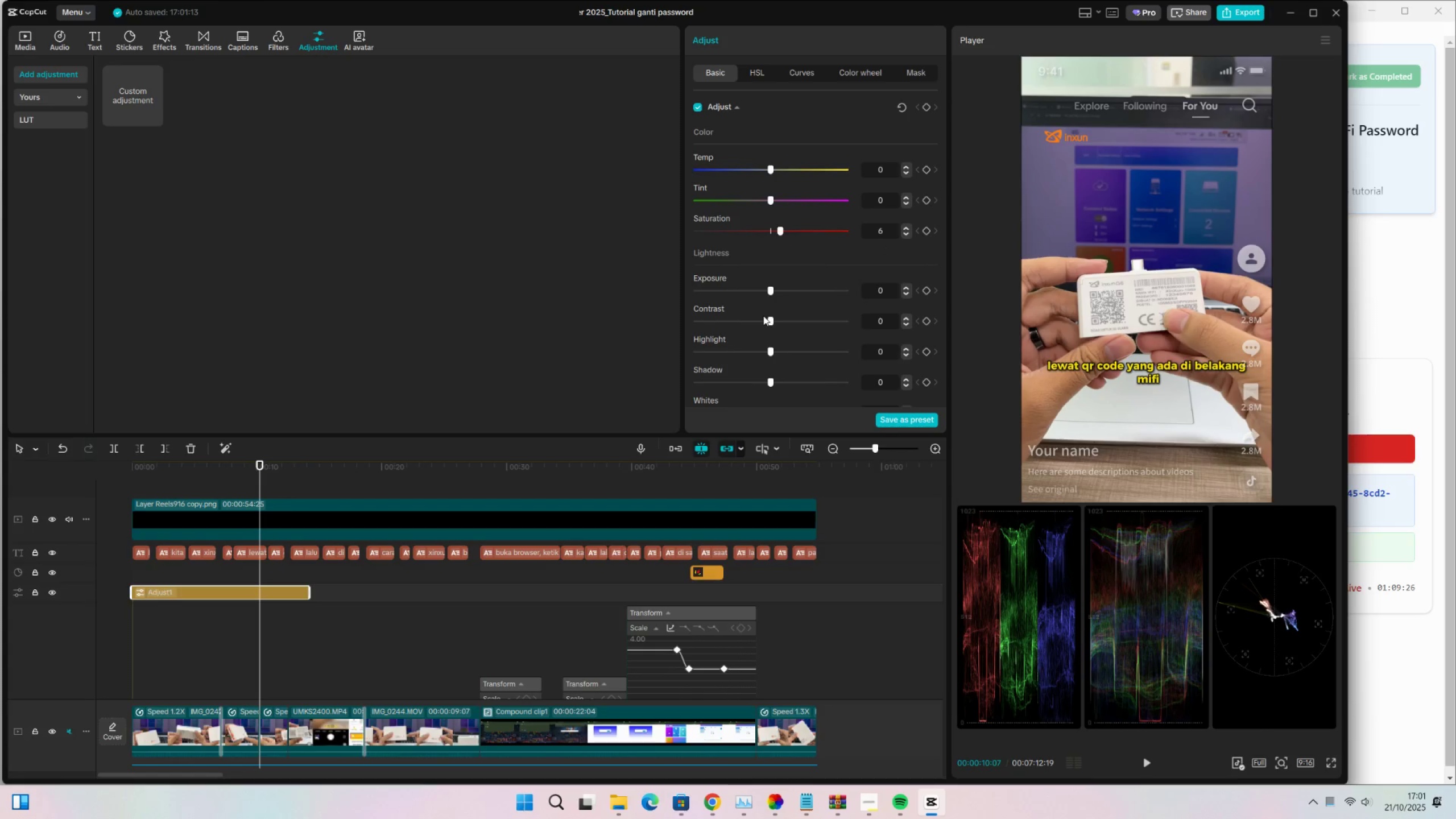 
key(Control+ControlLeft)
 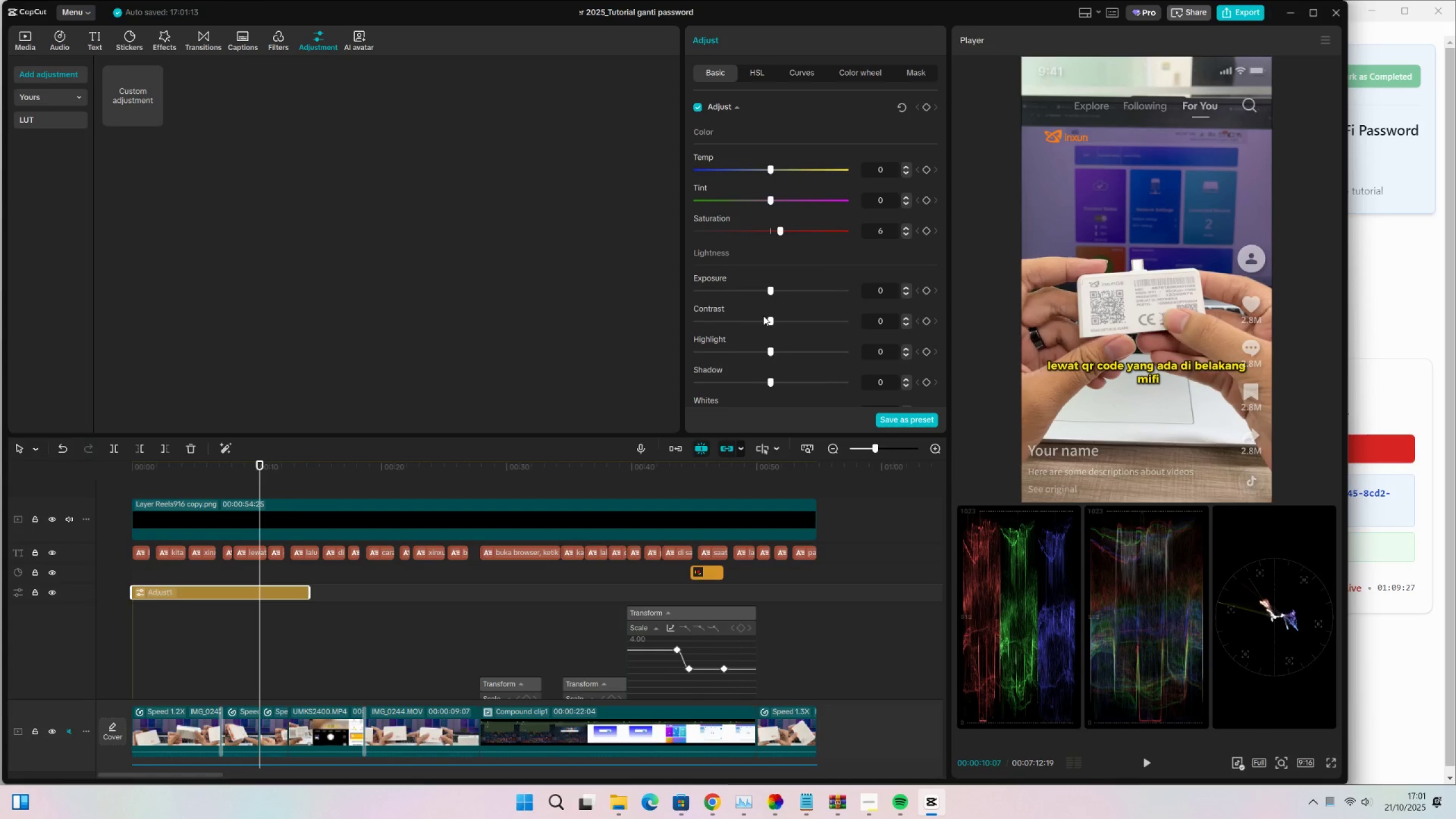 
key(Control+S)
 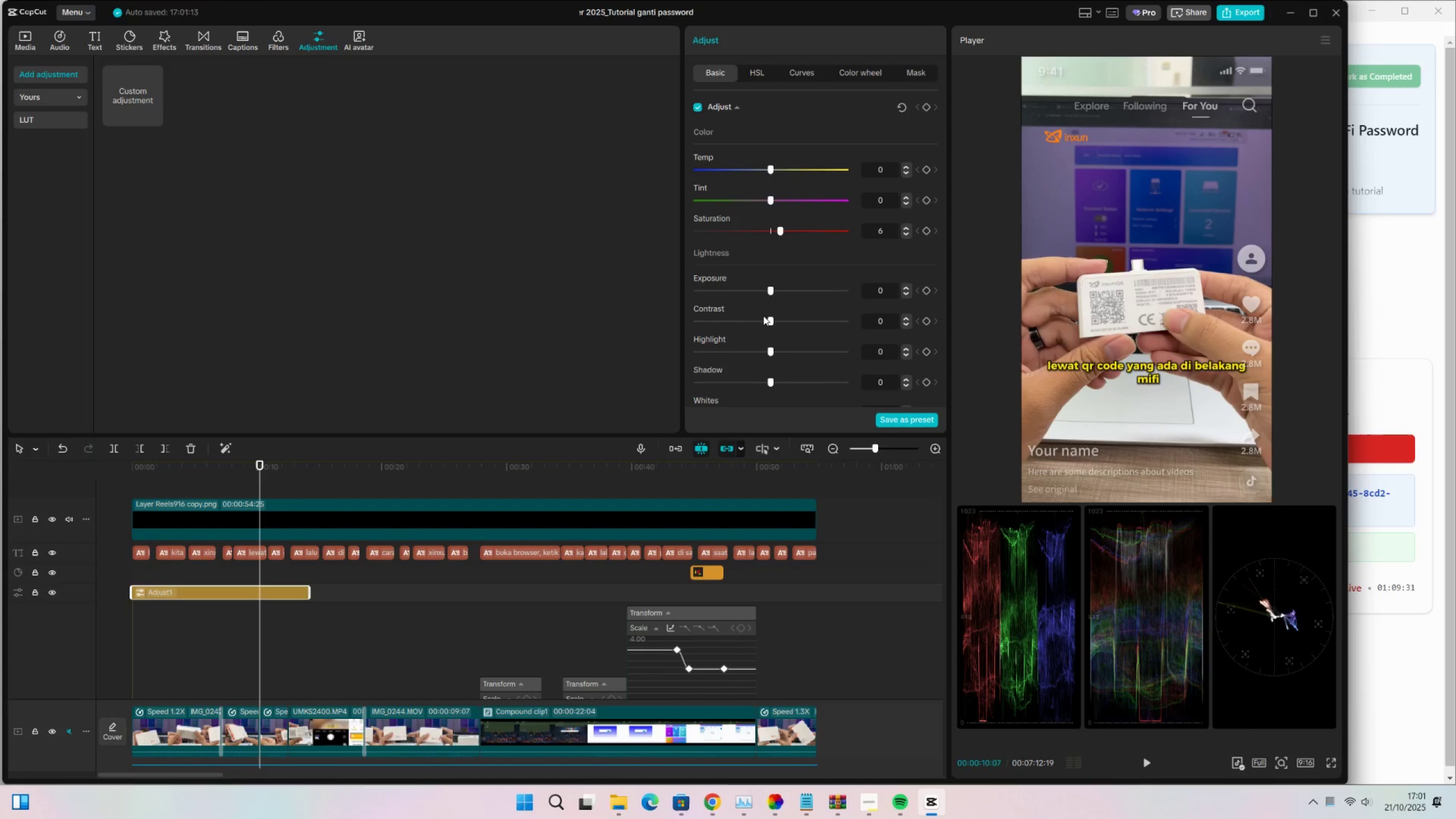 
wait(9.04)
 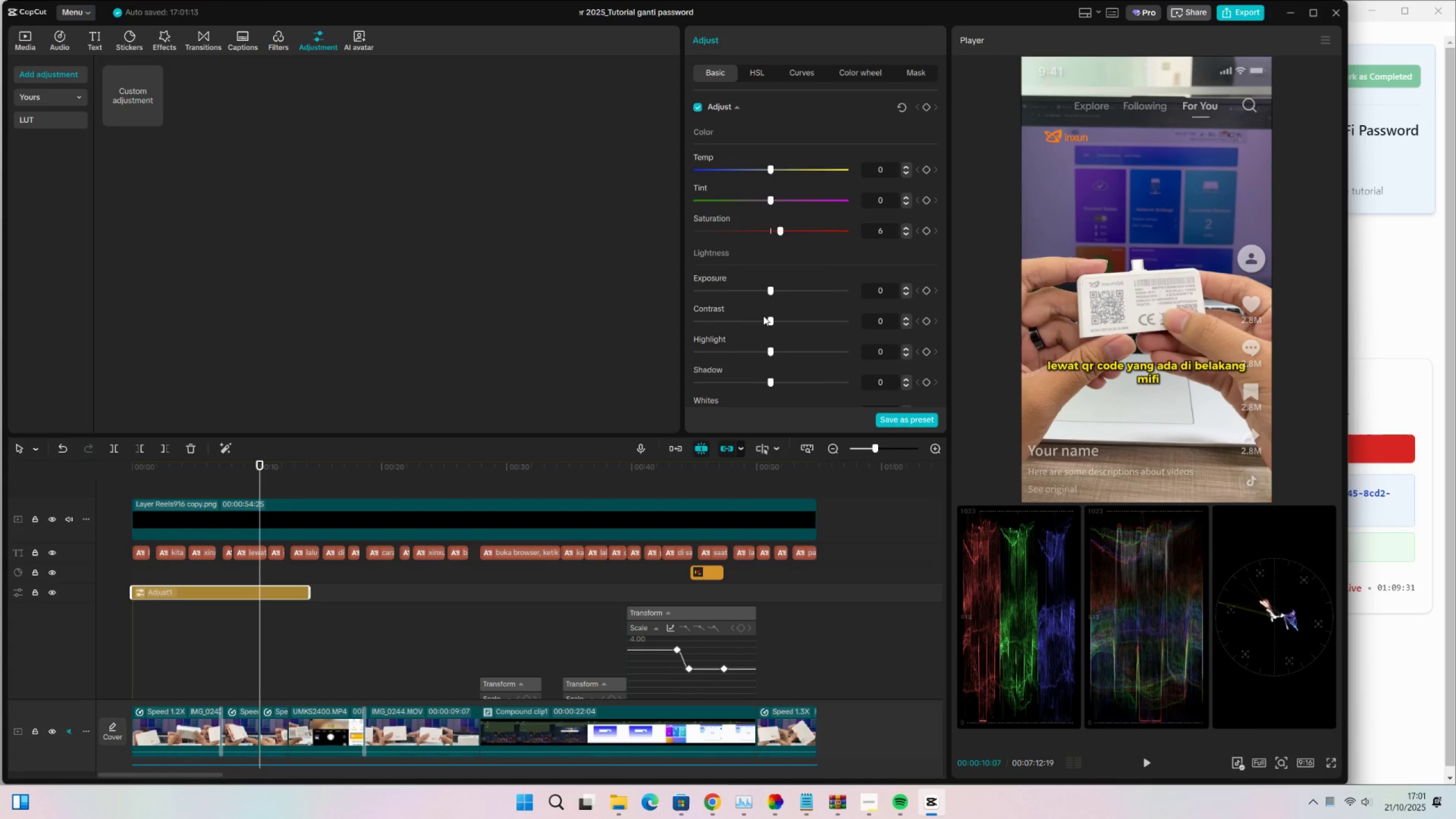 
scroll: coordinate [283, 630], scroll_direction: down, amount: 13.0
 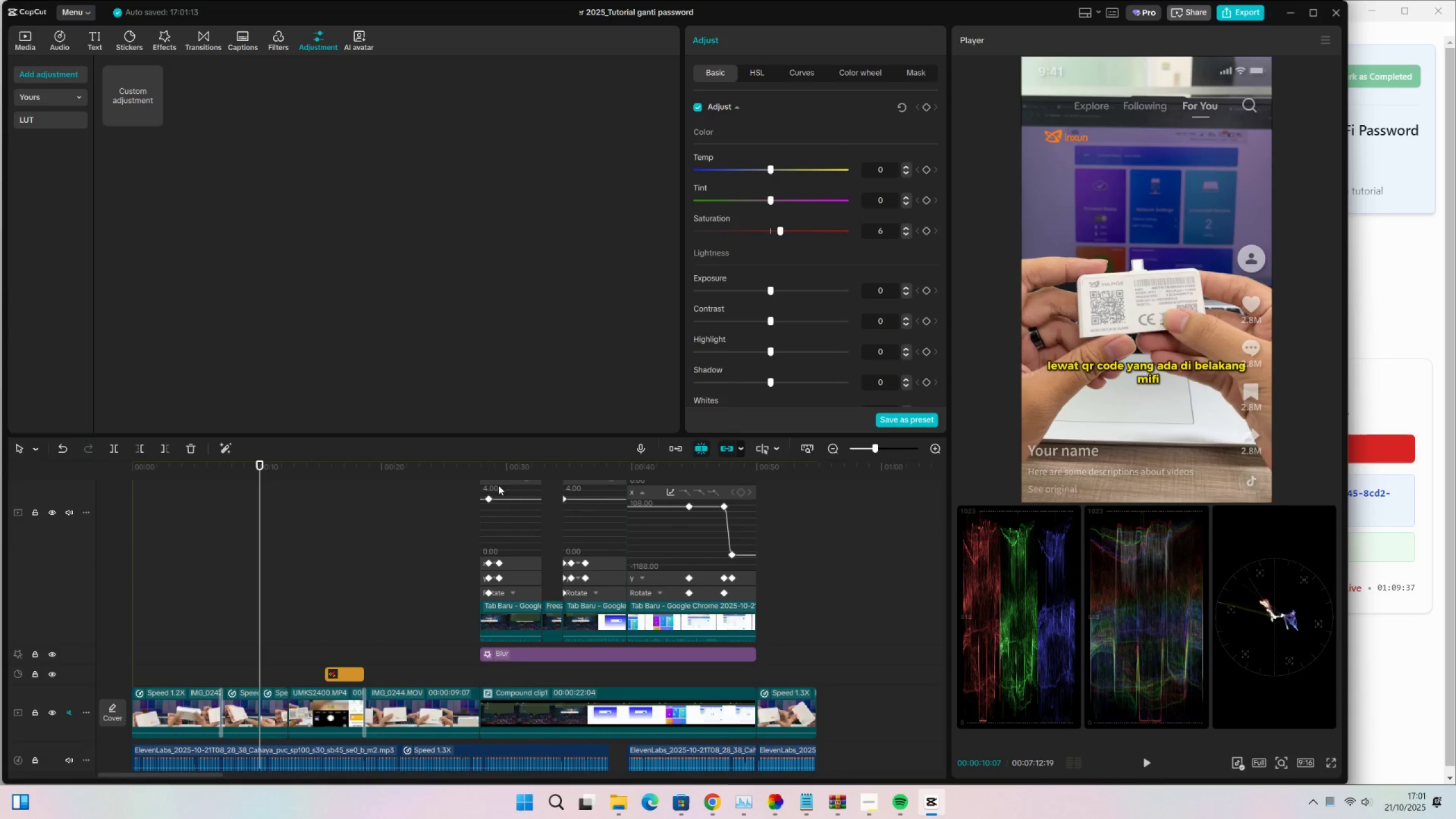 
left_click([503, 474])
 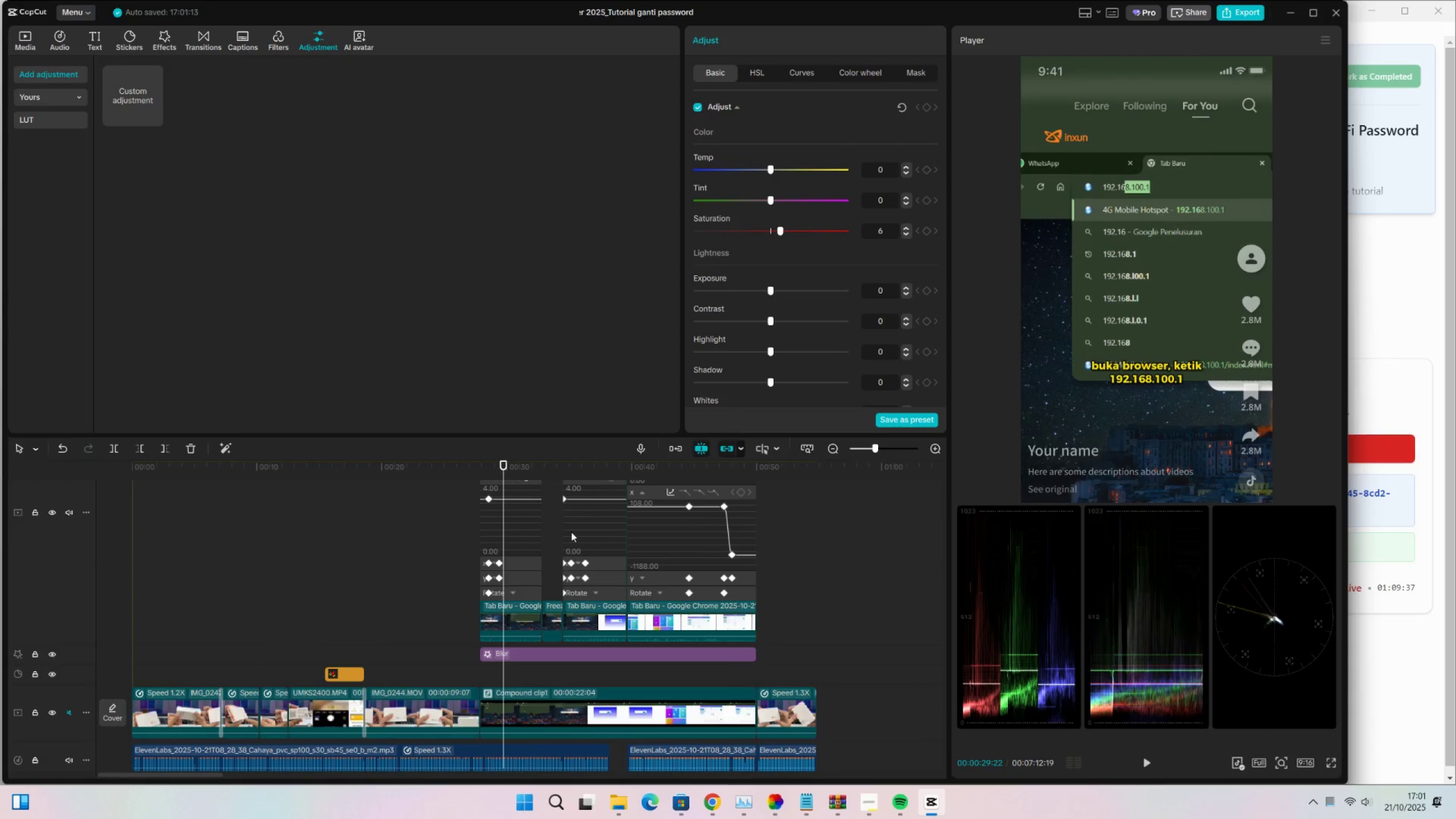 
scroll: coordinate [630, 593], scroll_direction: up, amount: 8.0
 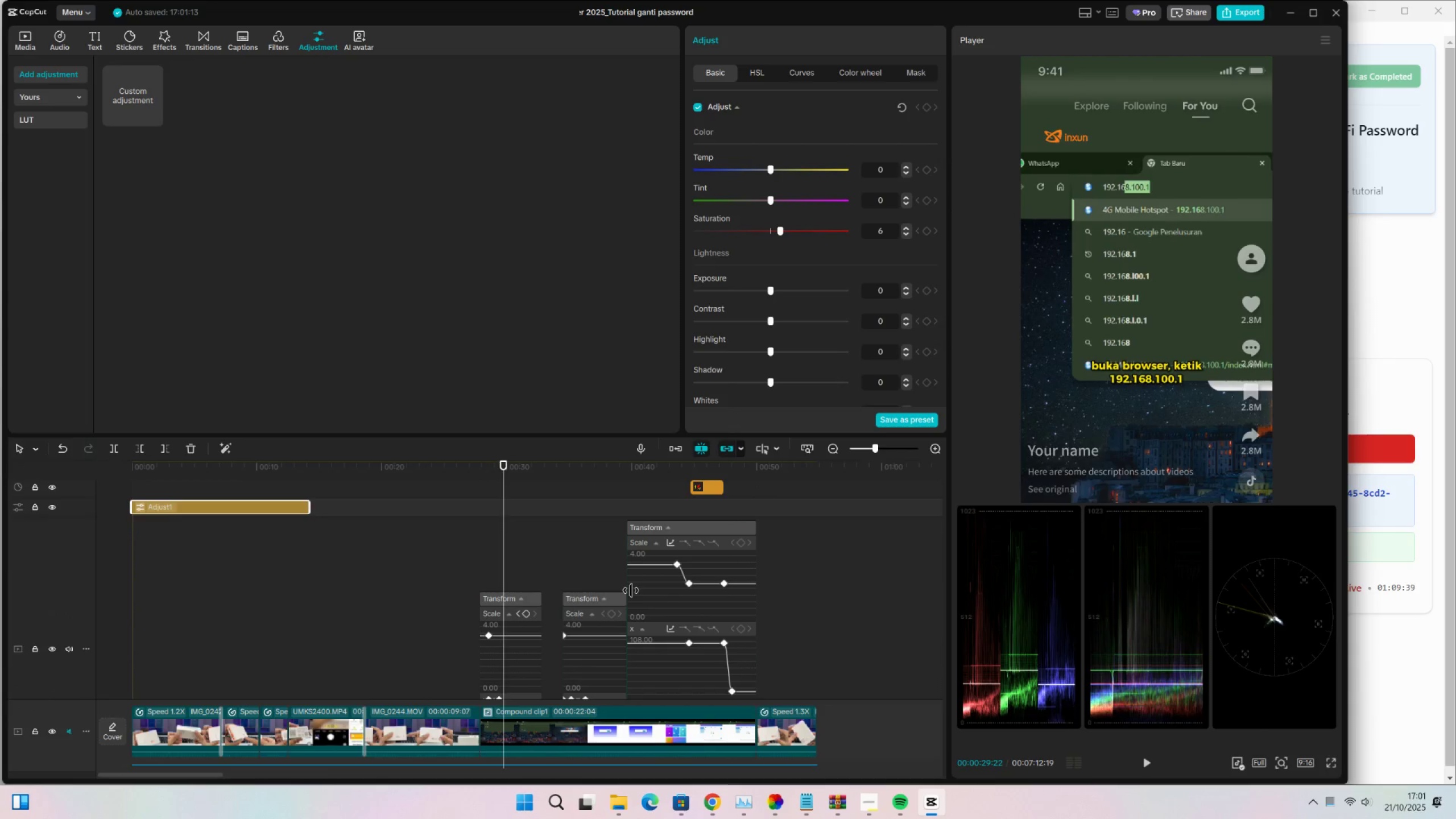 
scroll: coordinate [631, 590], scroll_direction: down, amount: 2.0
 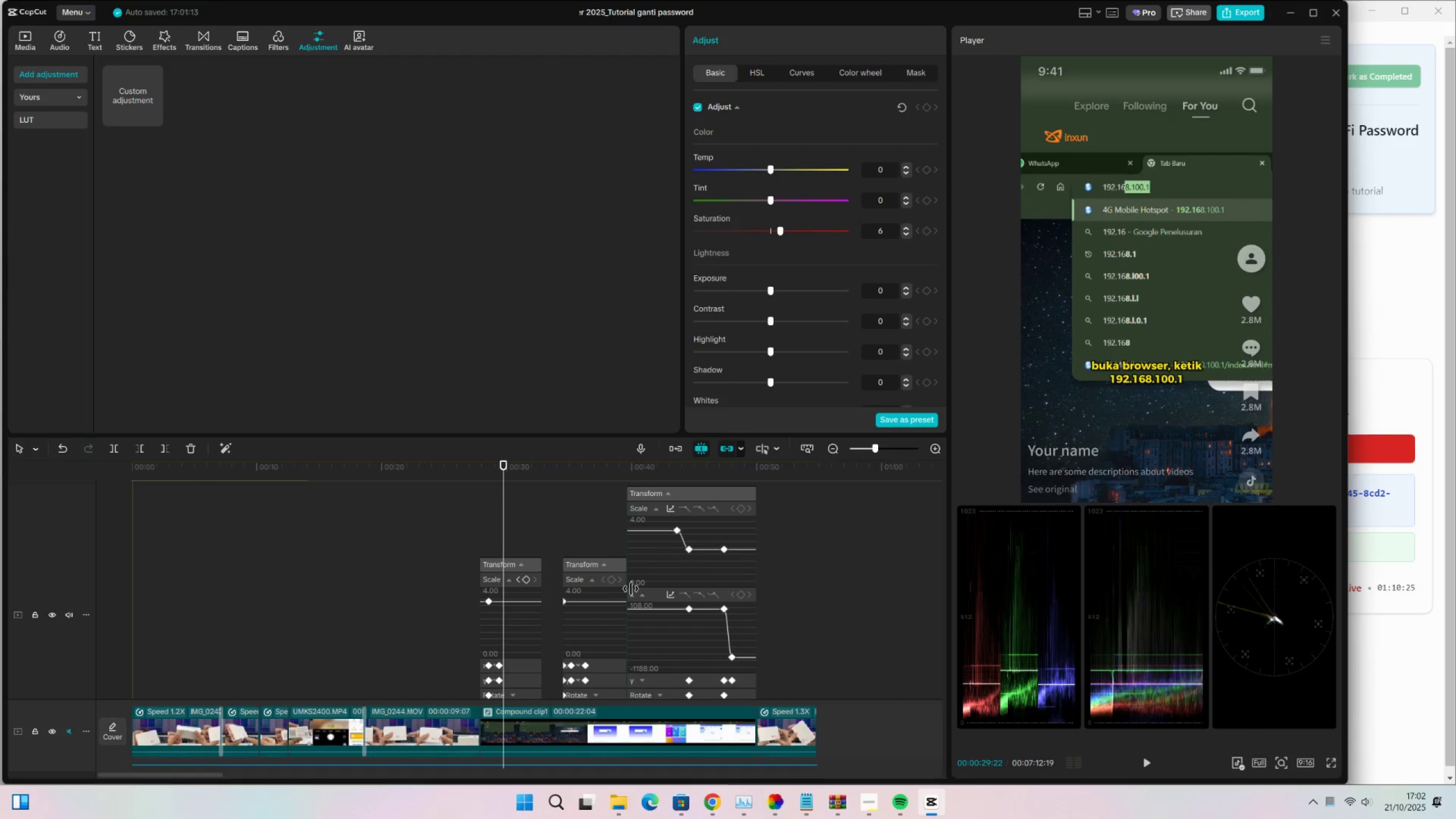 
wait(50.08)
 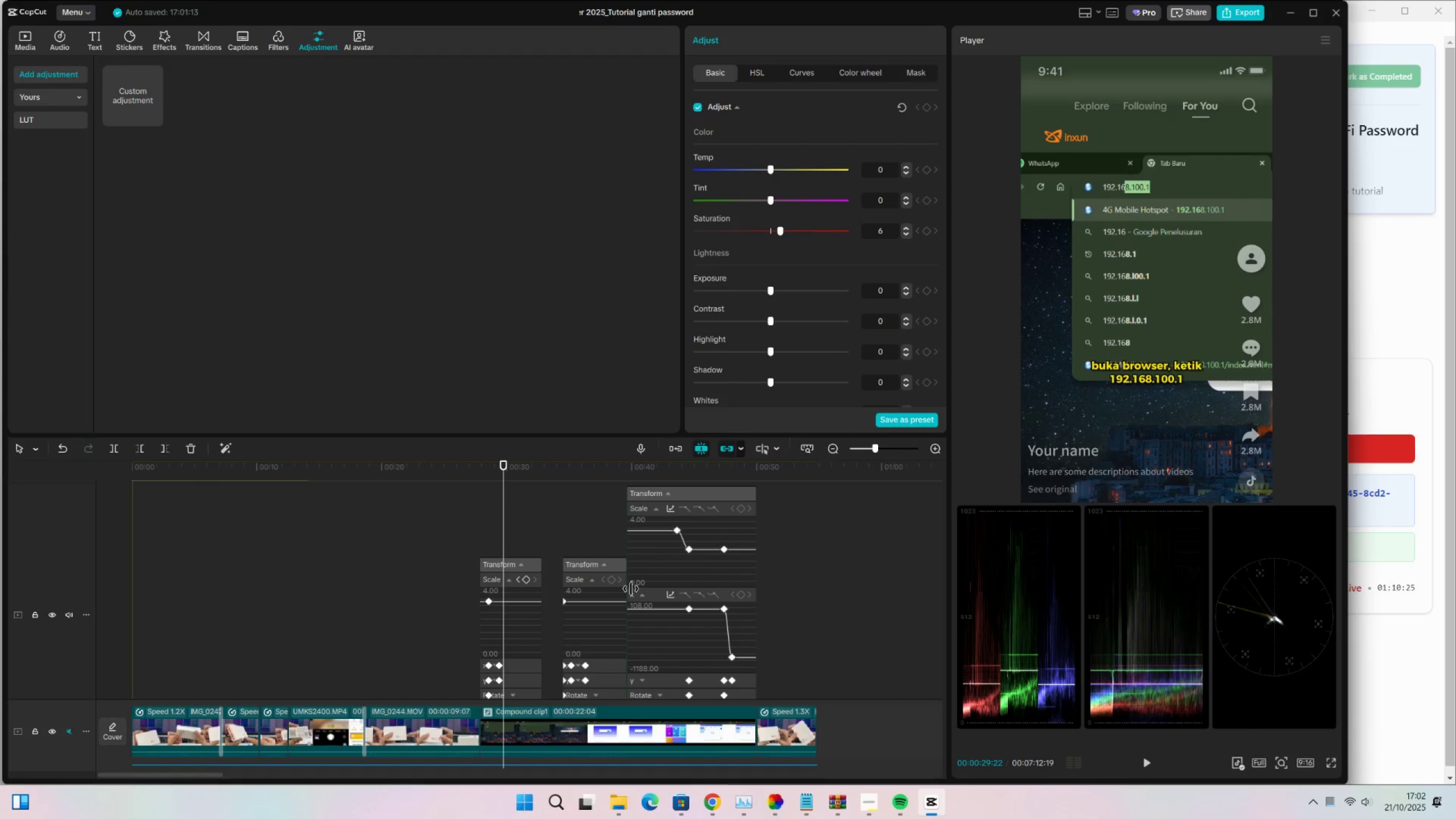 
scroll: coordinate [472, 570], scroll_direction: down, amount: 13.0
 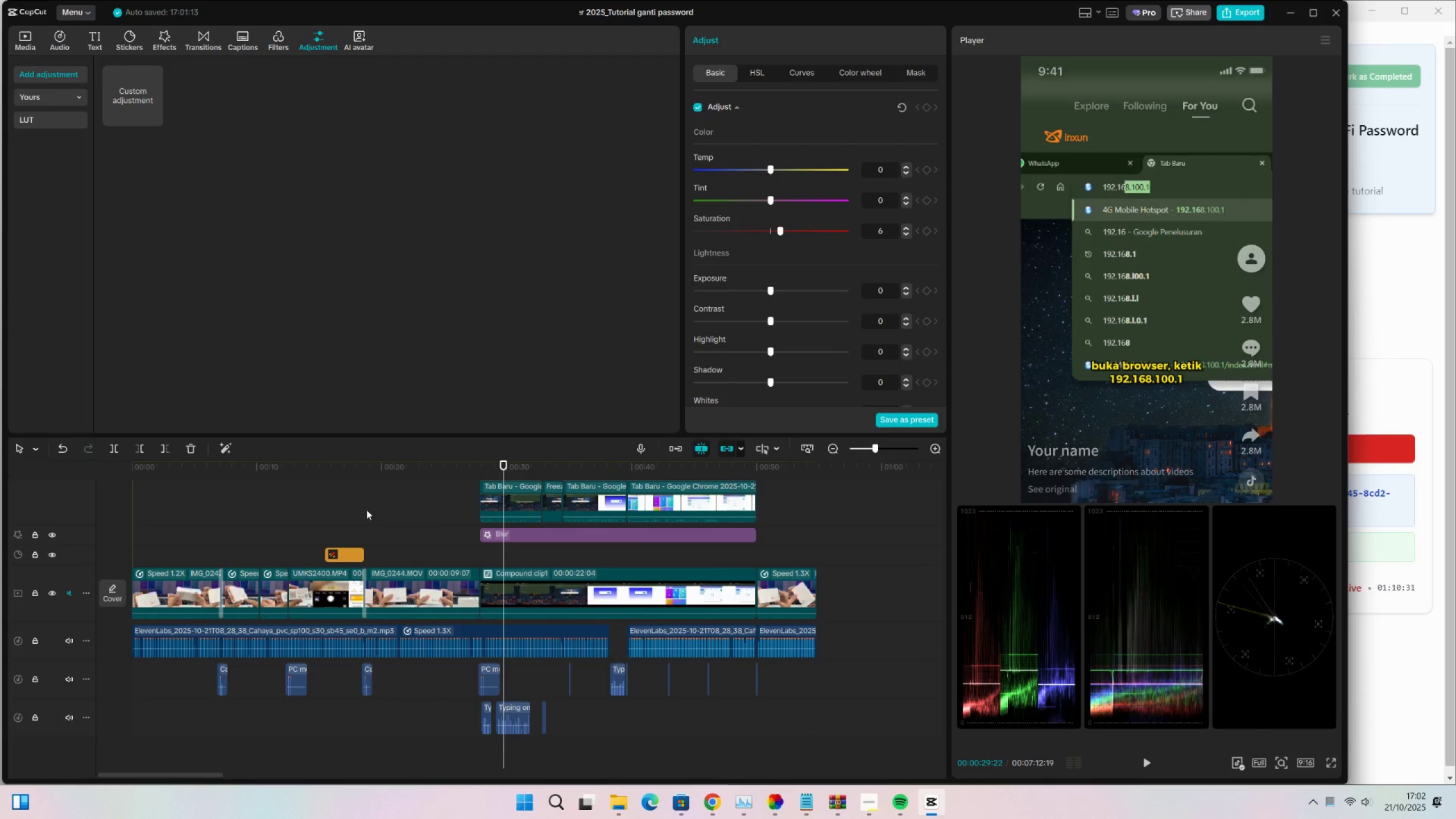 
left_click([330, 516])
 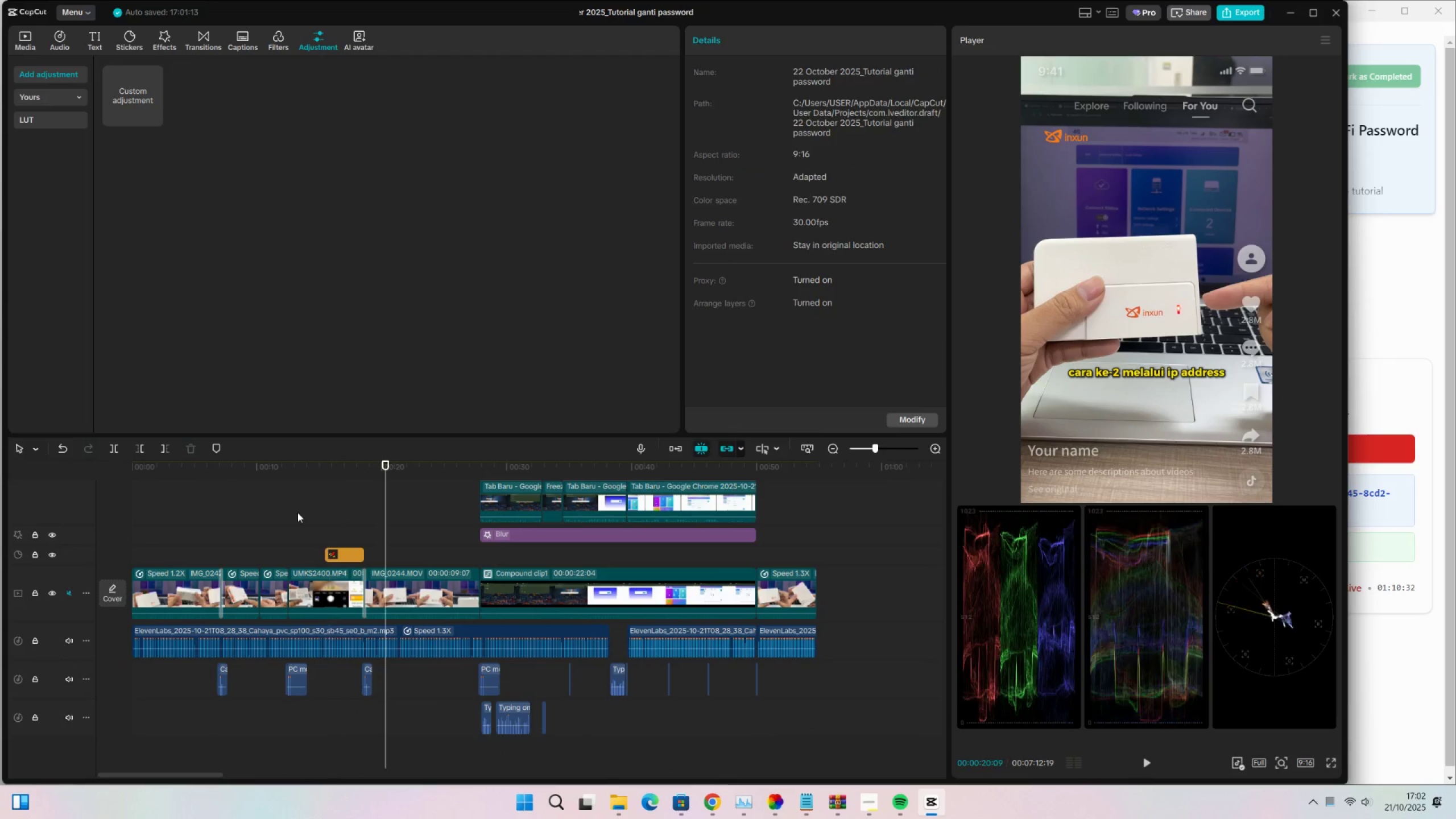 
triple_click([268, 510])
 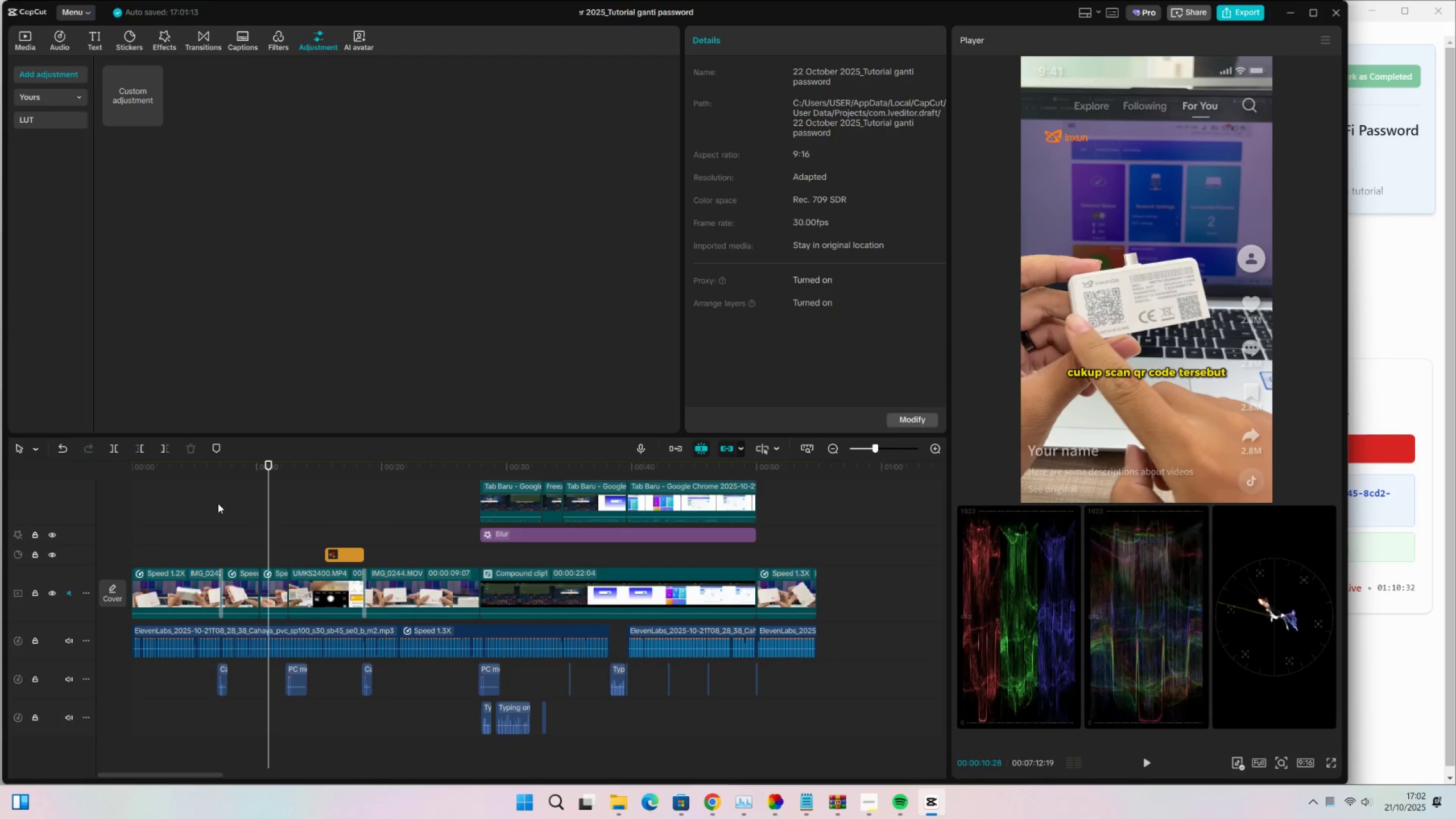 
triple_click([218, 503])
 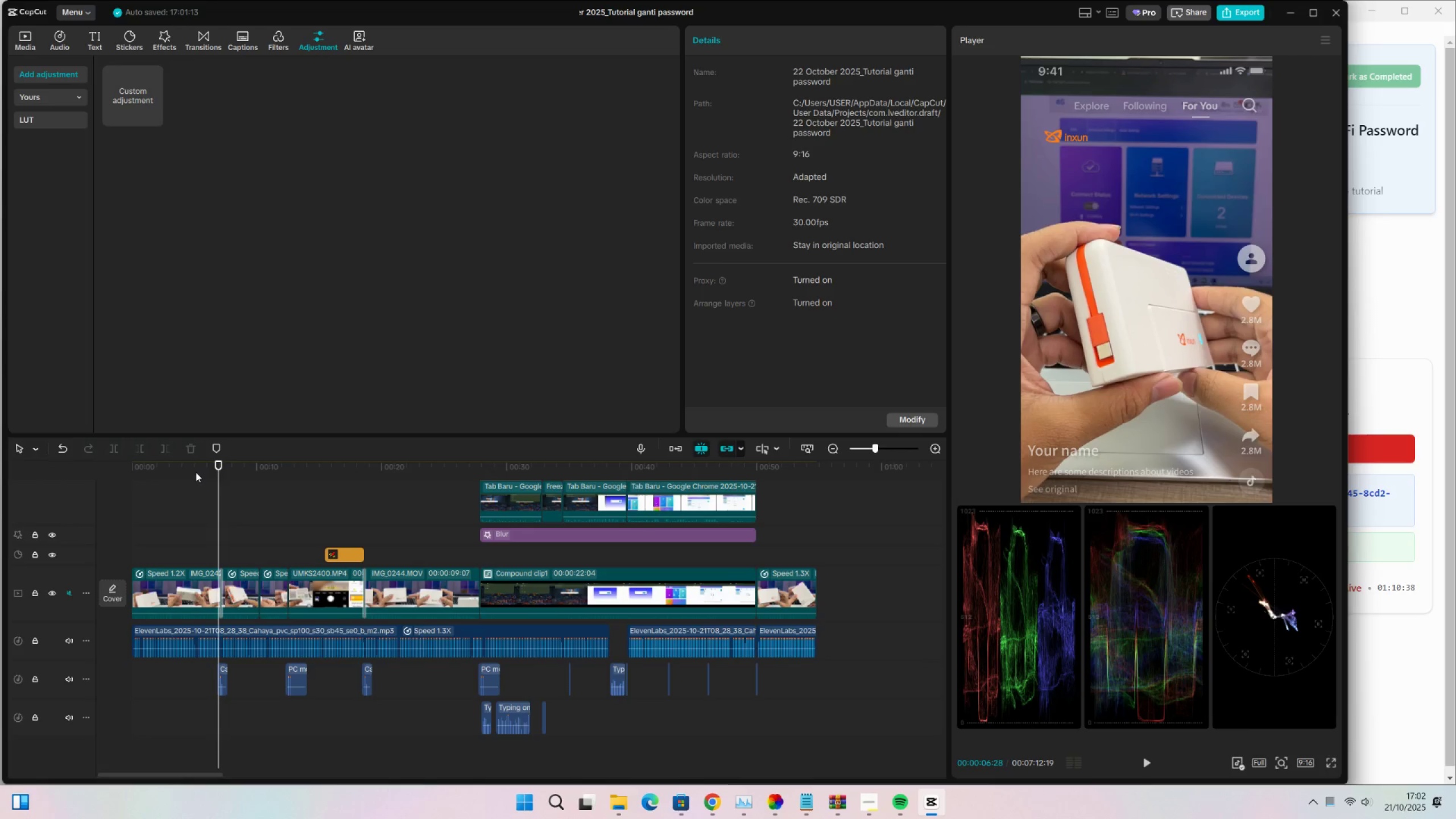 
wait(7.99)
 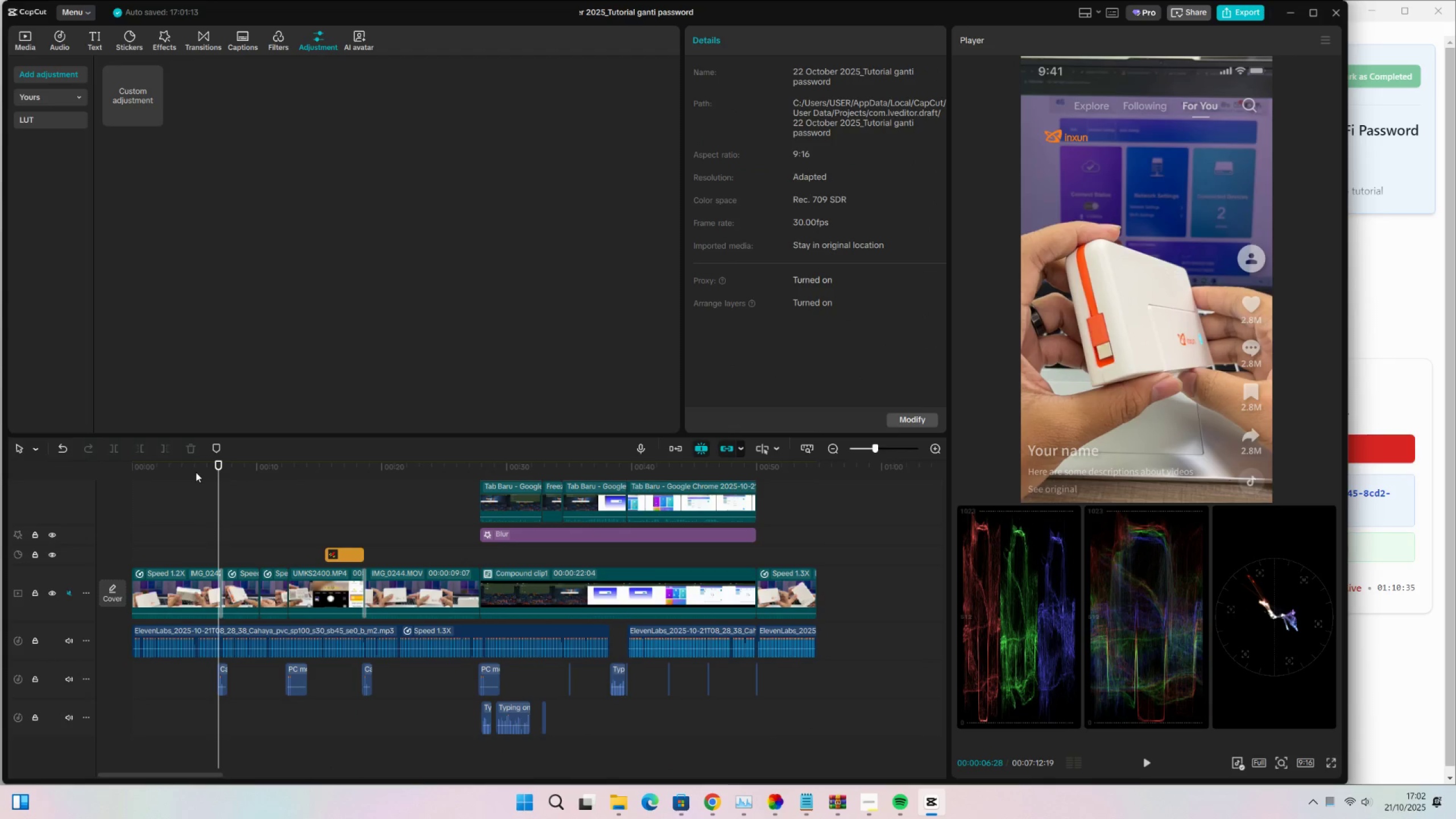 
left_click([196, 471])
 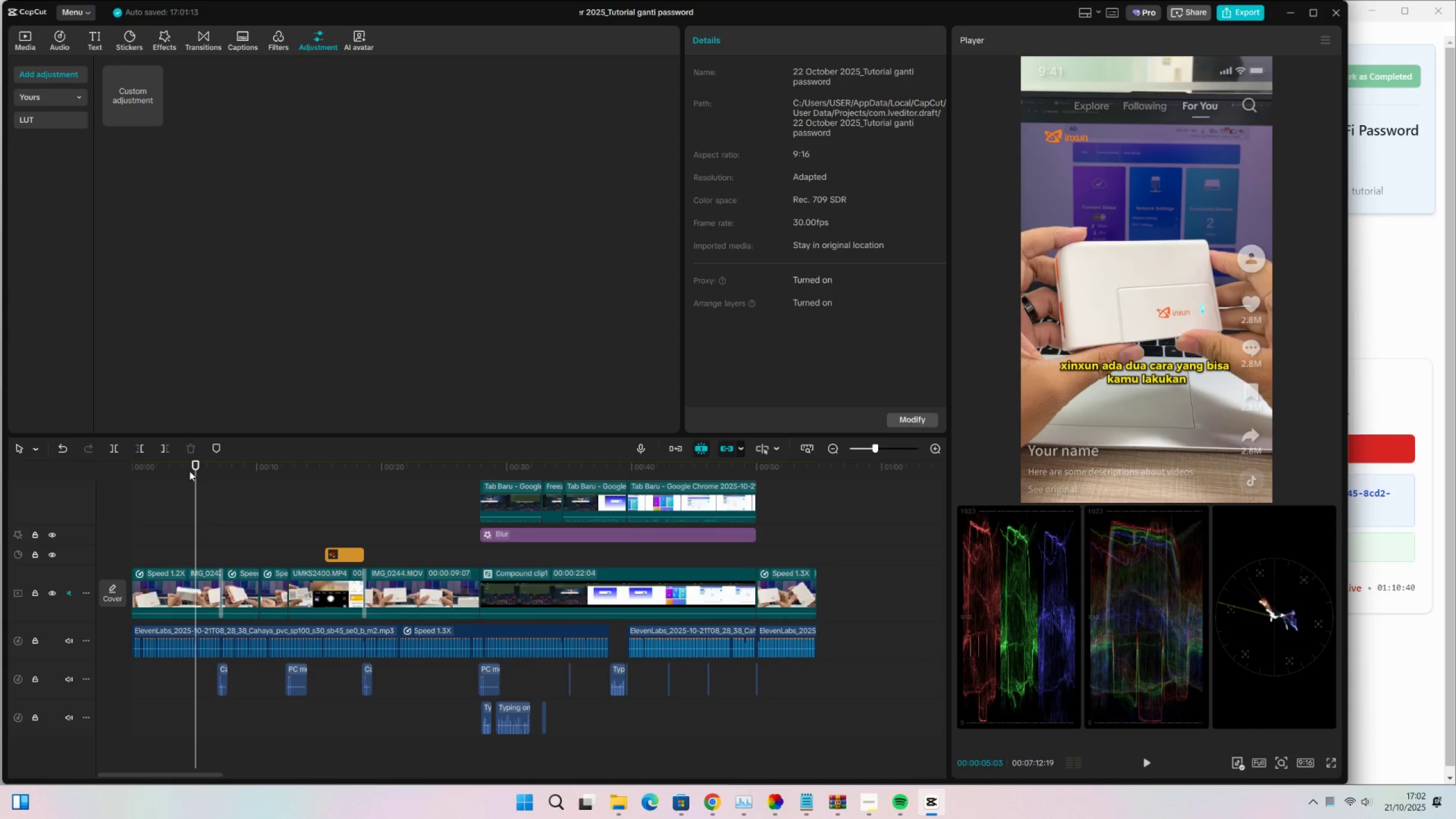 
left_click_drag(start_coordinate=[188, 471], to_coordinate=[239, 487])
 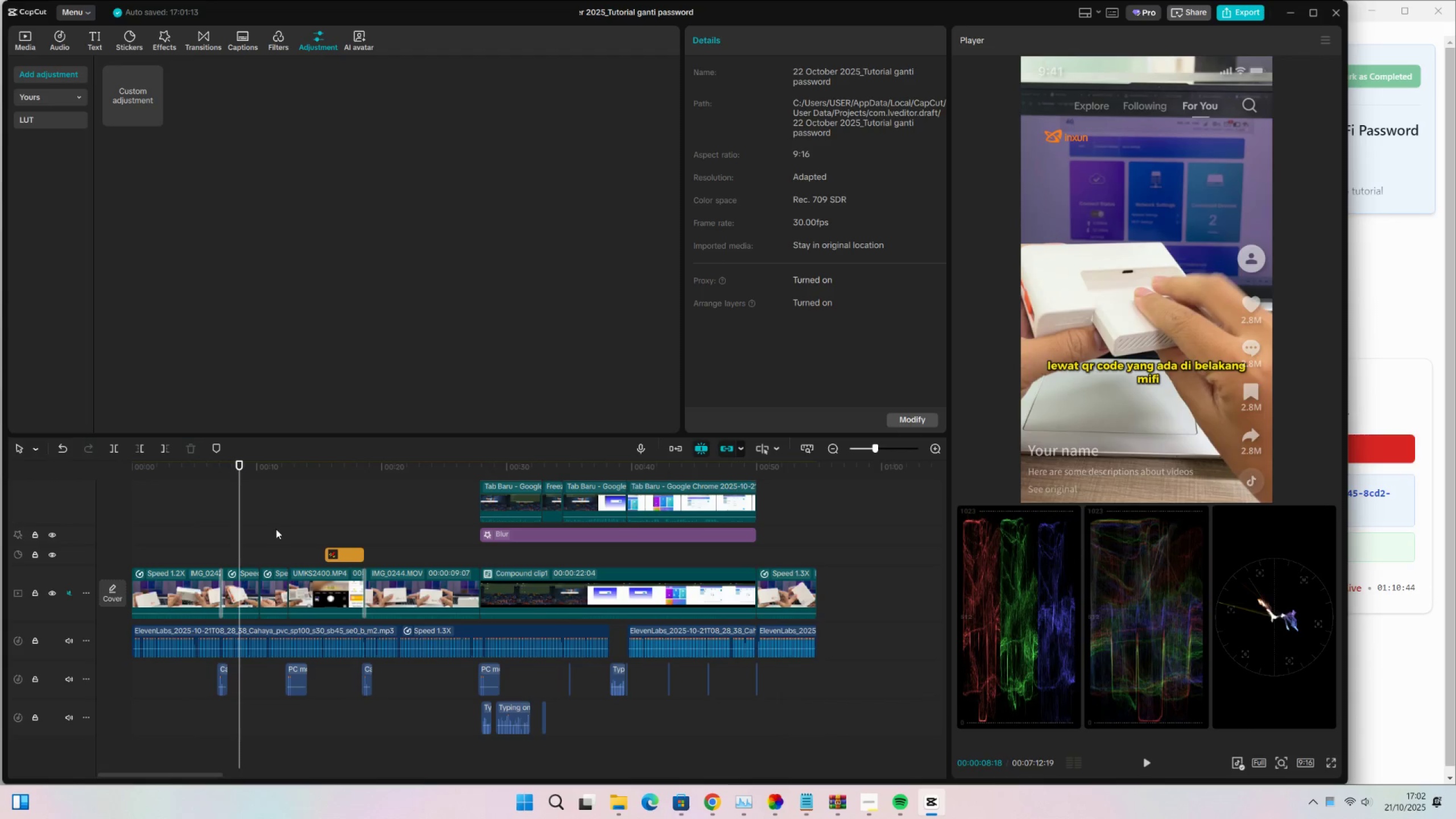 
scroll: coordinate [249, 555], scroll_direction: up, amount: 22.0
 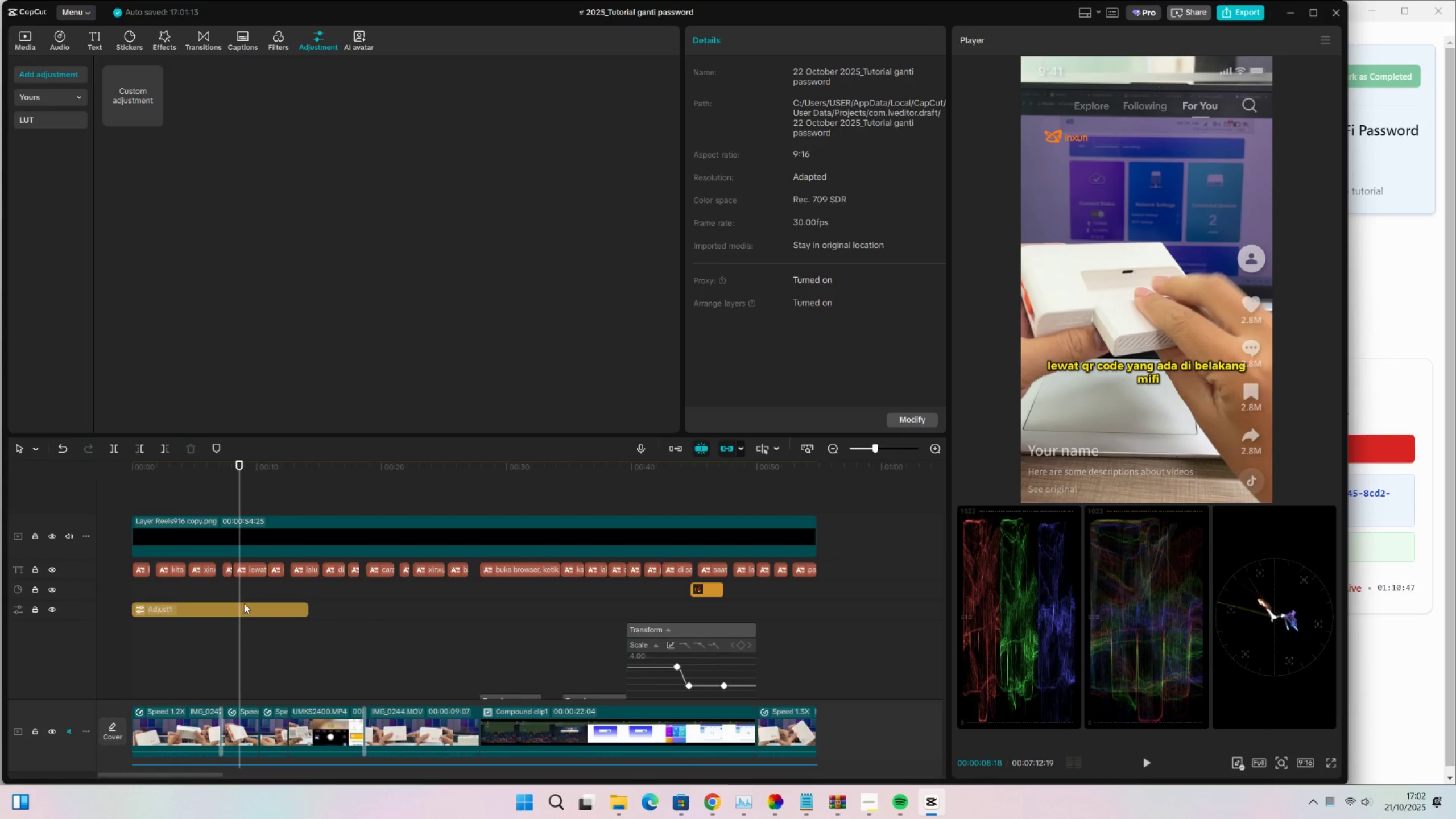 
left_click([251, 570])
 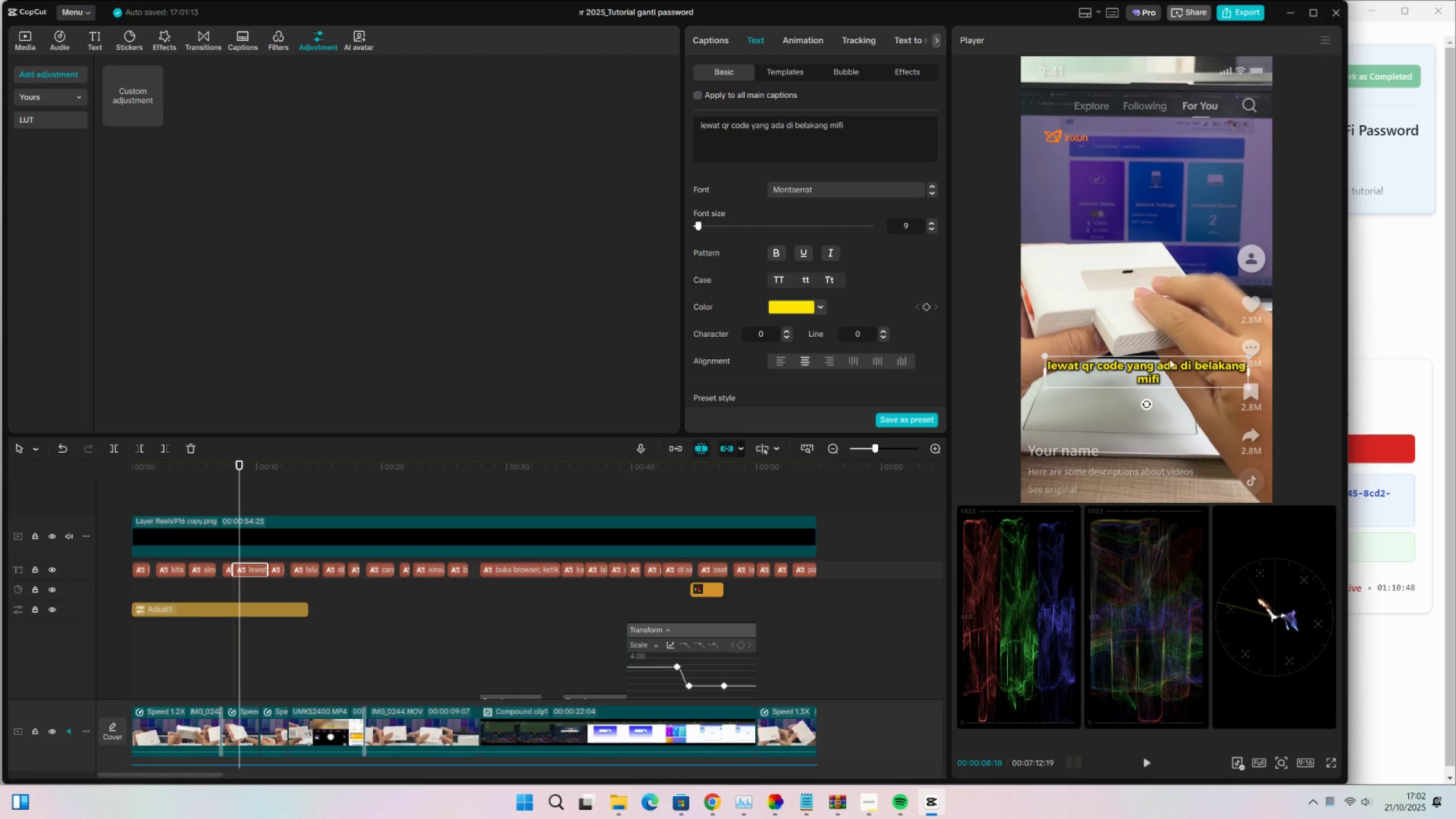 
left_click_drag(start_coordinate=[1147, 373], to_coordinate=[1149, 363])
 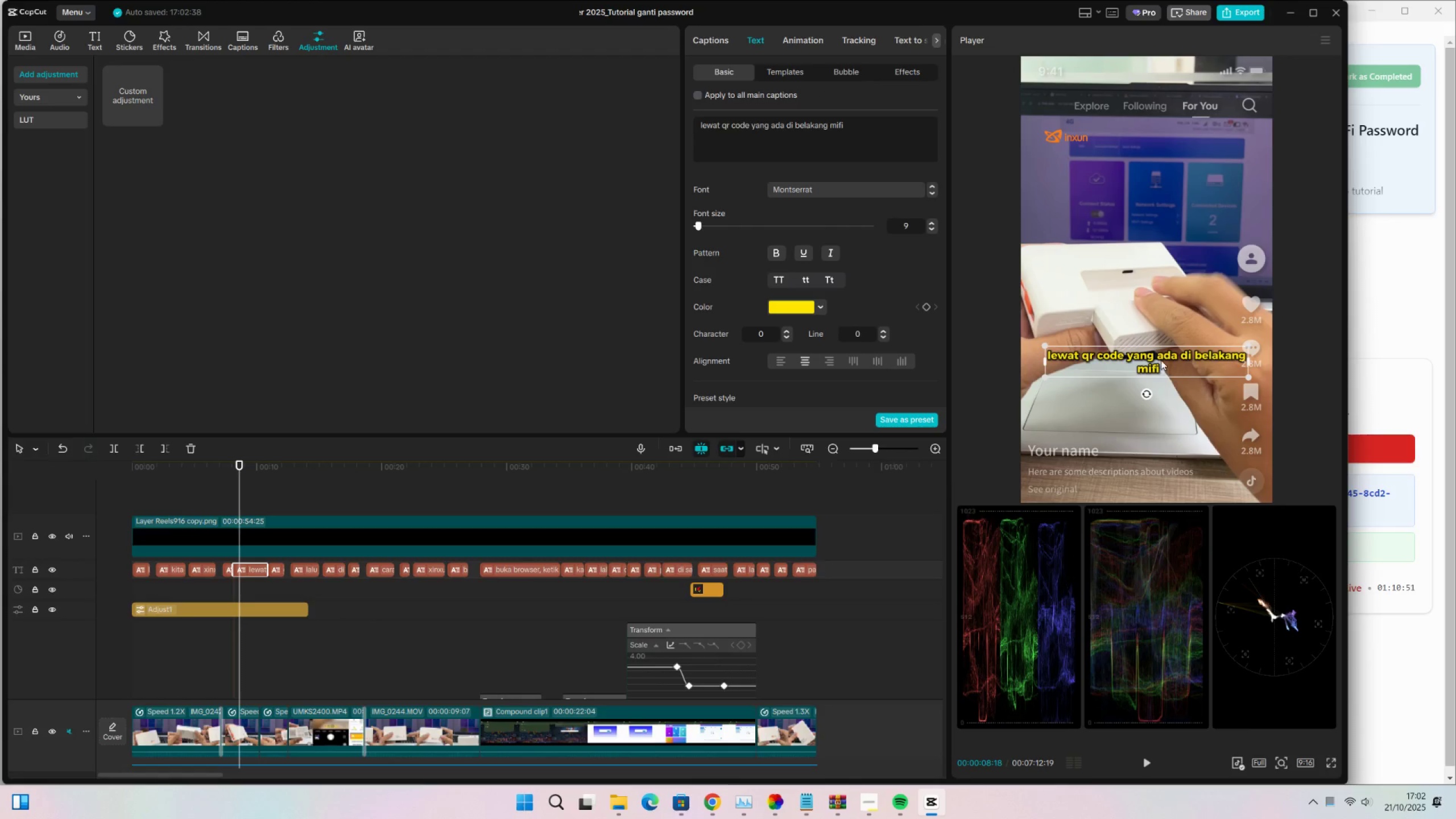 
double_click([1155, 356])
 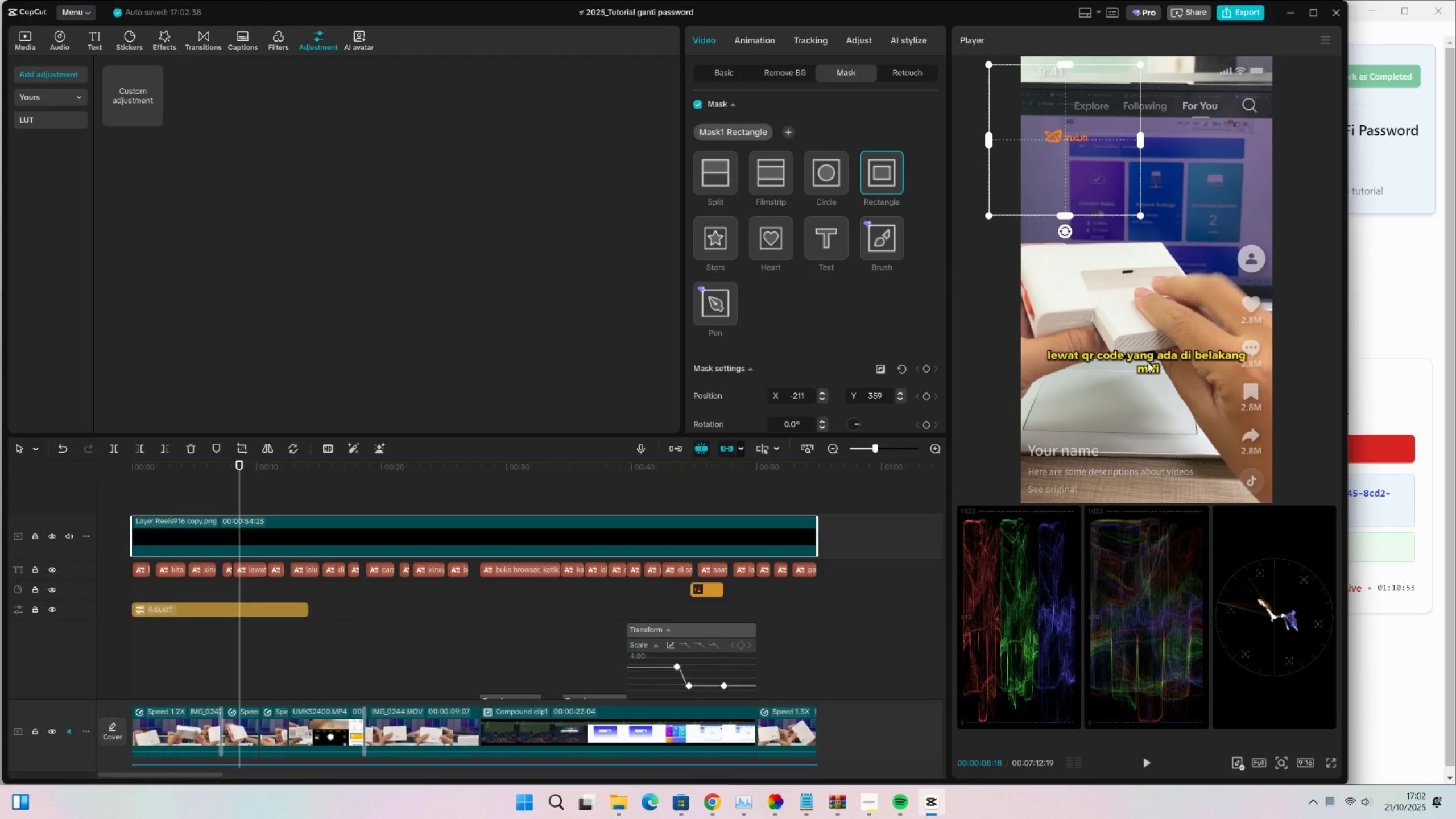 
left_click([1145, 365])
 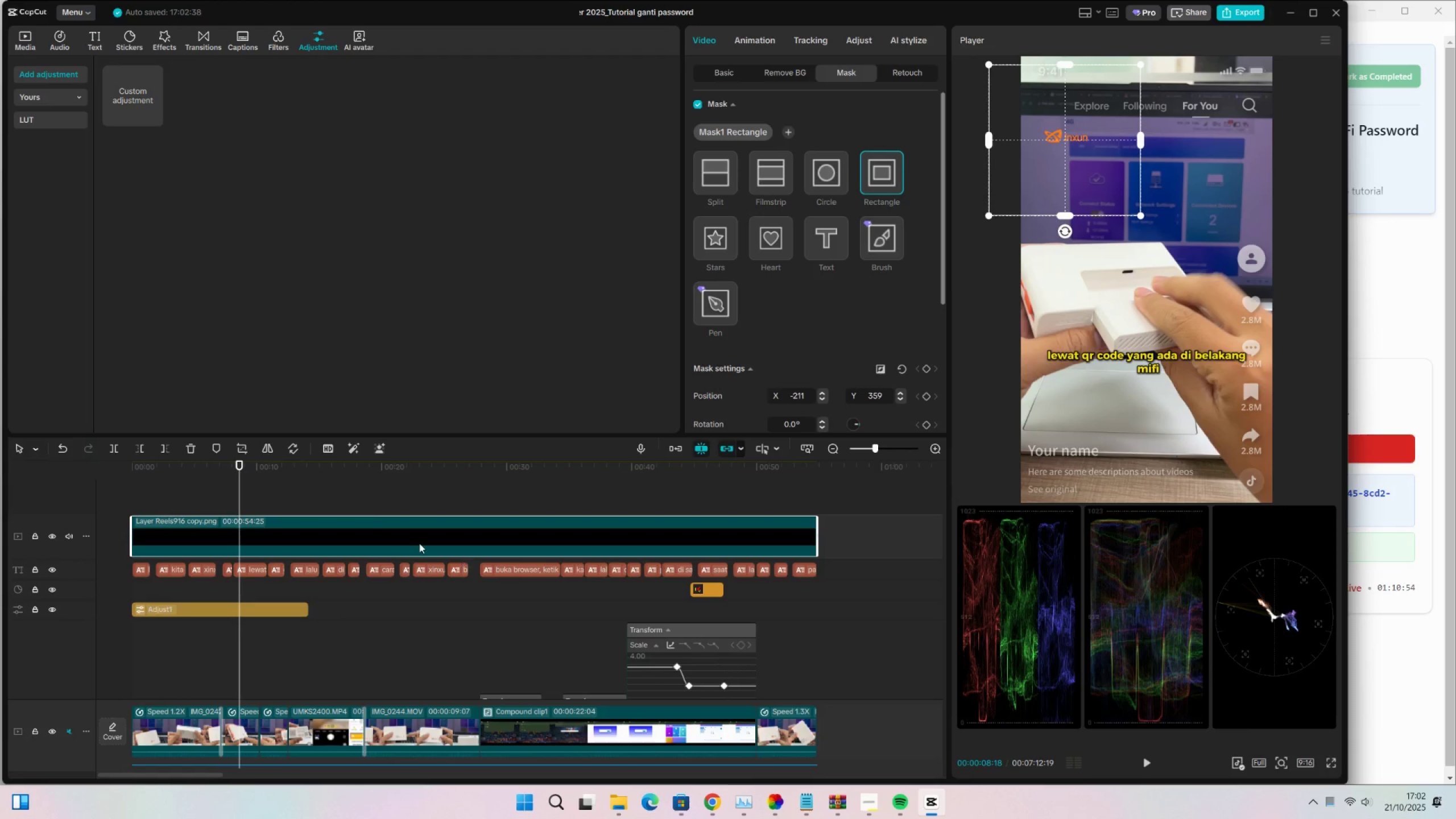 
left_click([370, 505])
 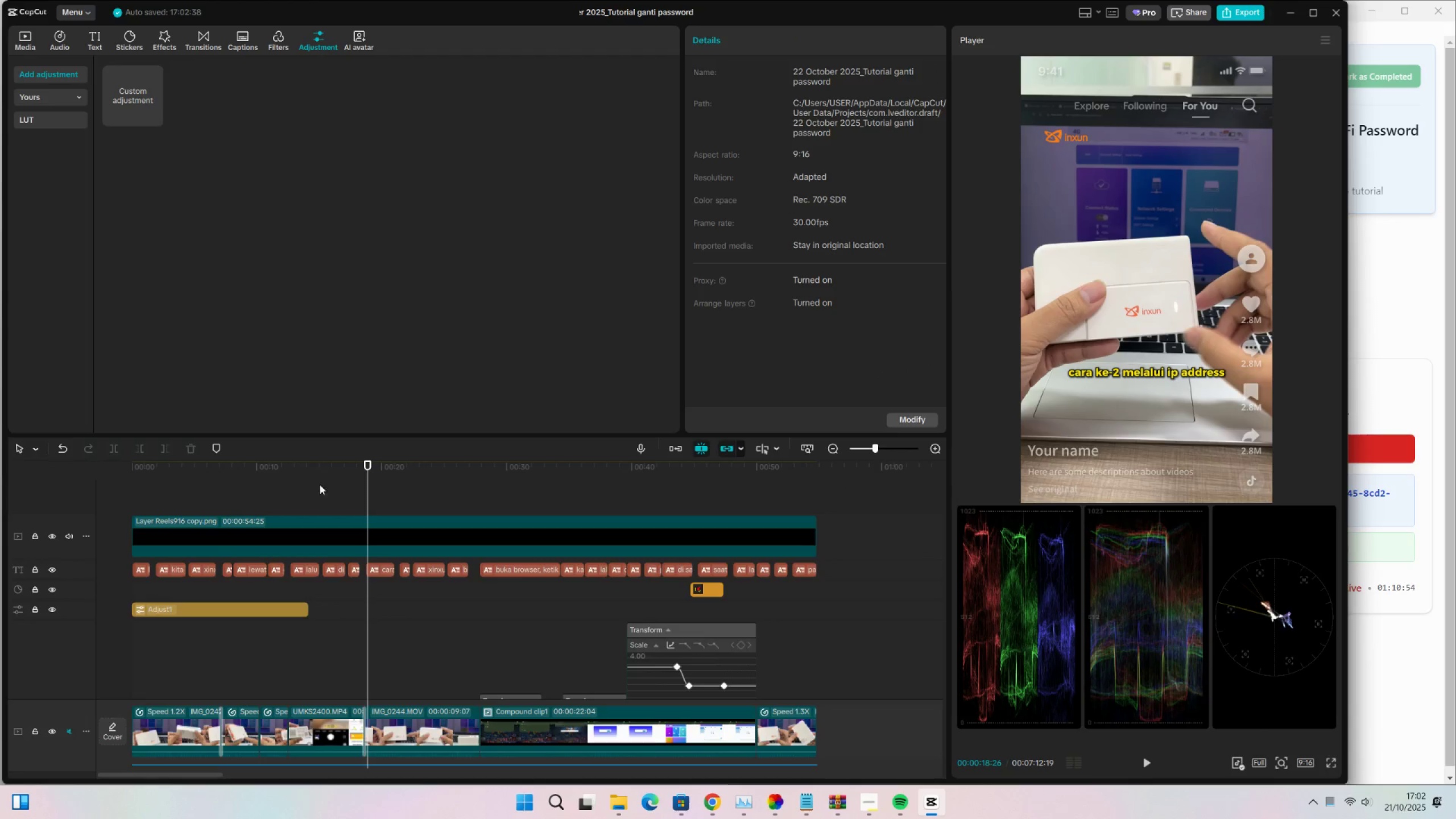 
left_click_drag(start_coordinate=[311, 466], to_coordinate=[814, 479])
 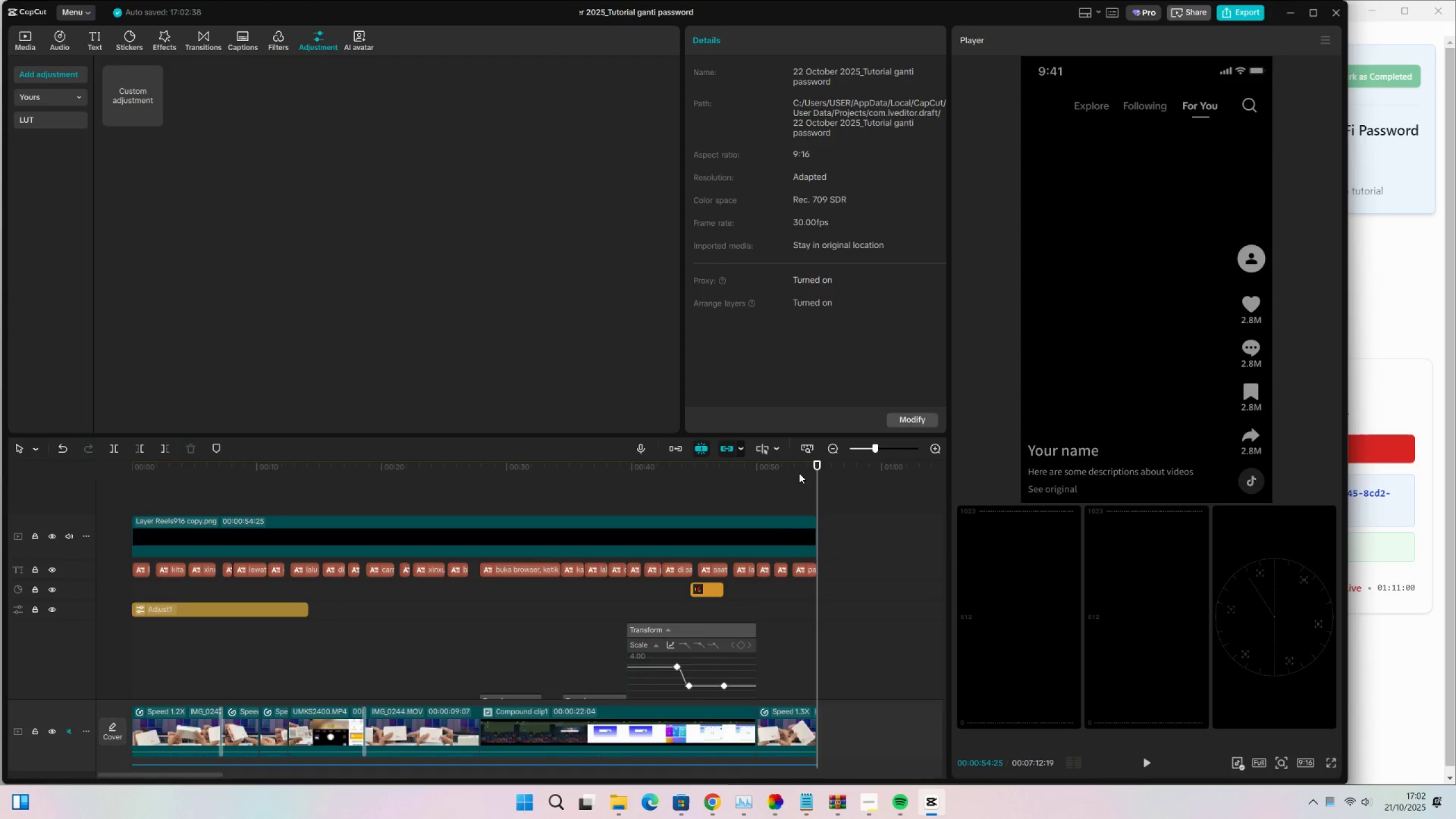 
left_click_drag(start_coordinate=[795, 471], to_coordinate=[97, 608])
 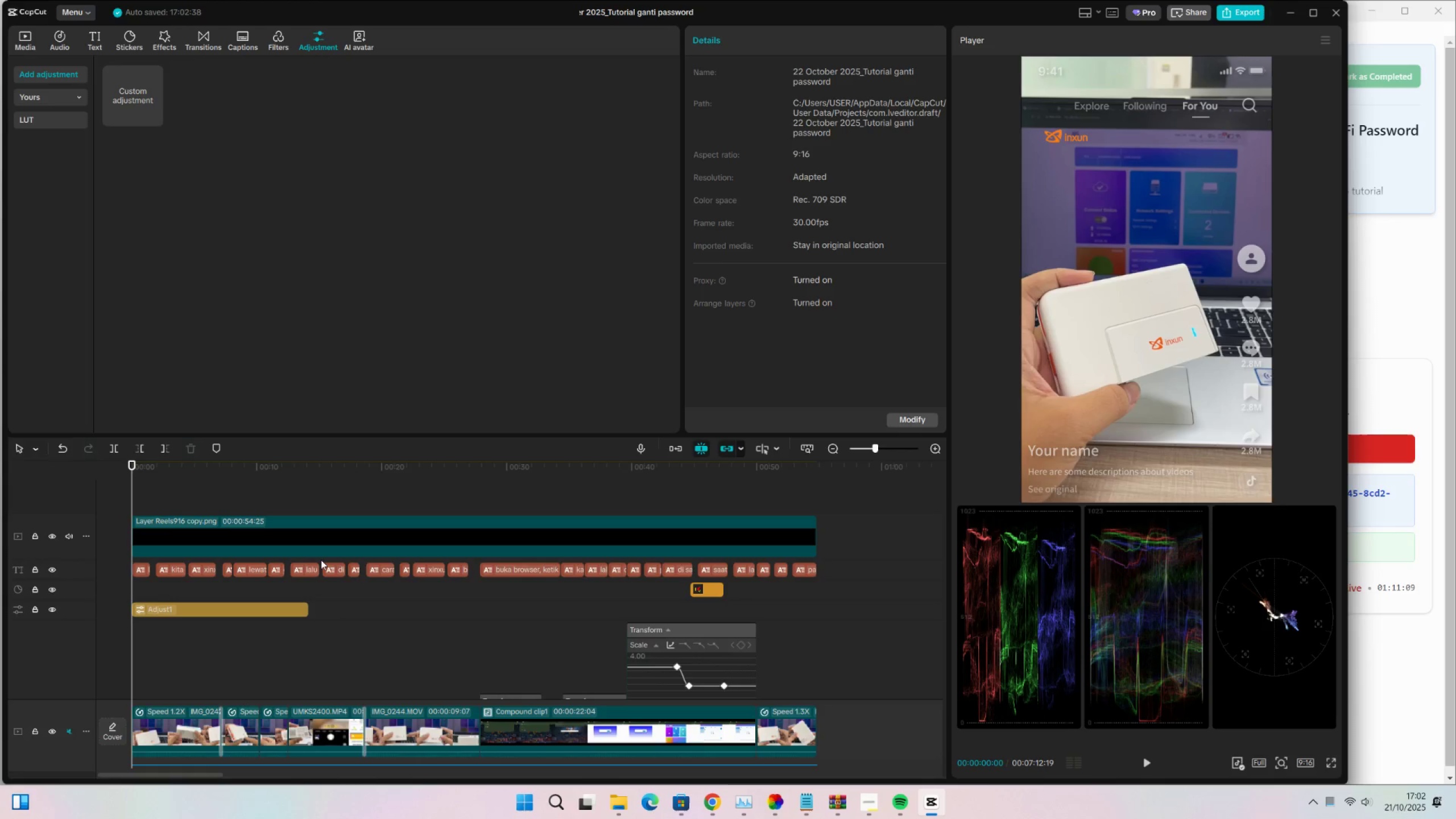 
wait(12.16)
 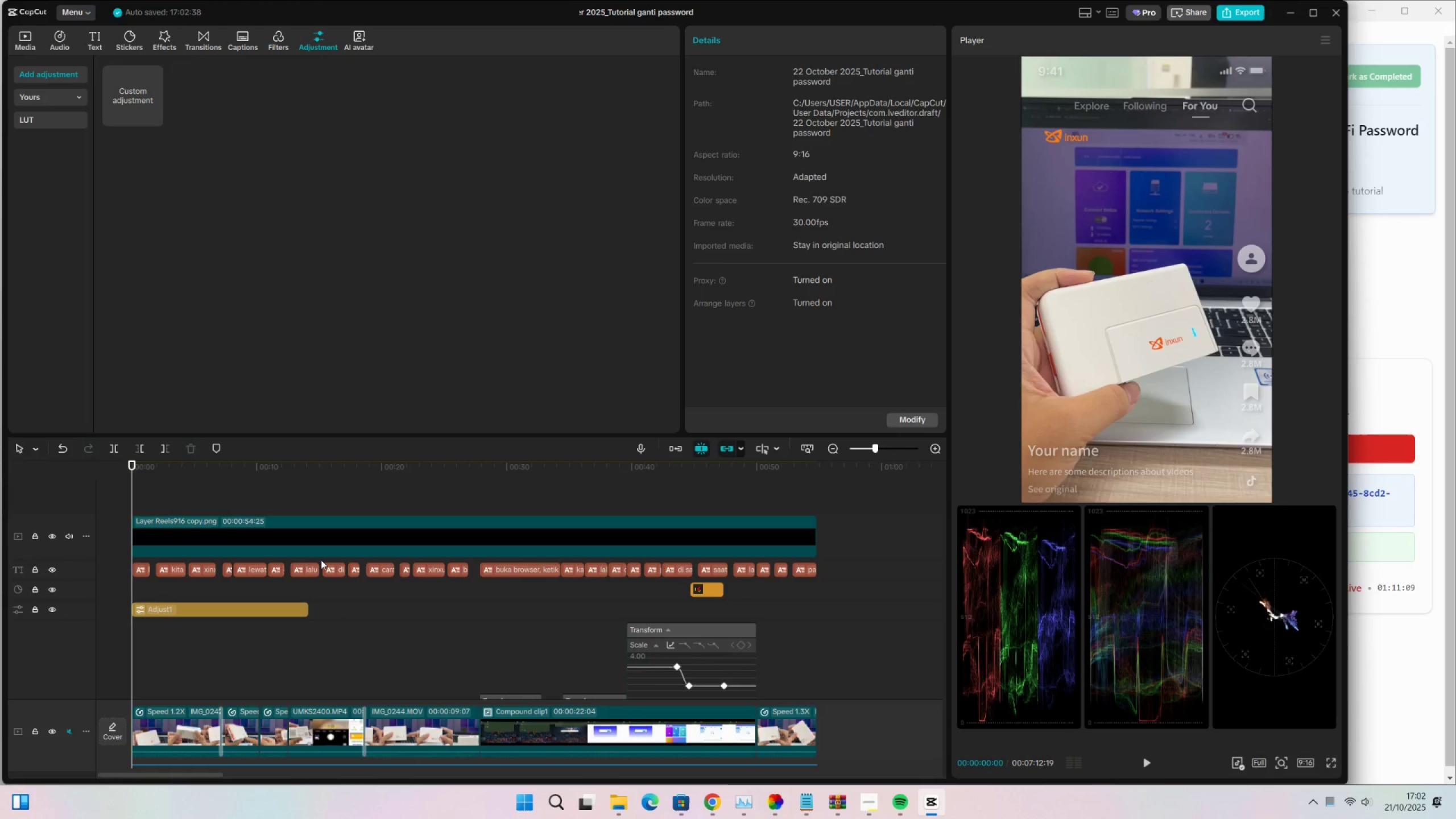 
left_click_drag(start_coordinate=[756, 469], to_coordinate=[815, 585])
 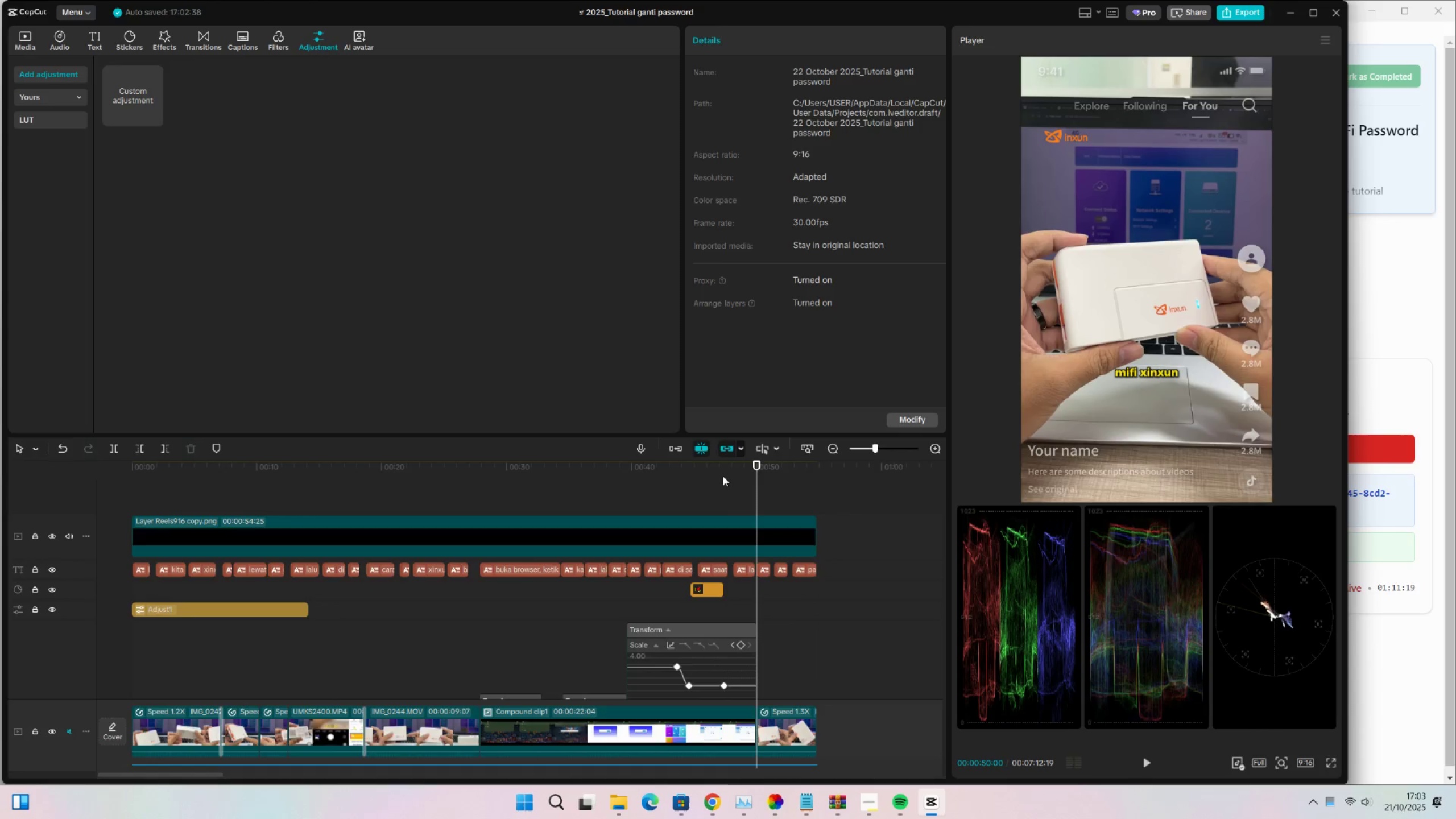 
double_click([683, 468])
 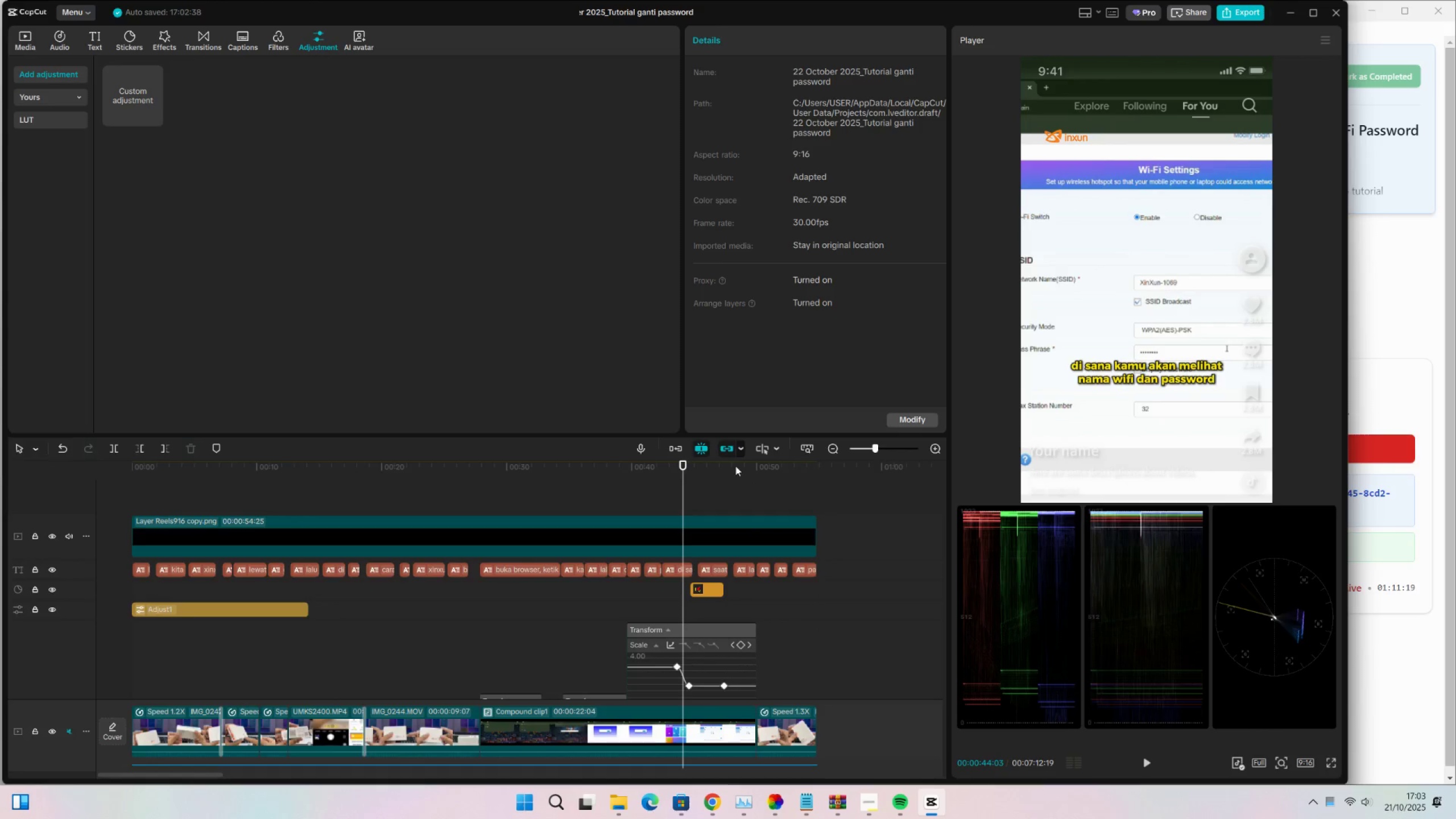 
left_click_drag(start_coordinate=[753, 466], to_coordinate=[814, 481])
 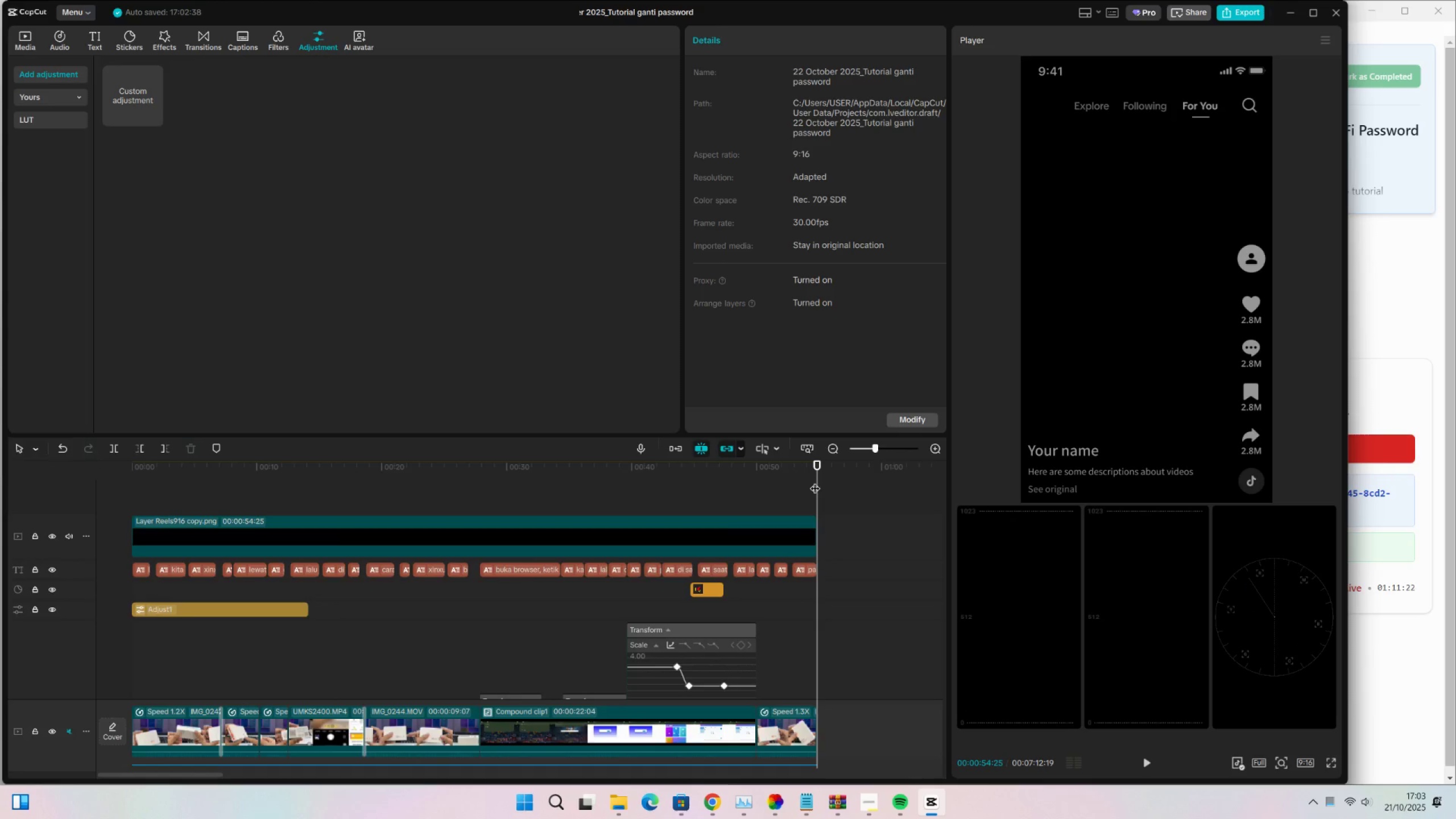 
key(ArrowLeft)
 